 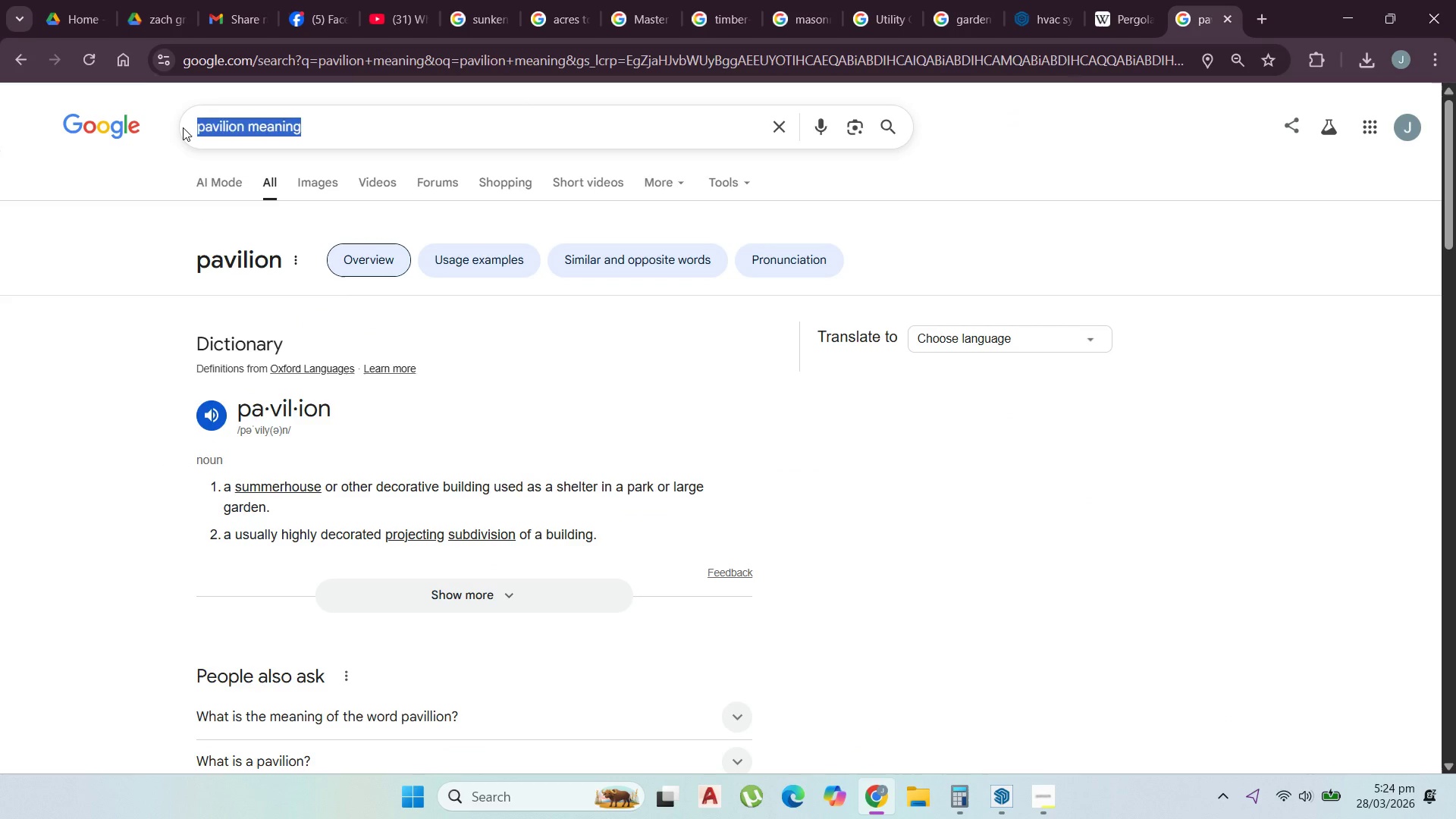 
type(green house hvac)
 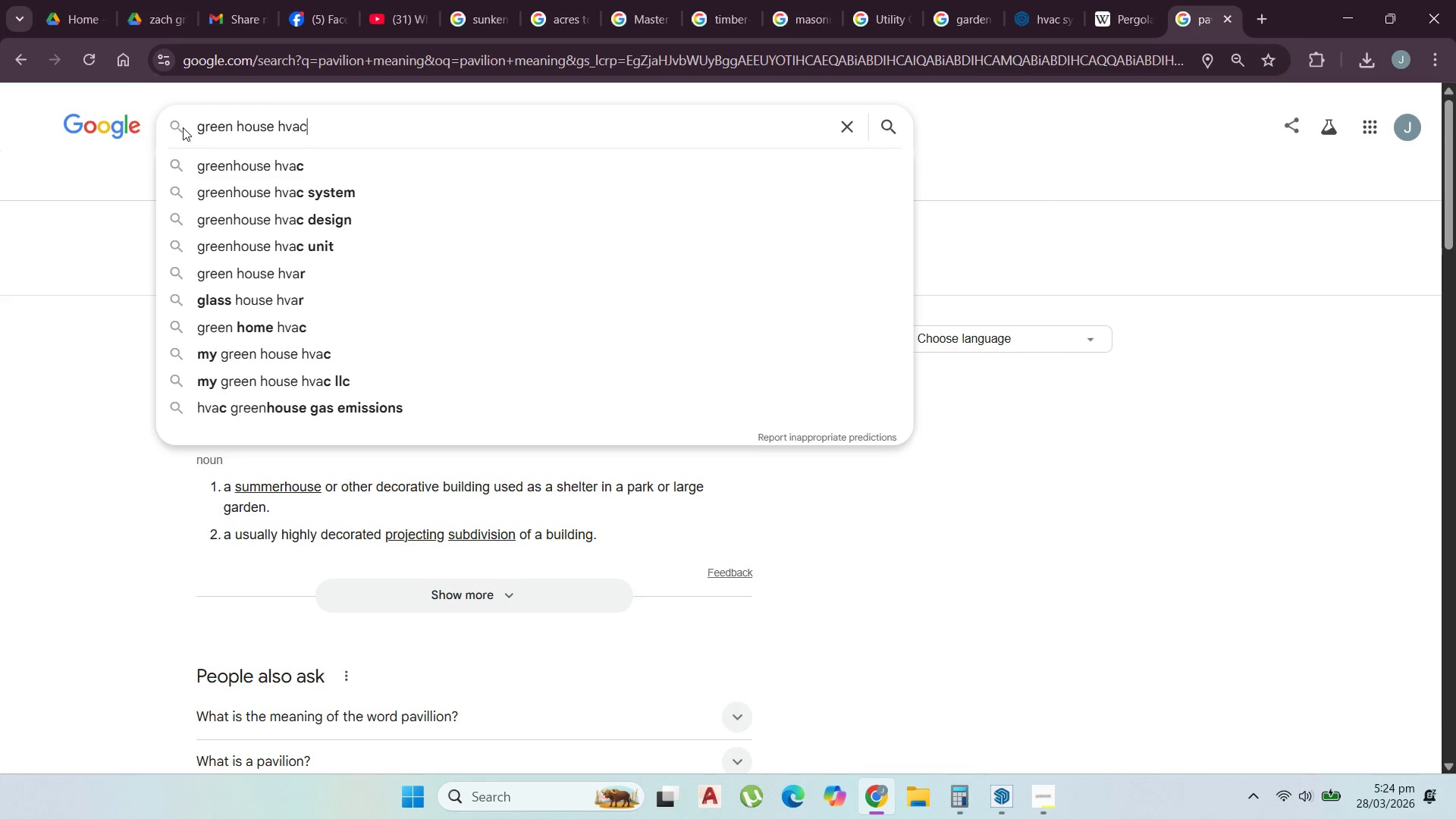 
key(Enter)
 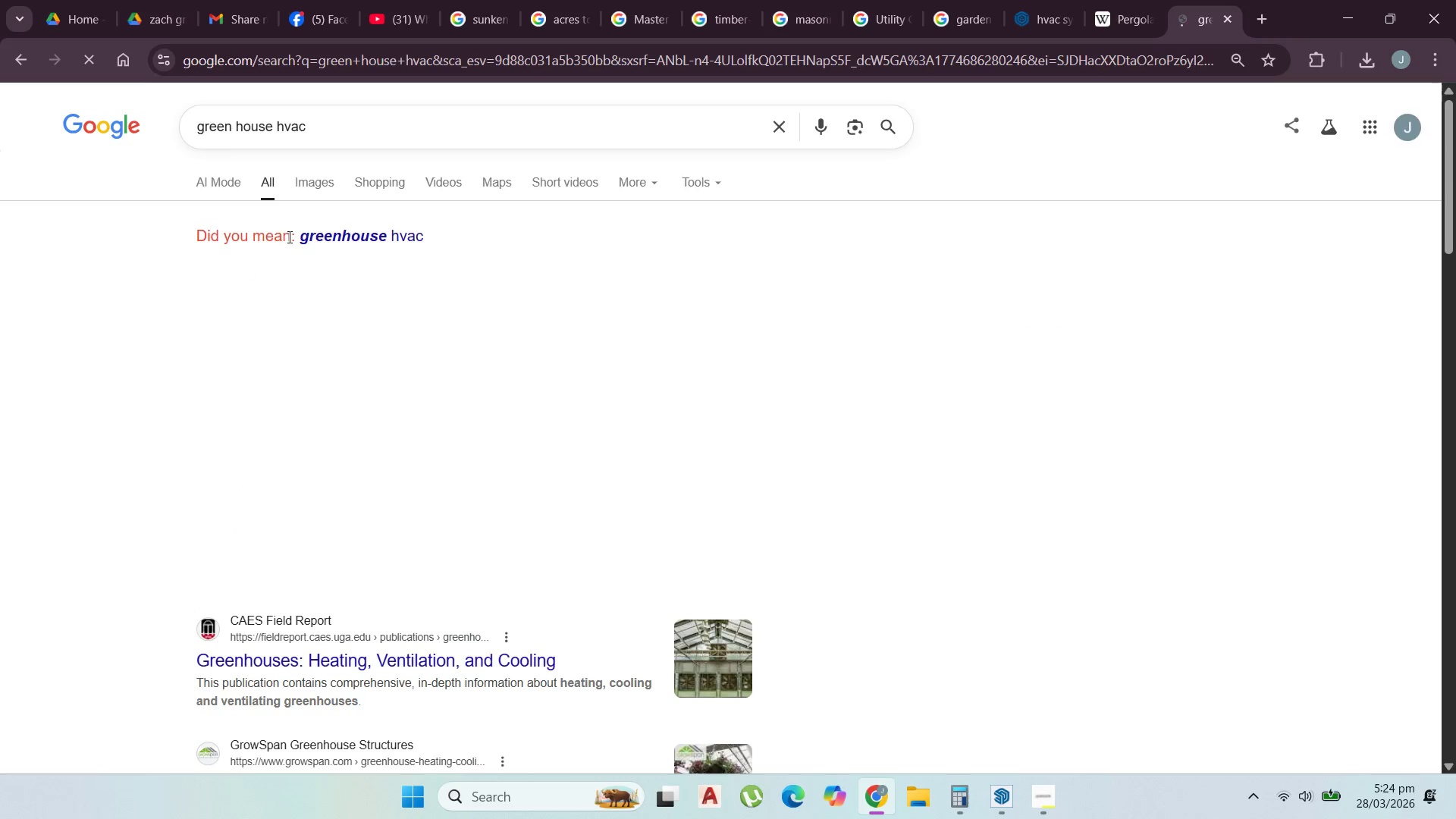 
left_click([318, 238])
 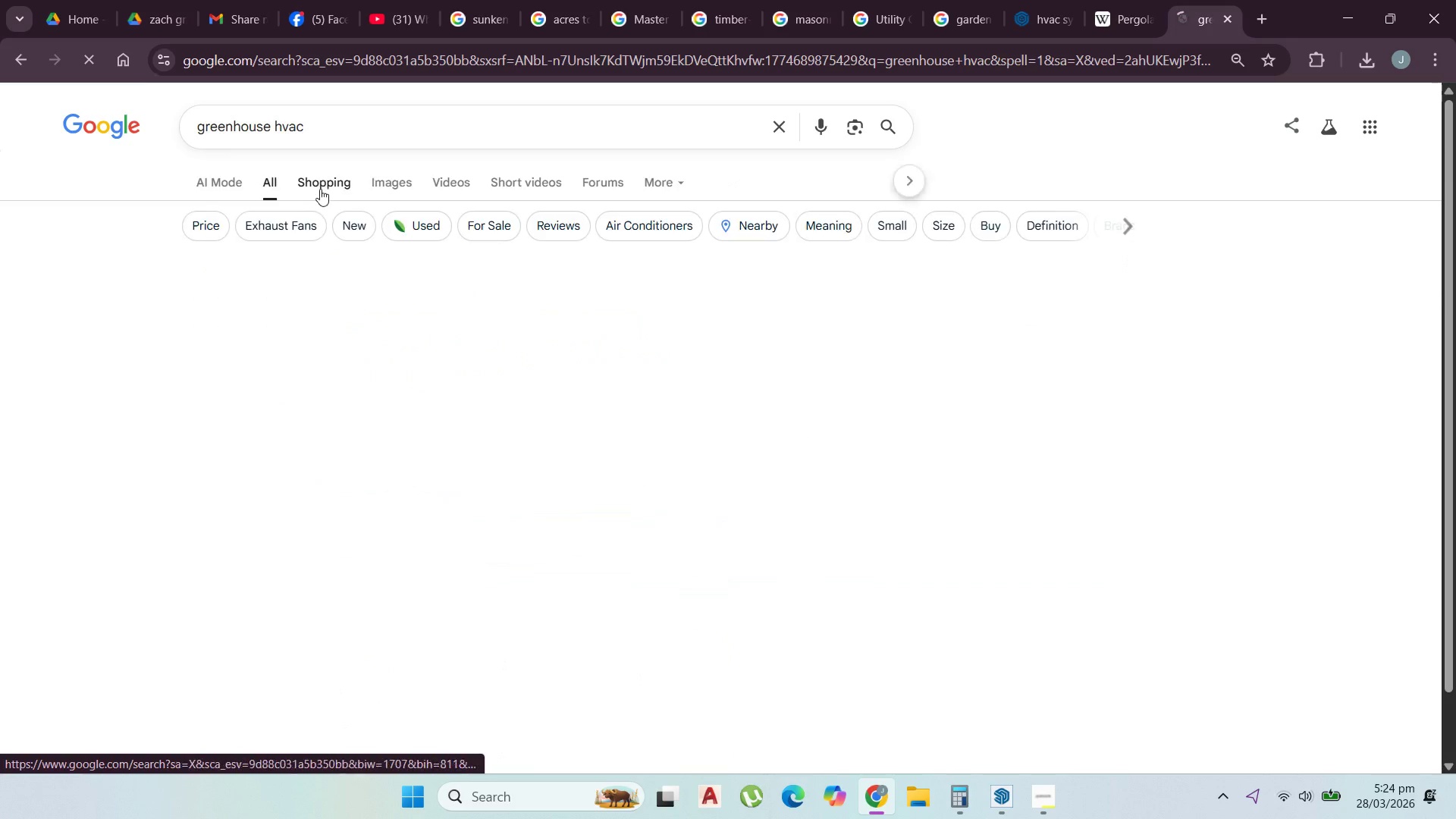 
left_click([320, 185])
 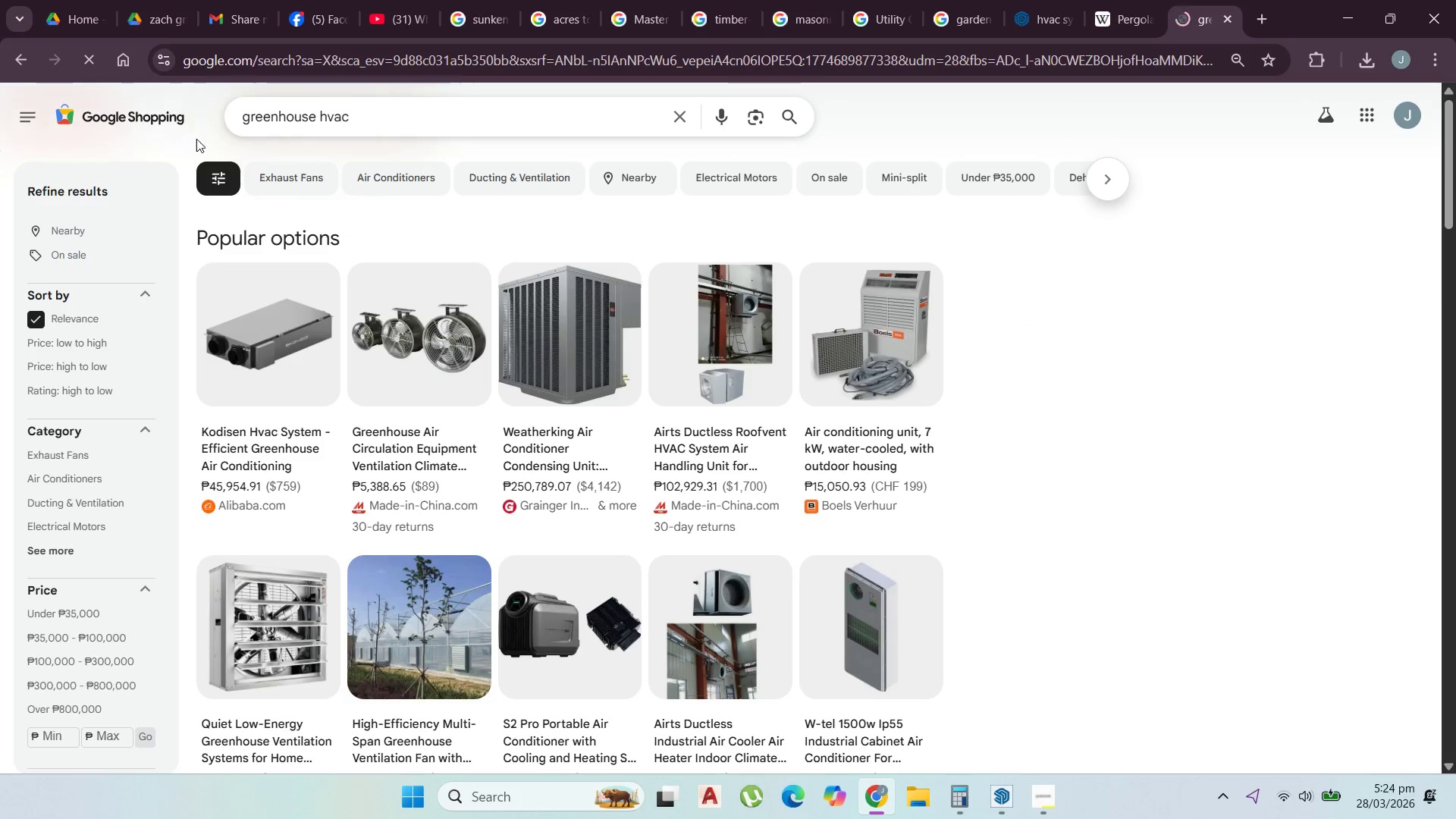 
left_click_drag(start_coordinate=[17, 61], to_coordinate=[24, 60])
 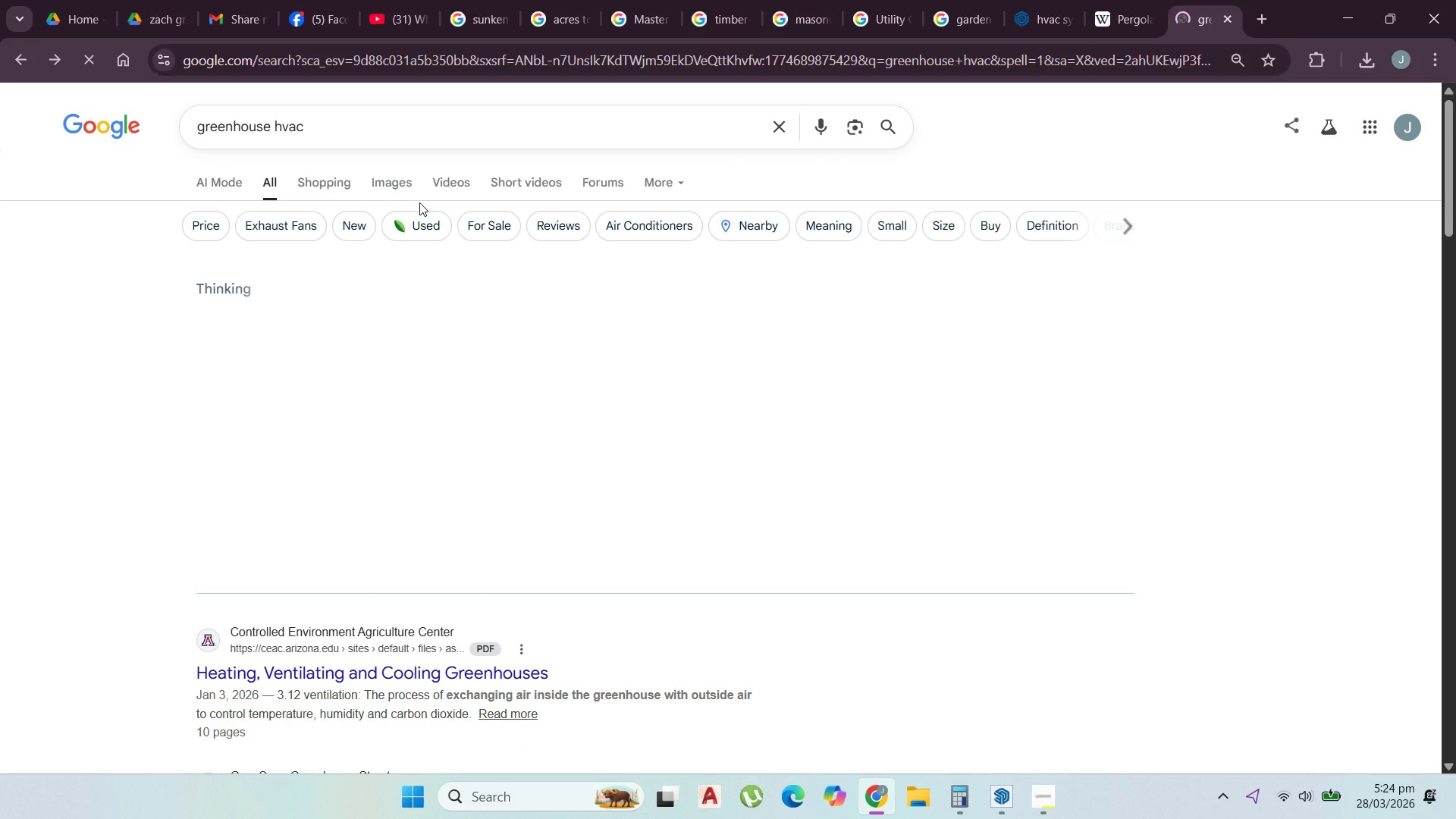 
double_click([378, 177])
 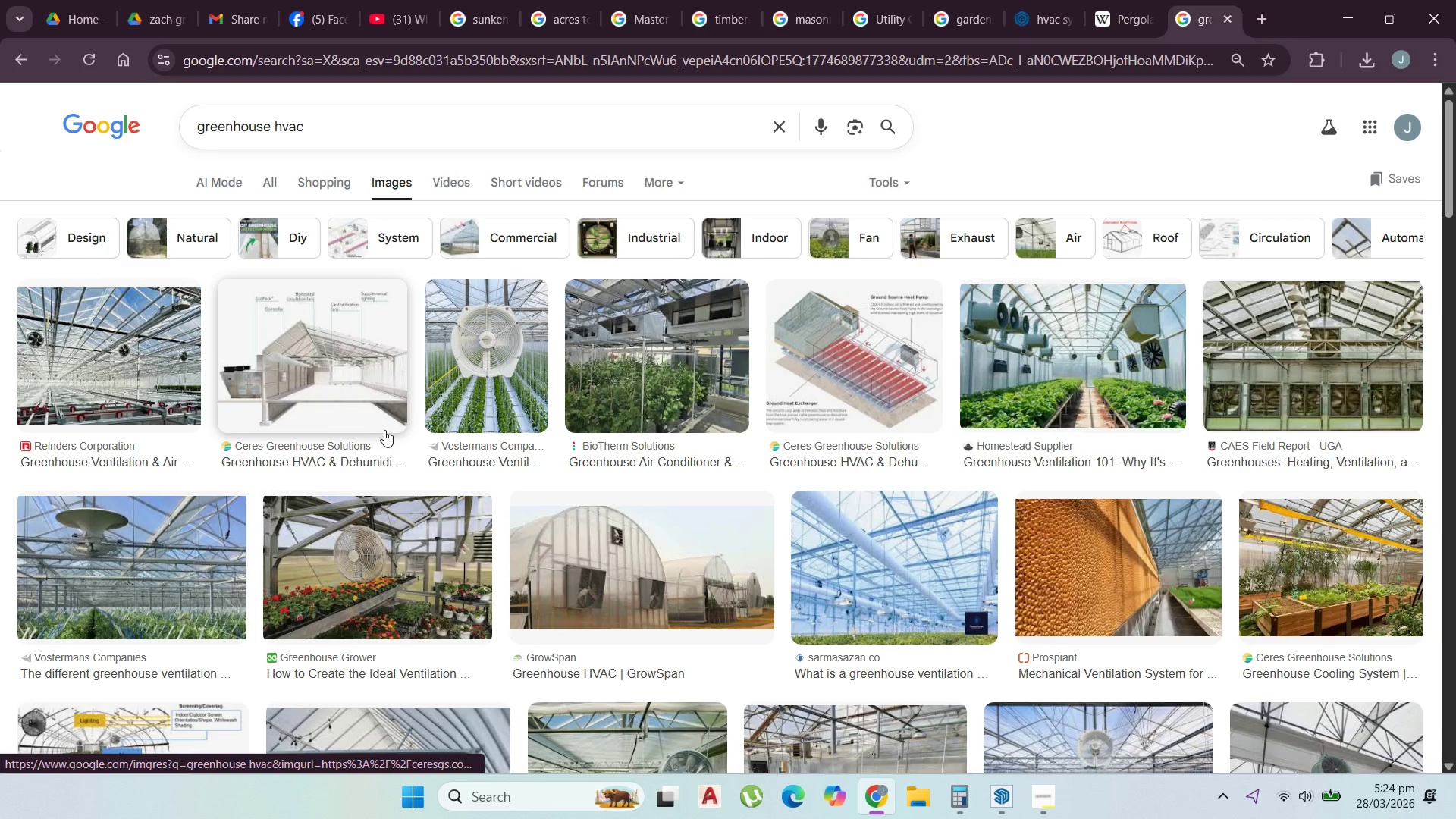 
wait(8.7)
 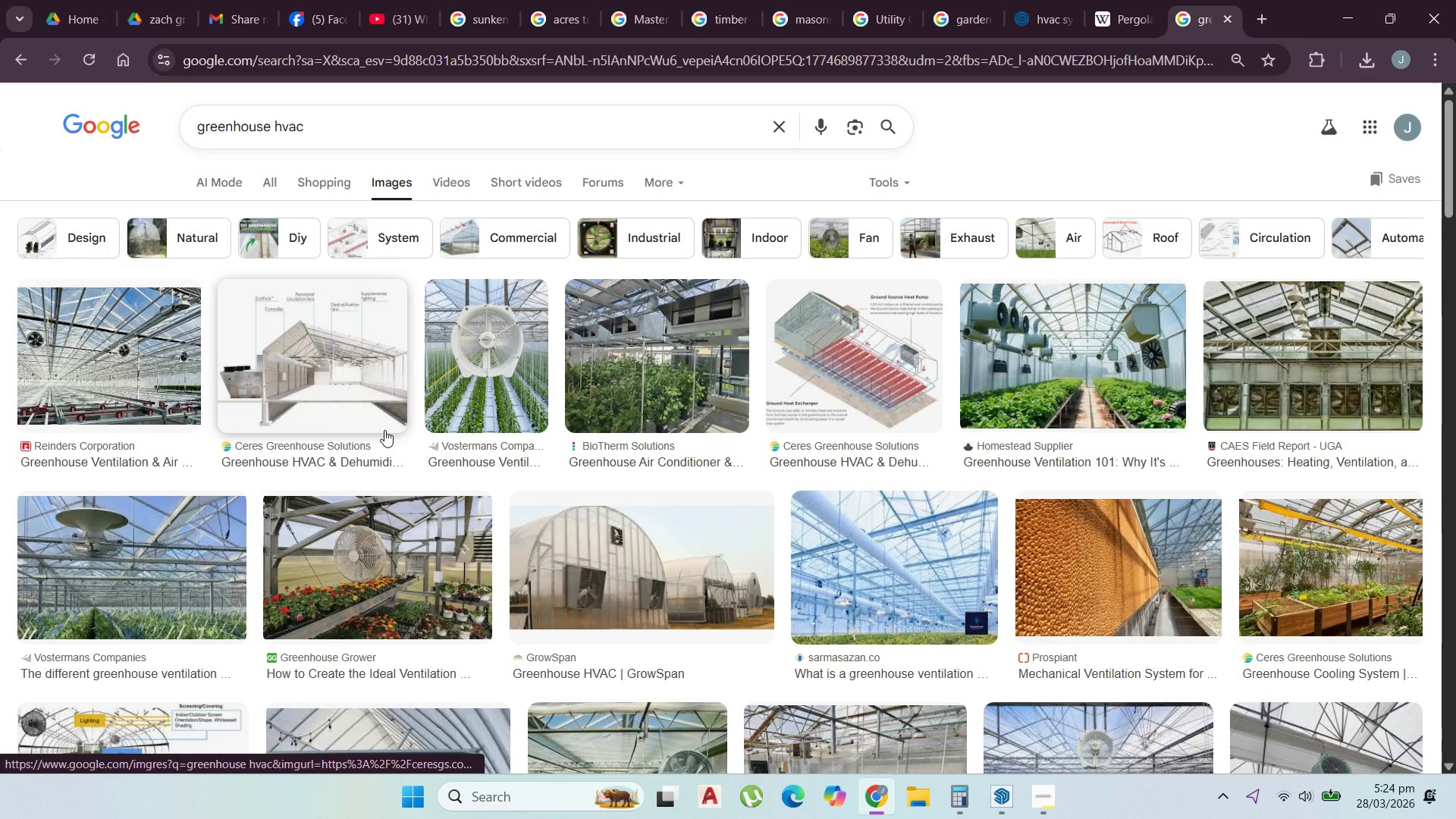 
scroll: coordinate [1180, 421], scroll_direction: down, amount: 2.0
 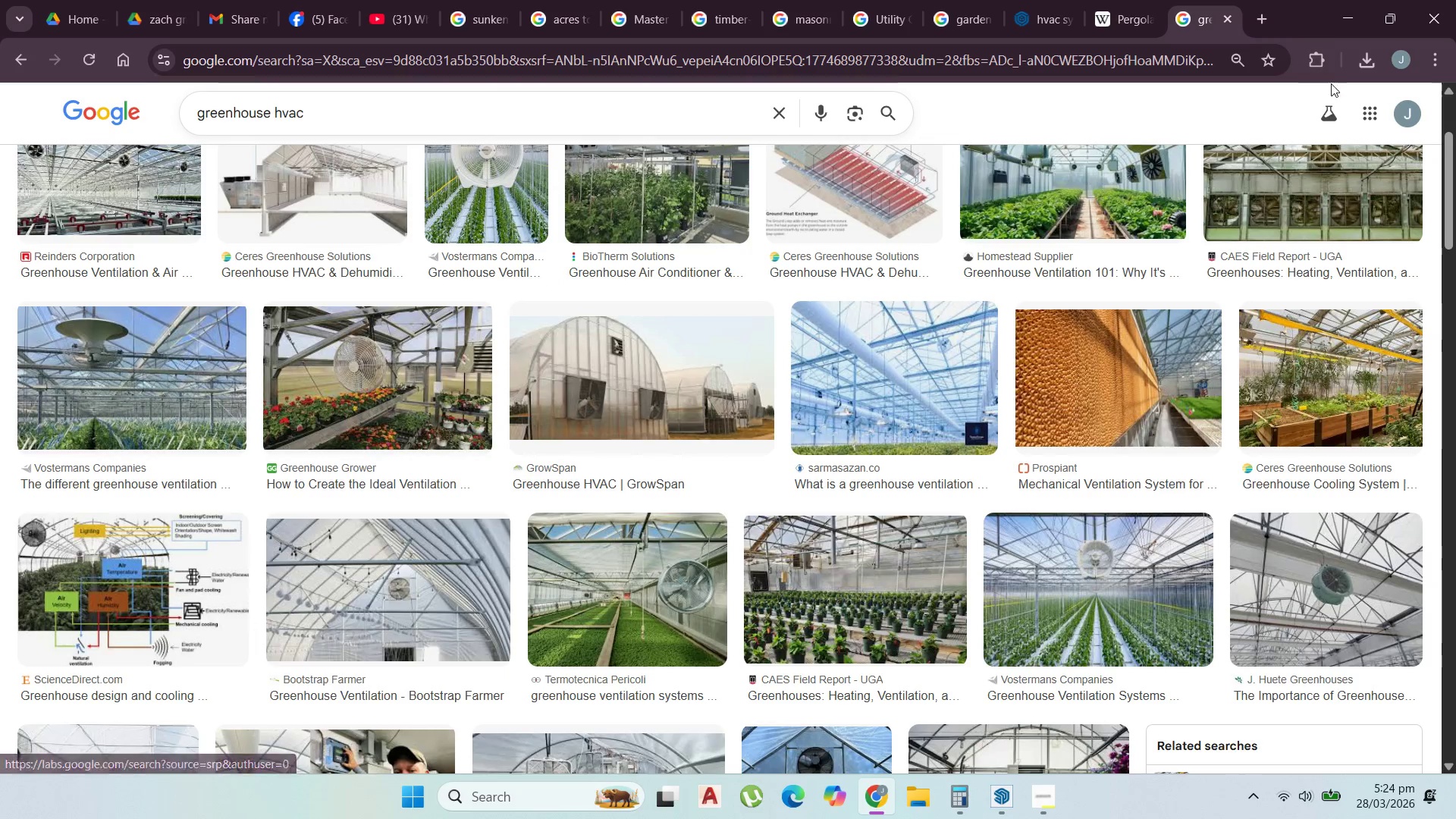 
left_click([1331, 21])
 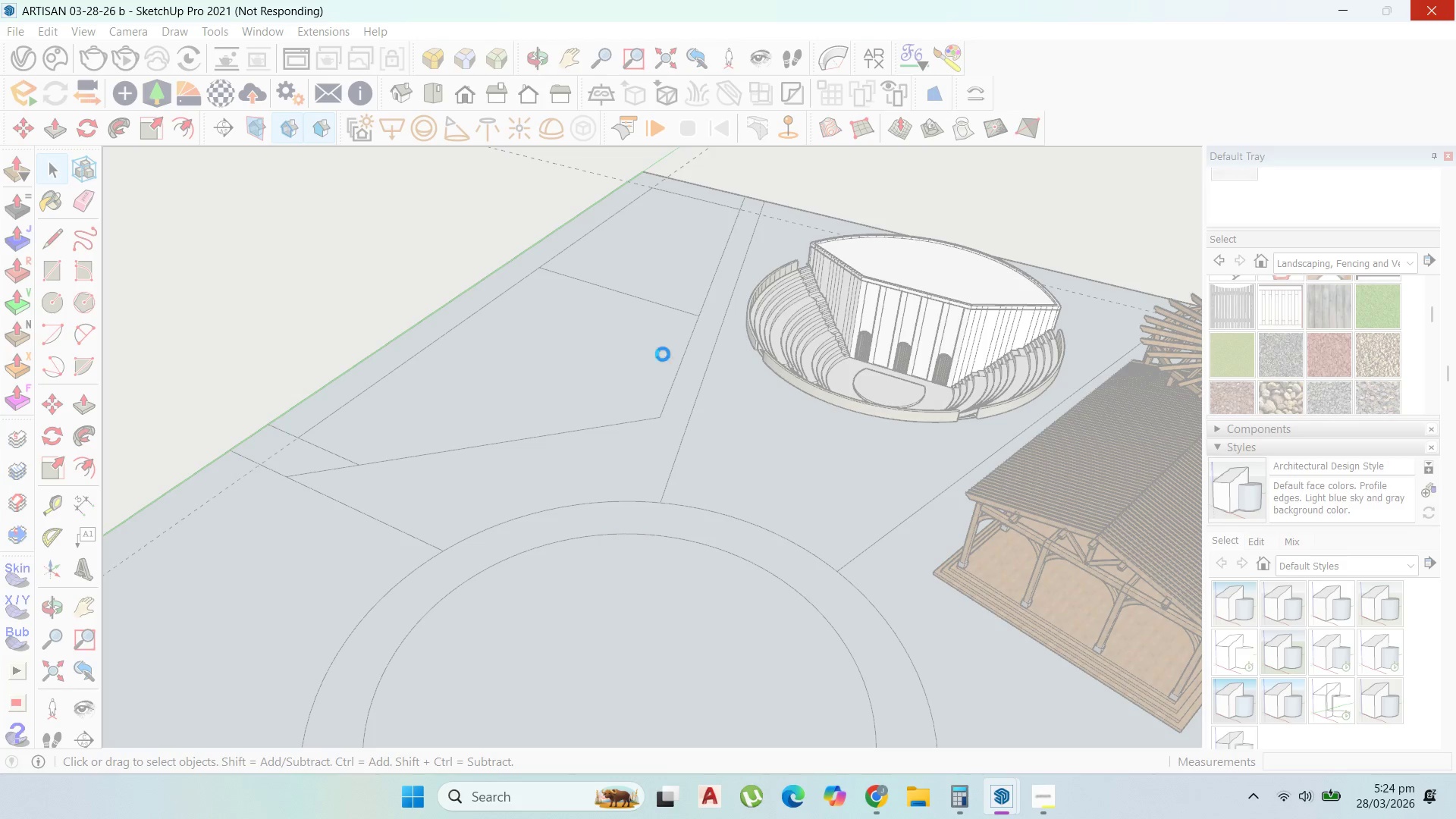 
wait(7.52)
 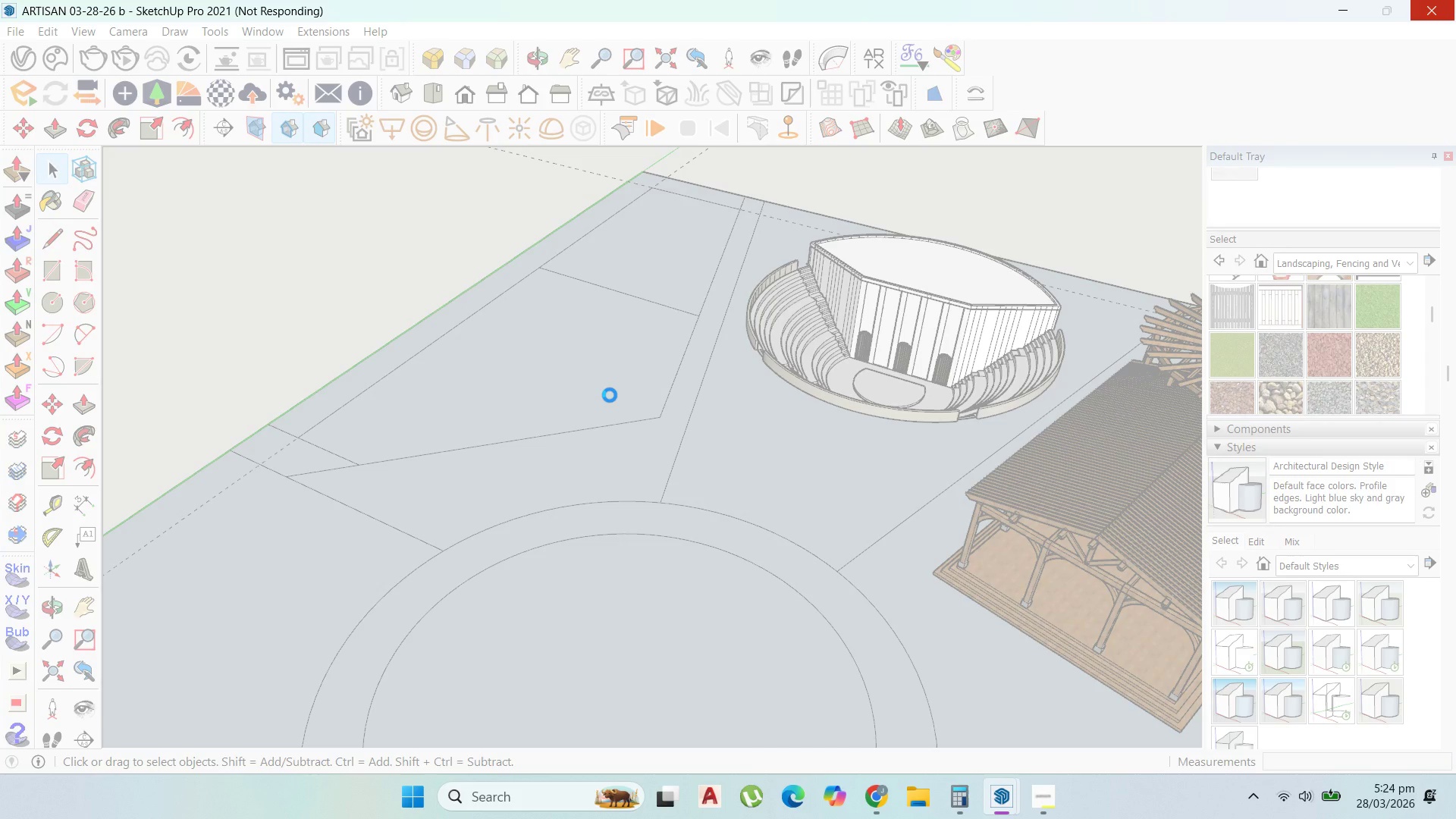 
left_click([1010, 796])
 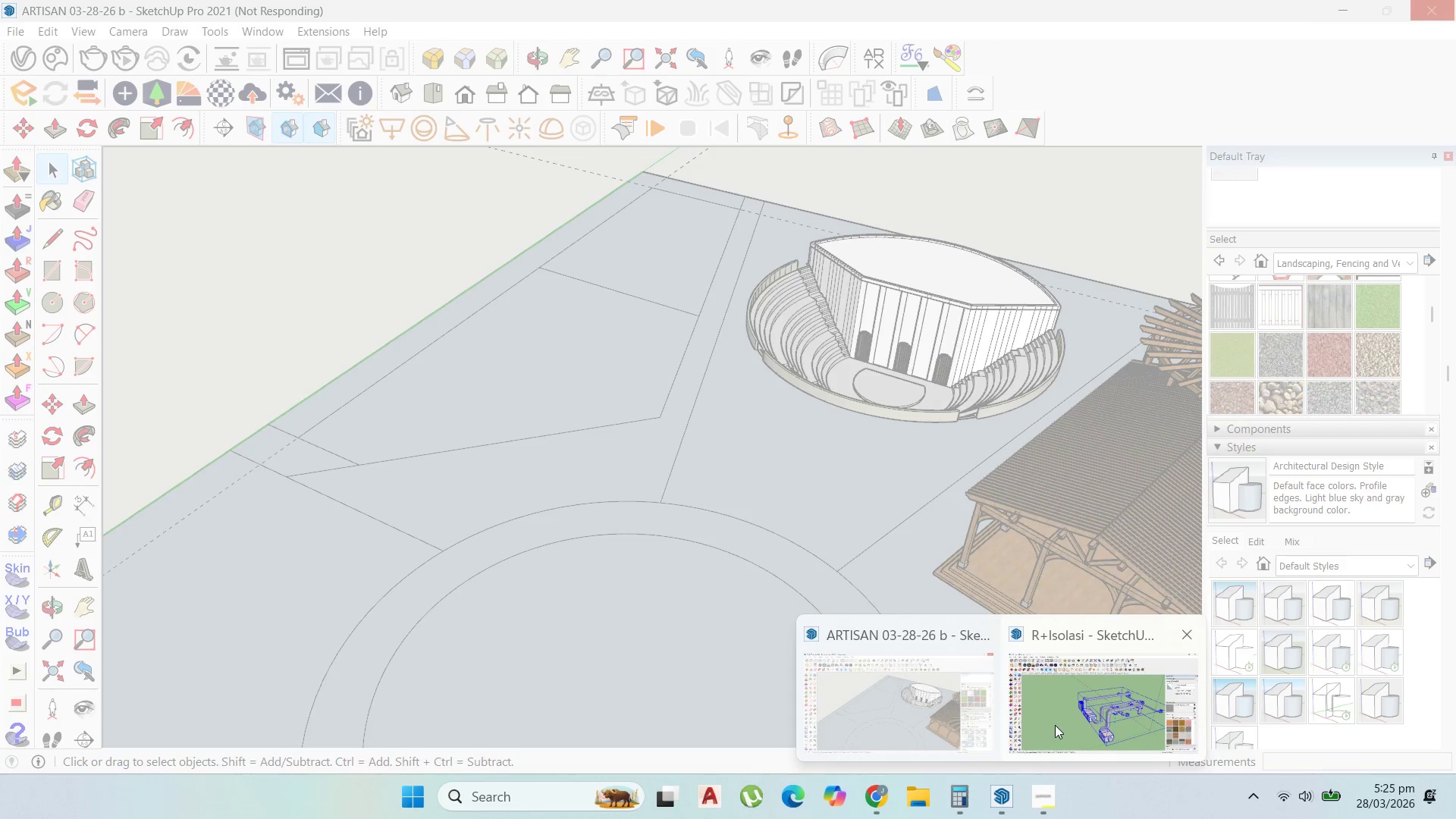 
left_click([1059, 720])
 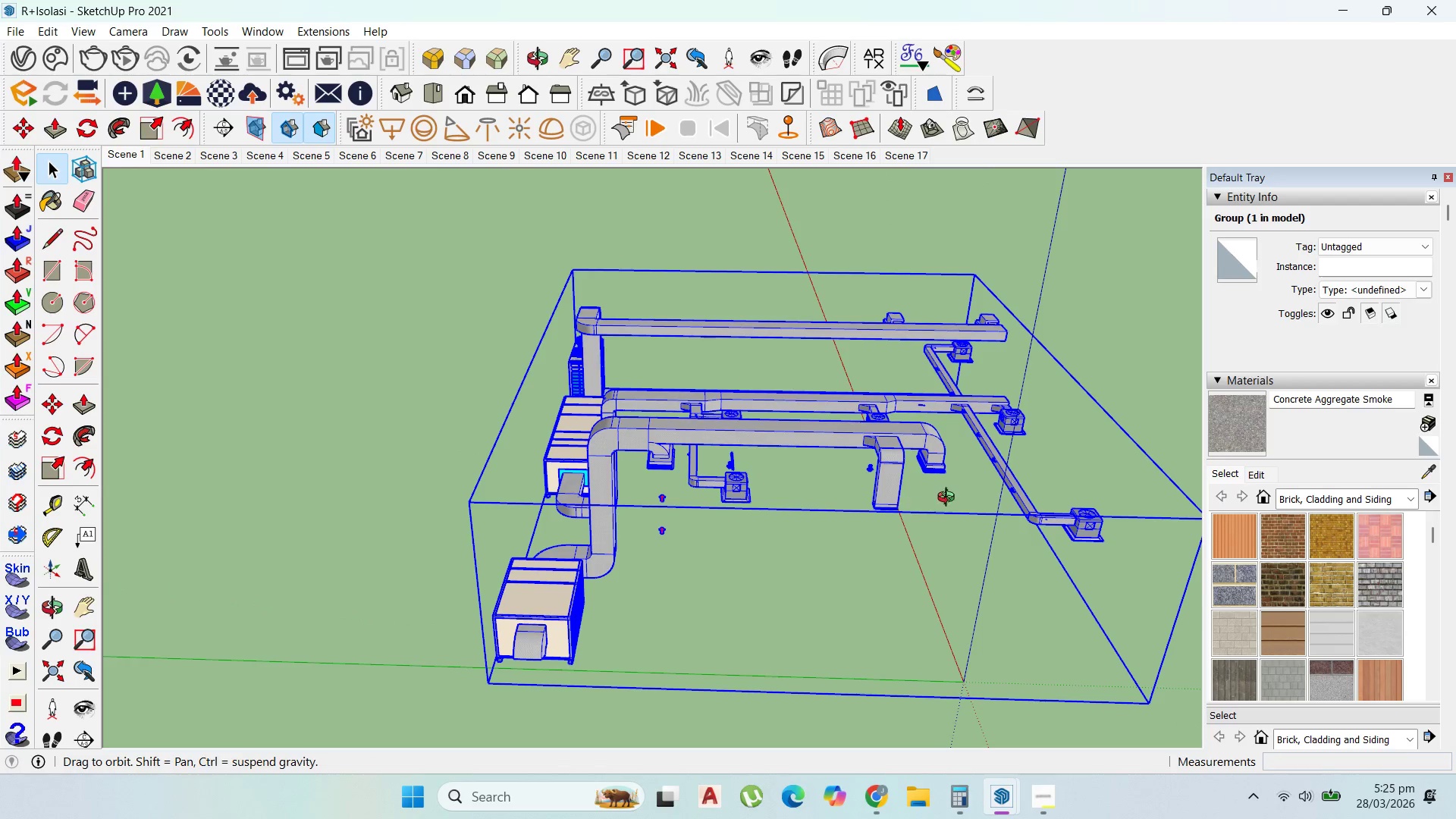 
wait(7.27)
 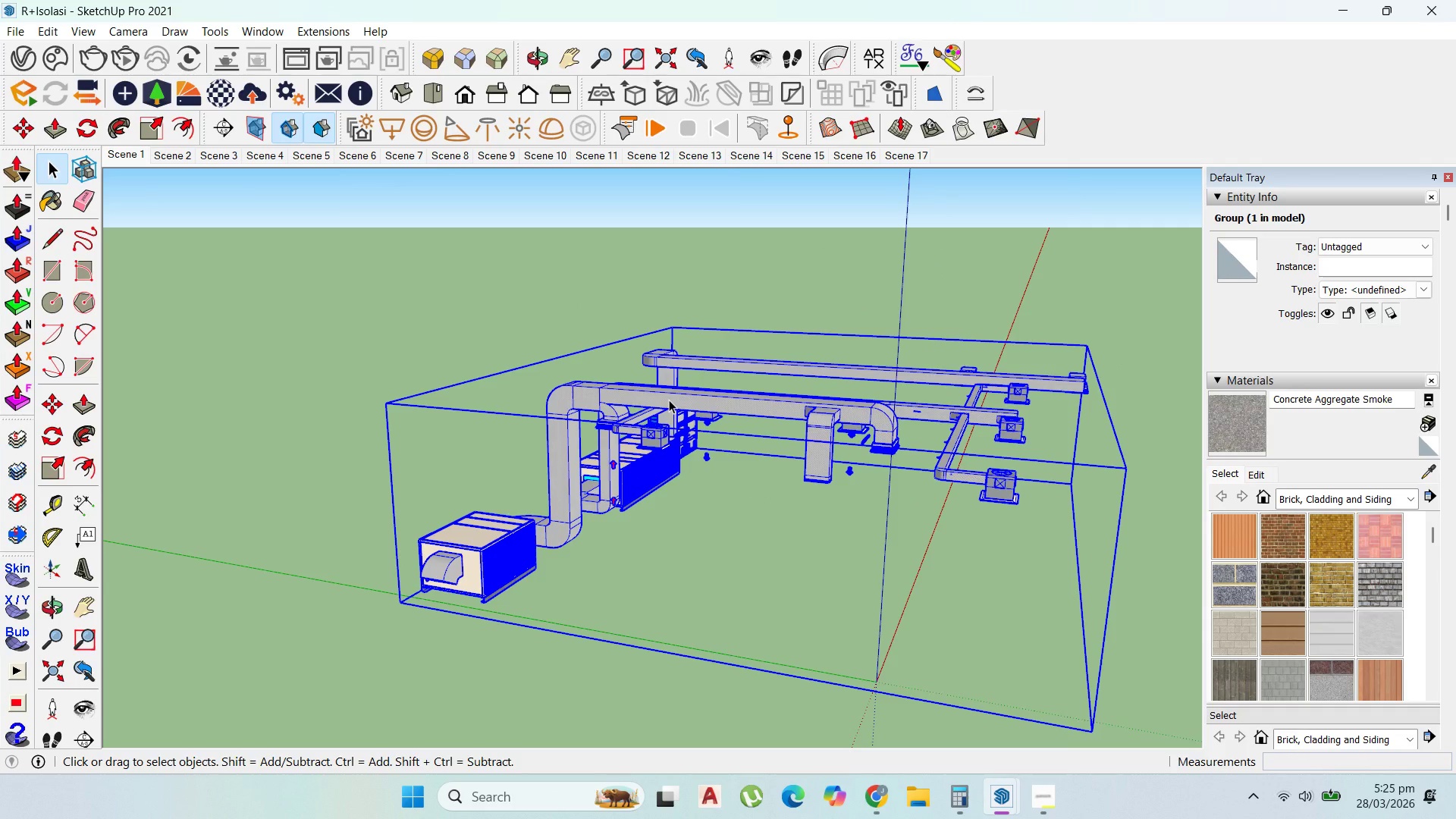 
double_click([909, 721])
 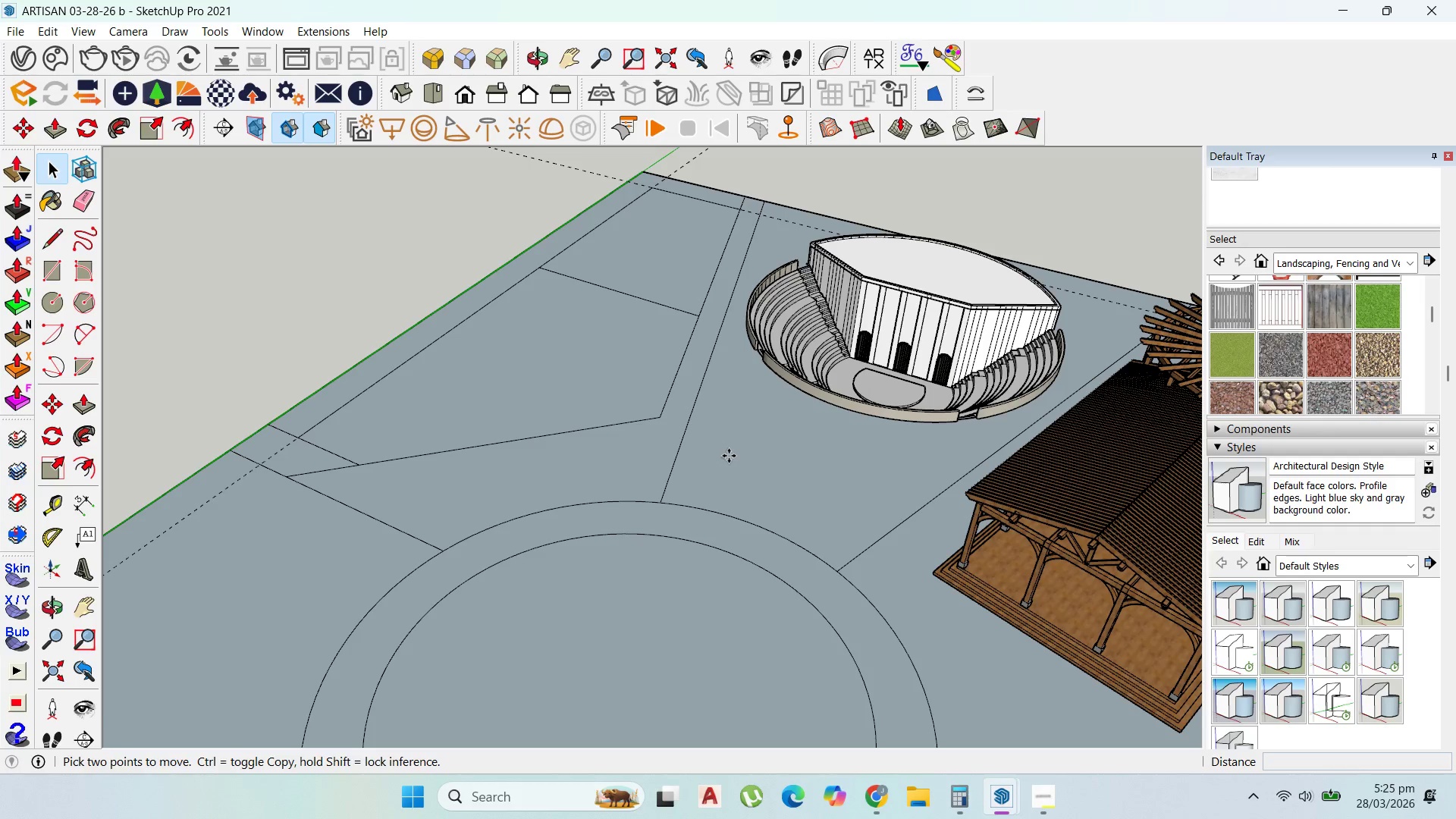 
scroll: coordinate [644, 334], scroll_direction: down, amount: 4.0
 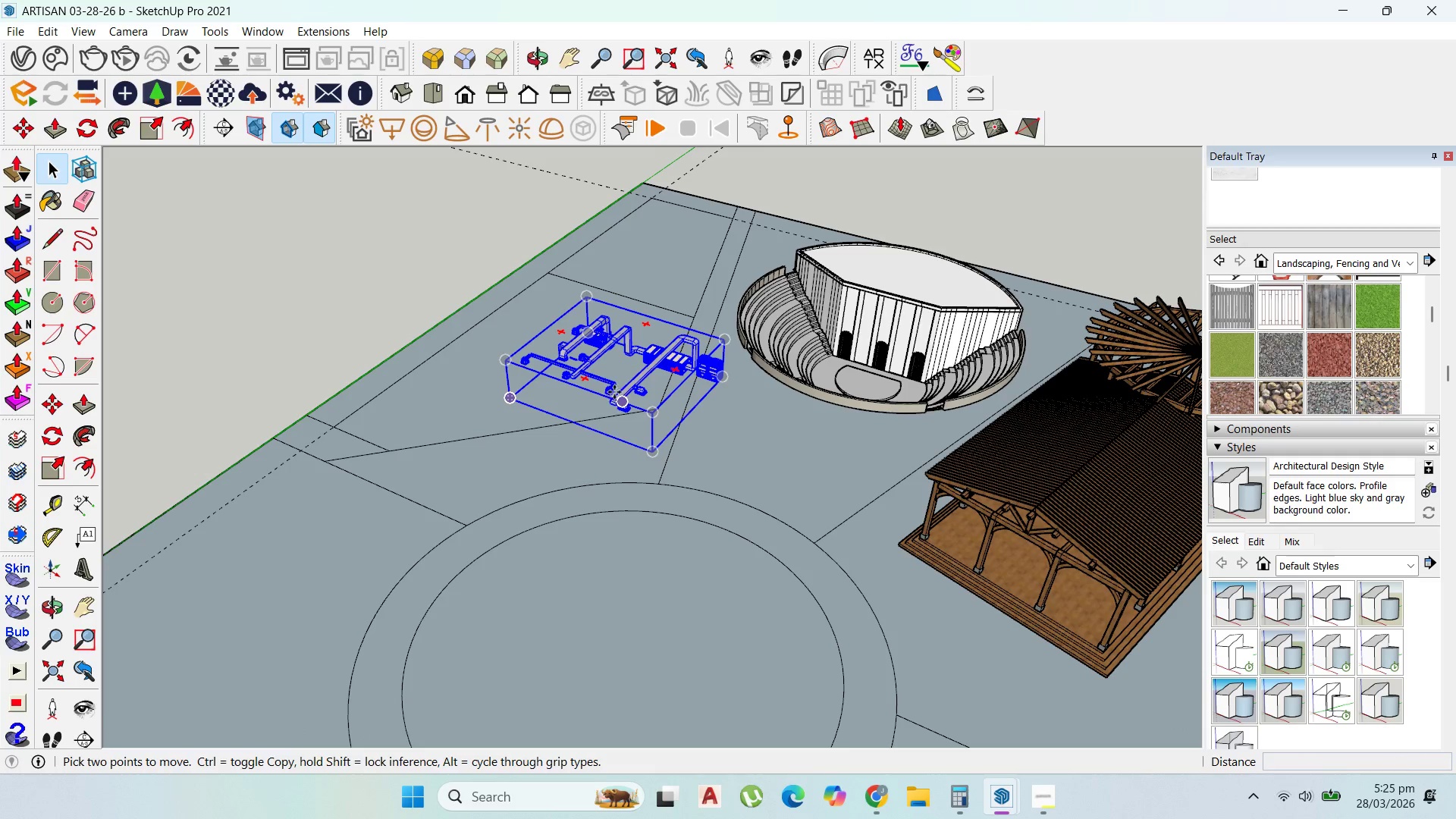 
scroll: coordinate [845, 494], scroll_direction: up, amount: 20.0
 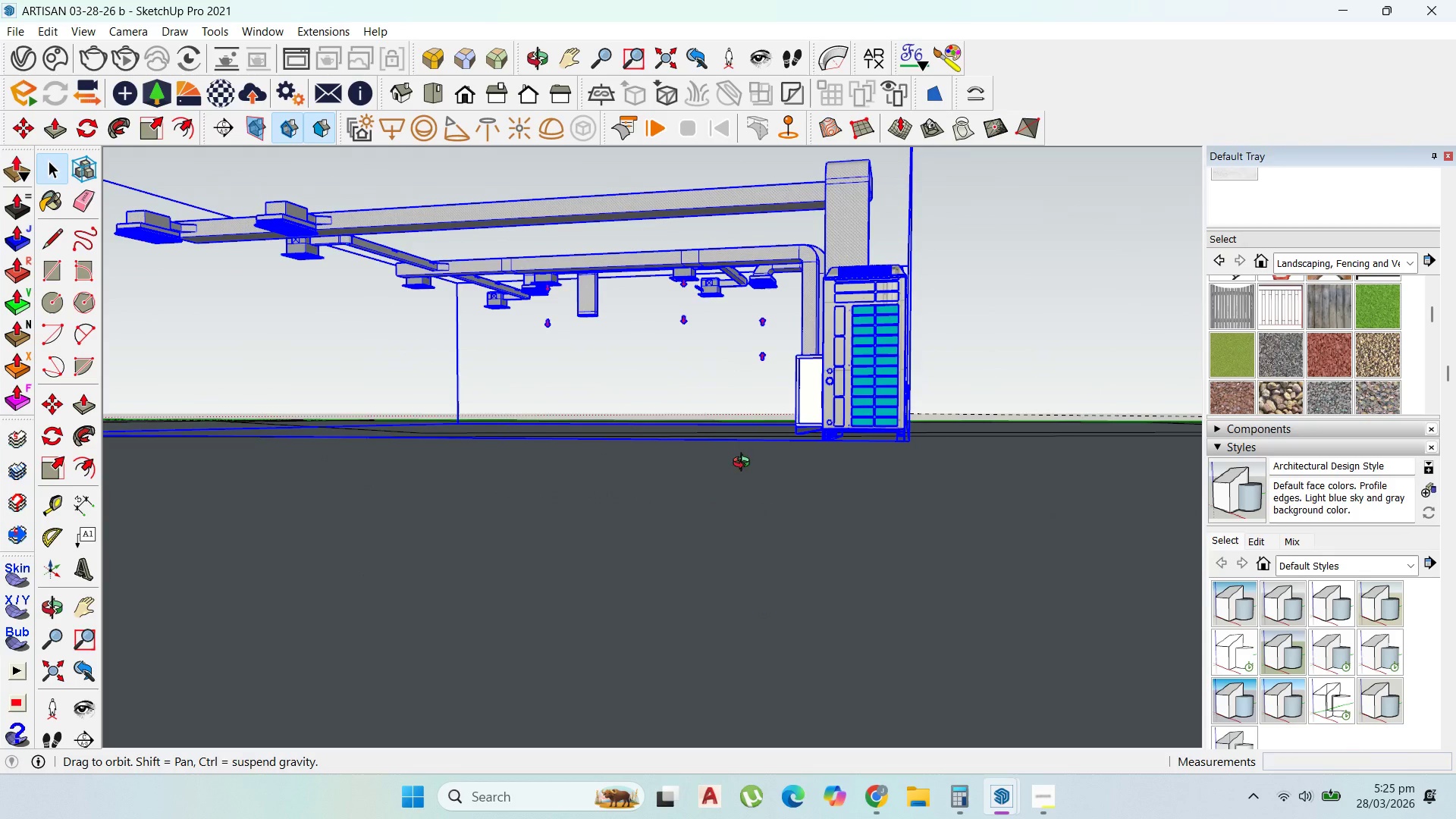 
scroll: coordinate [724, 407], scroll_direction: down, amount: 14.0
 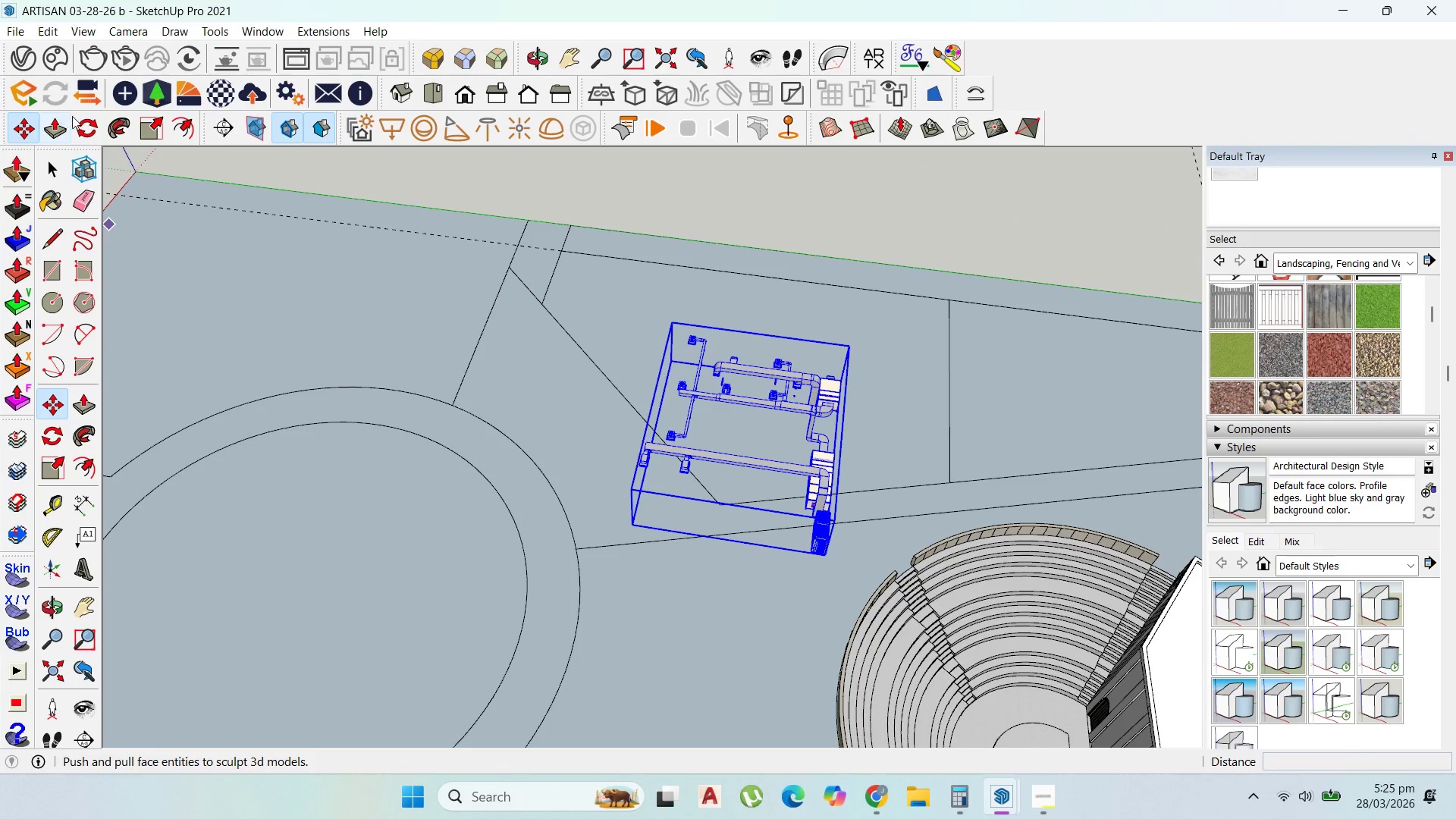 
left_click_drag(start_coordinate=[84, 120], to_coordinate=[89, 121])
 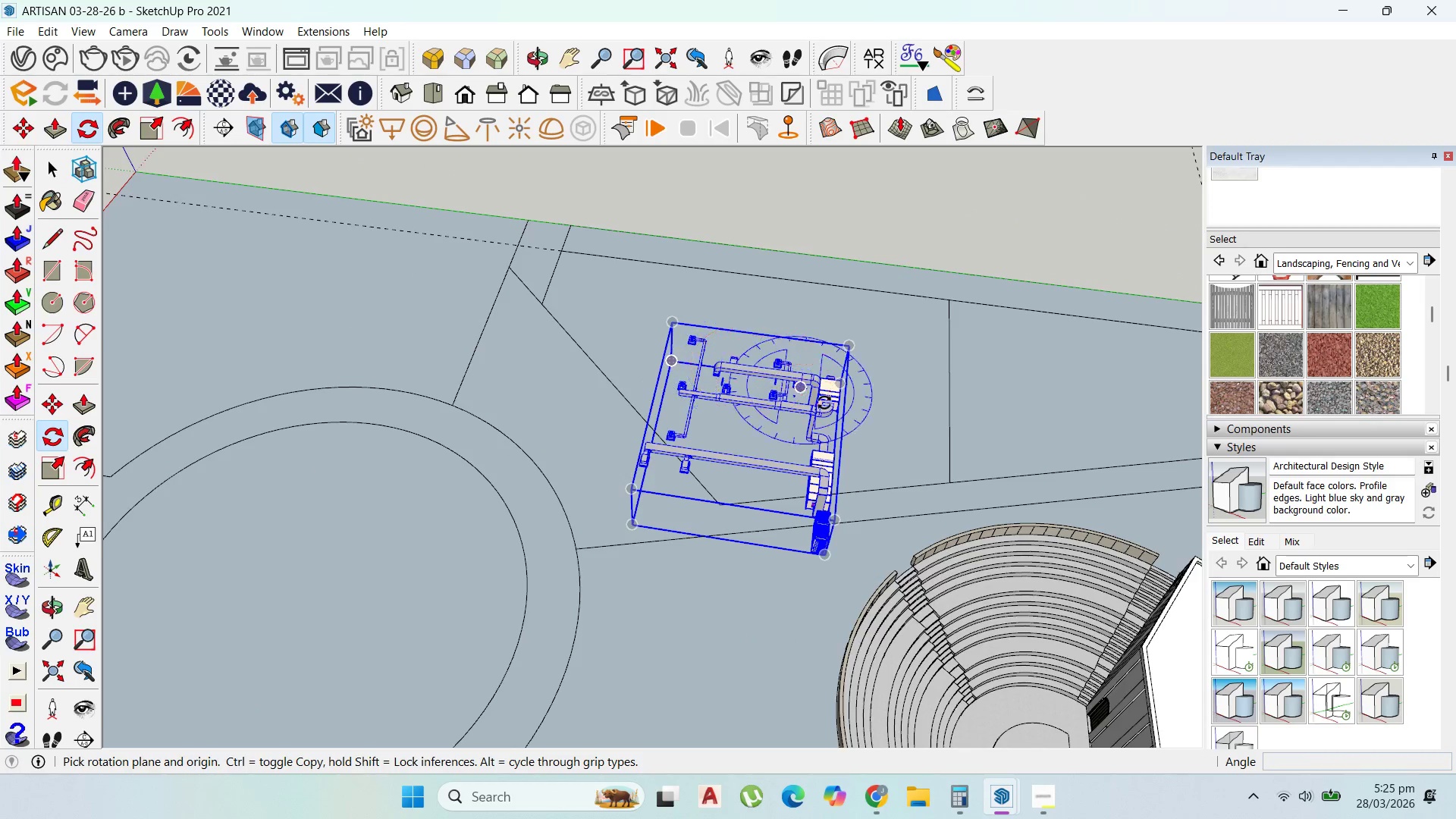 
left_click([887, 440])
 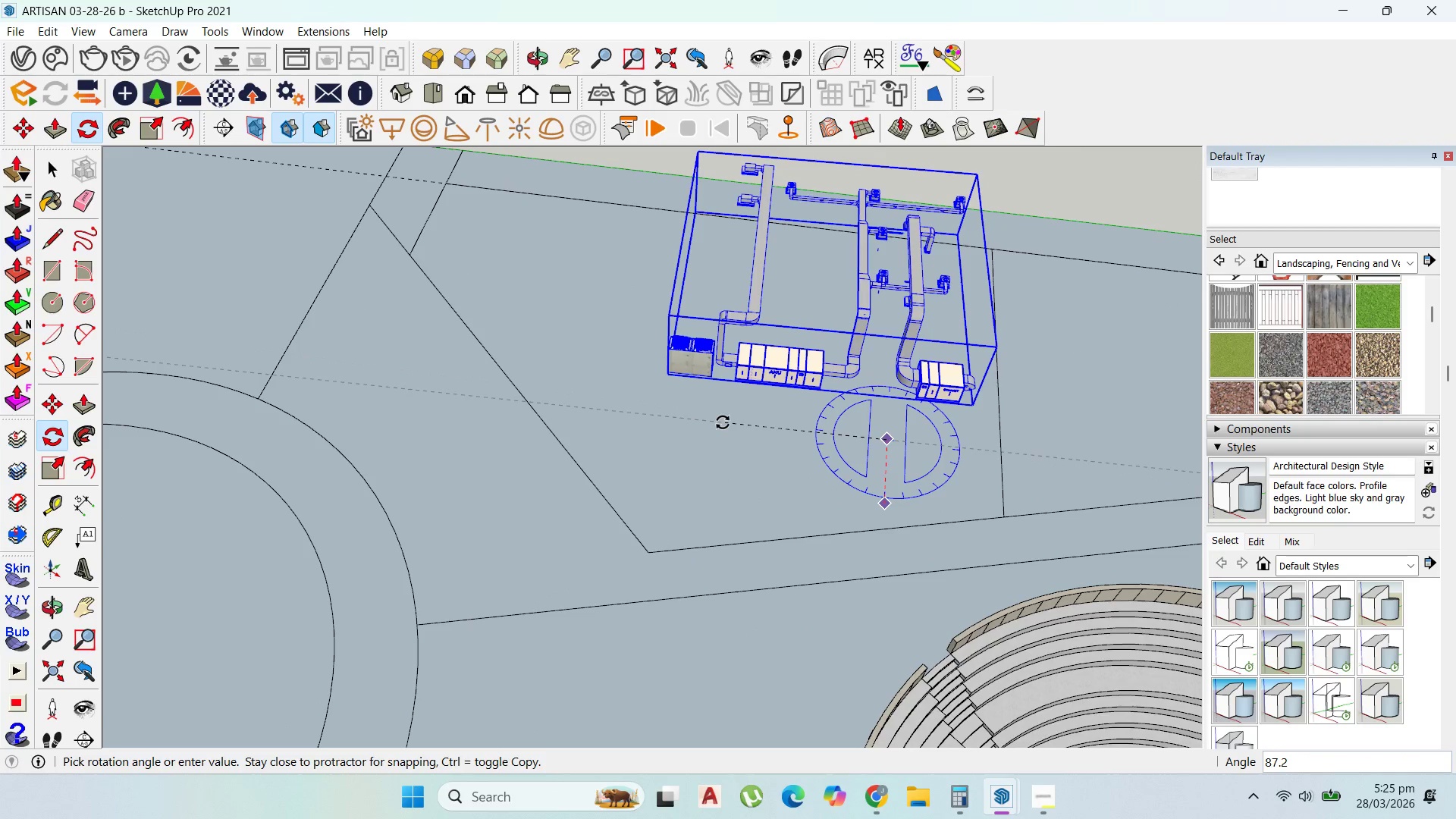 
scroll: coordinate [873, 435], scroll_direction: up, amount: 4.0
 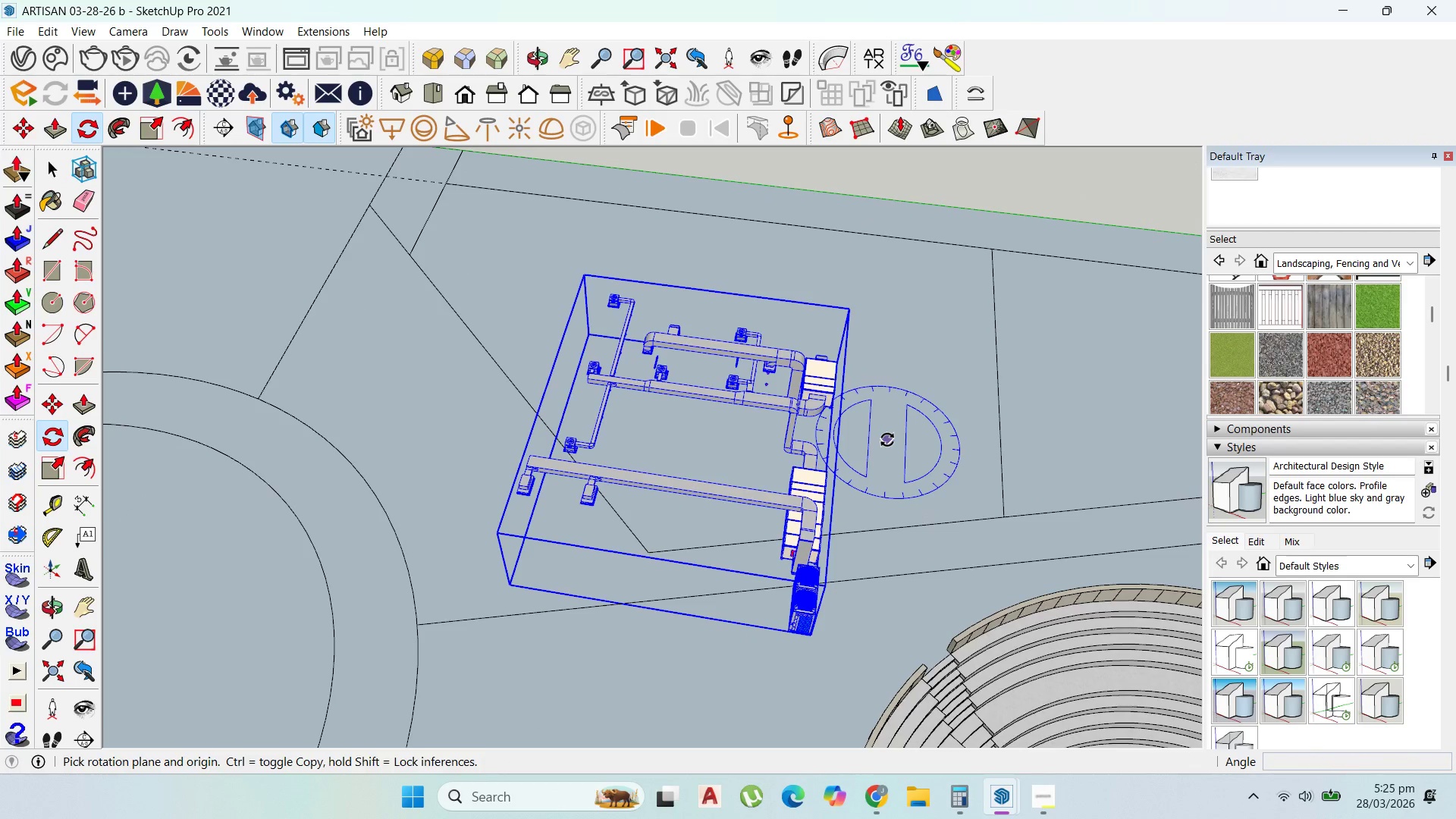 
left_click([720, 414])
 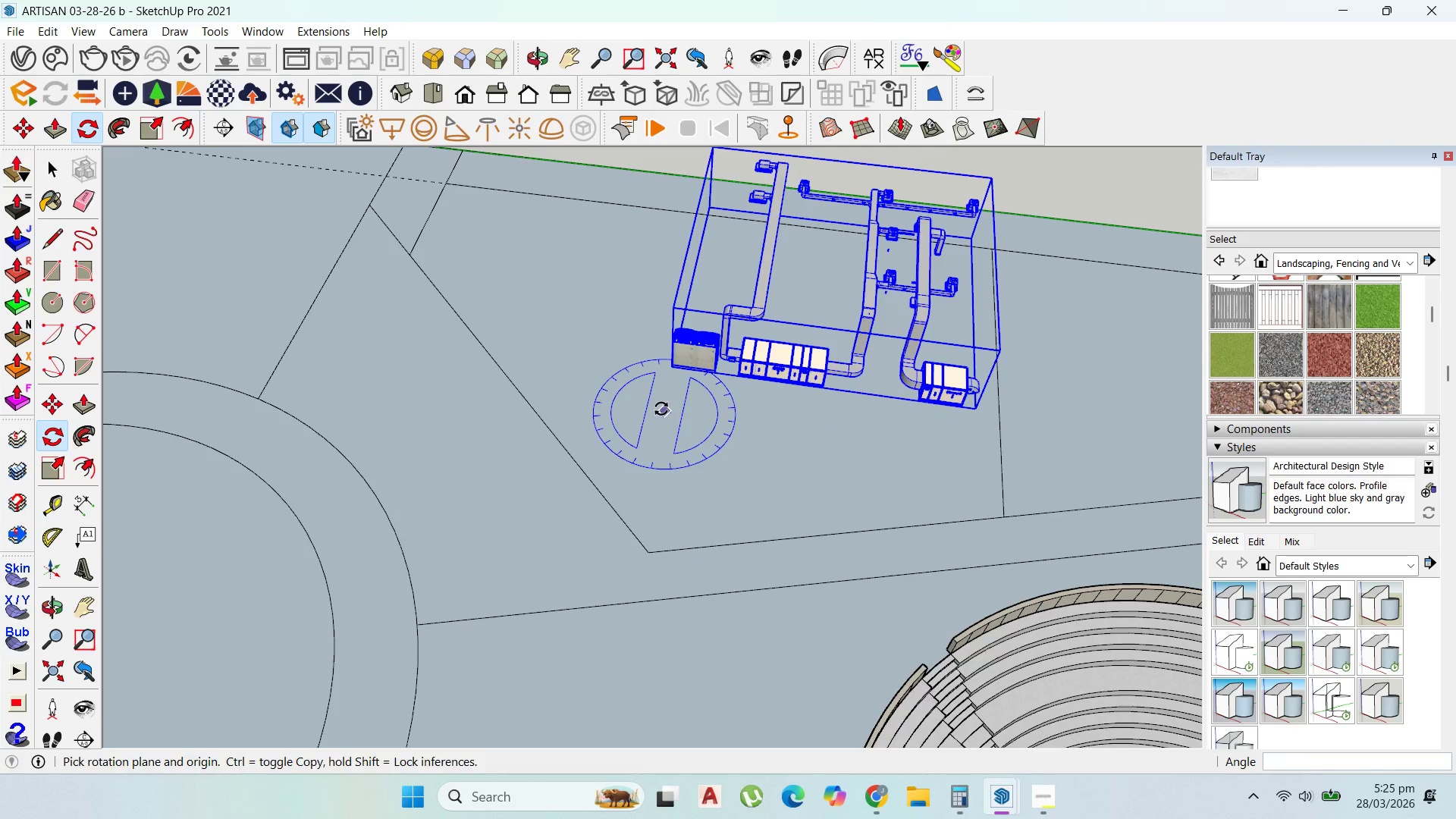 
scroll: coordinate [661, 409], scroll_direction: up, amount: 1.0
 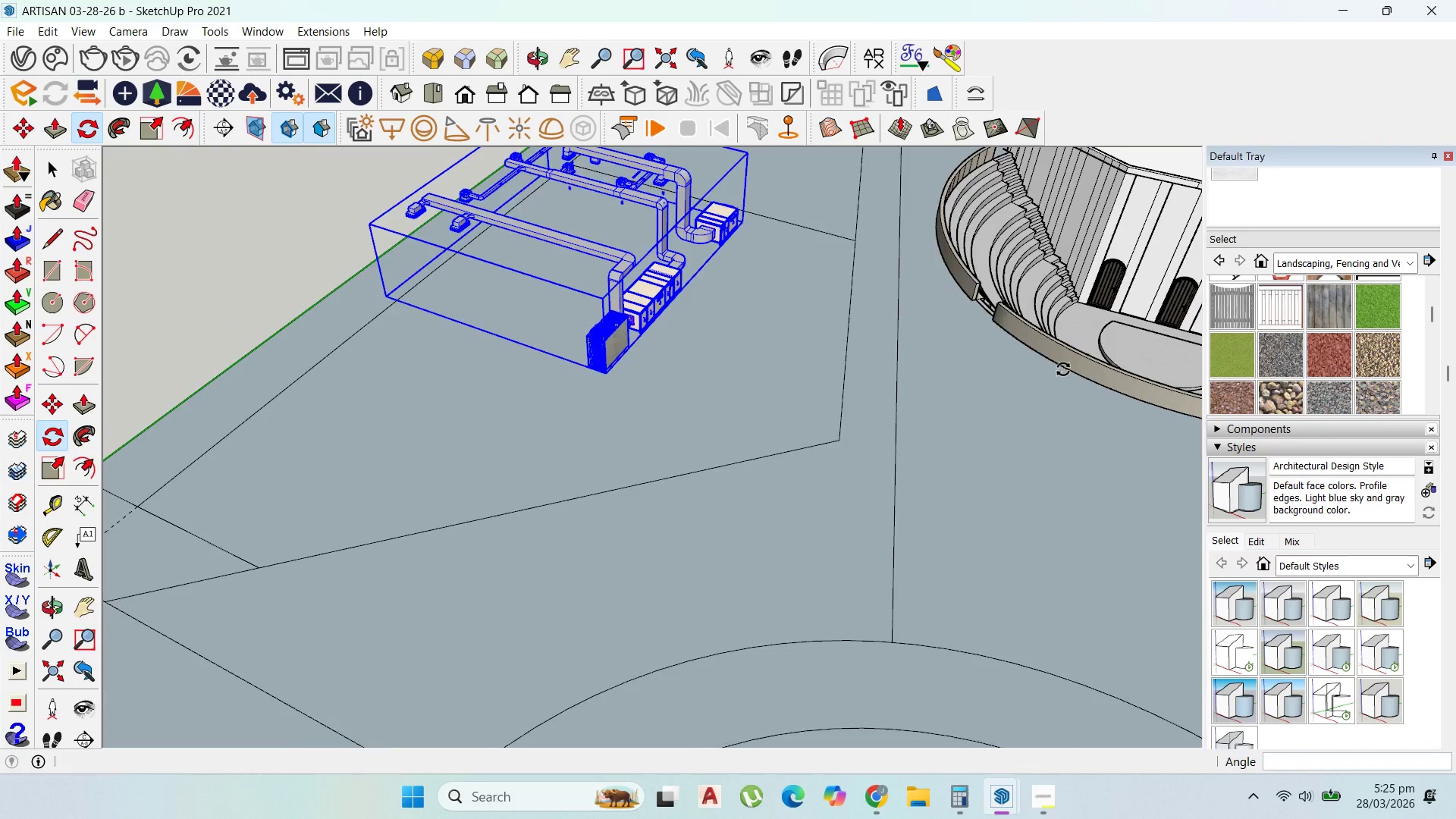 
scroll: coordinate [718, 373], scroll_direction: down, amount: 4.0
 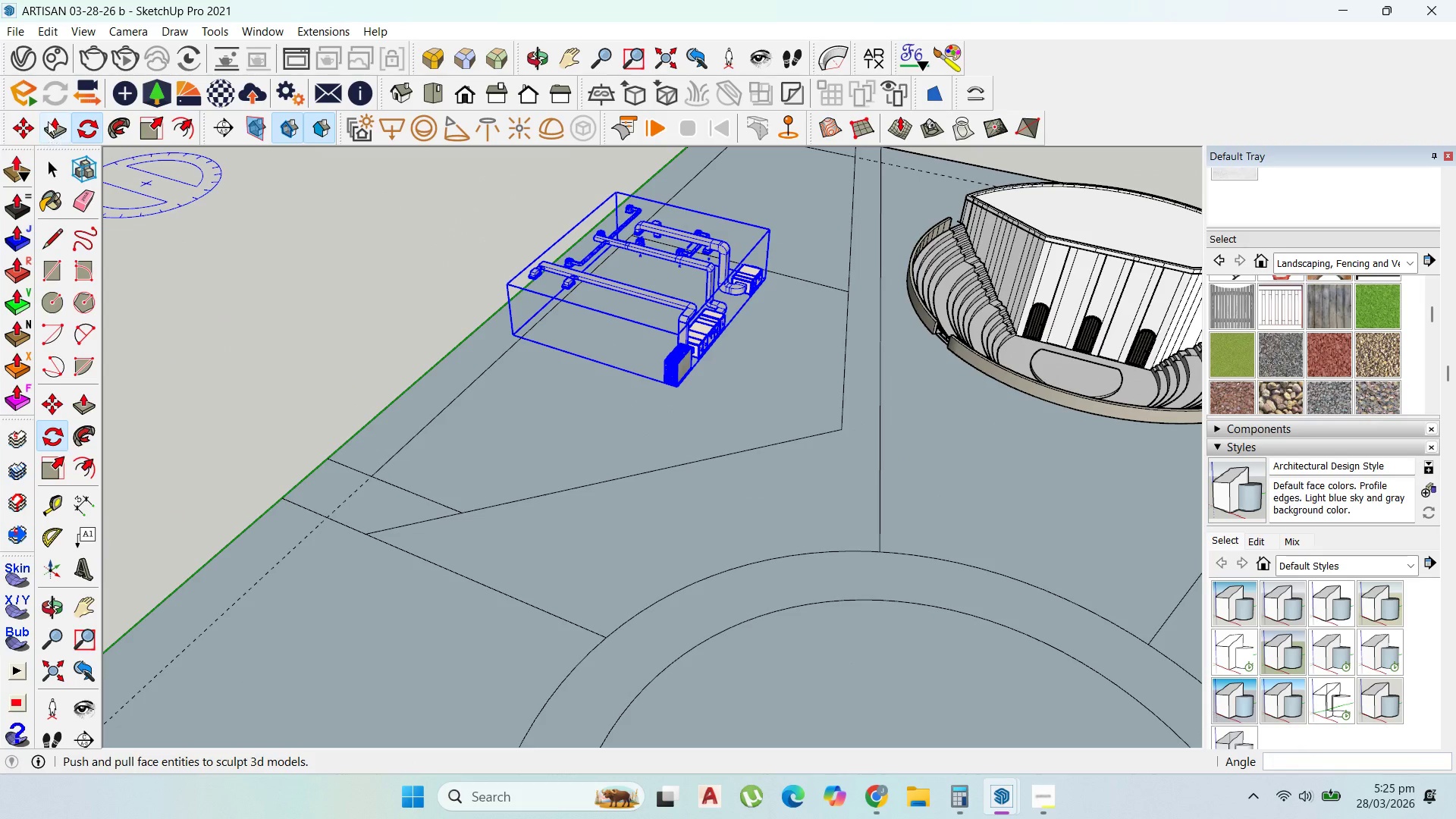 
left_click([15, 117])
 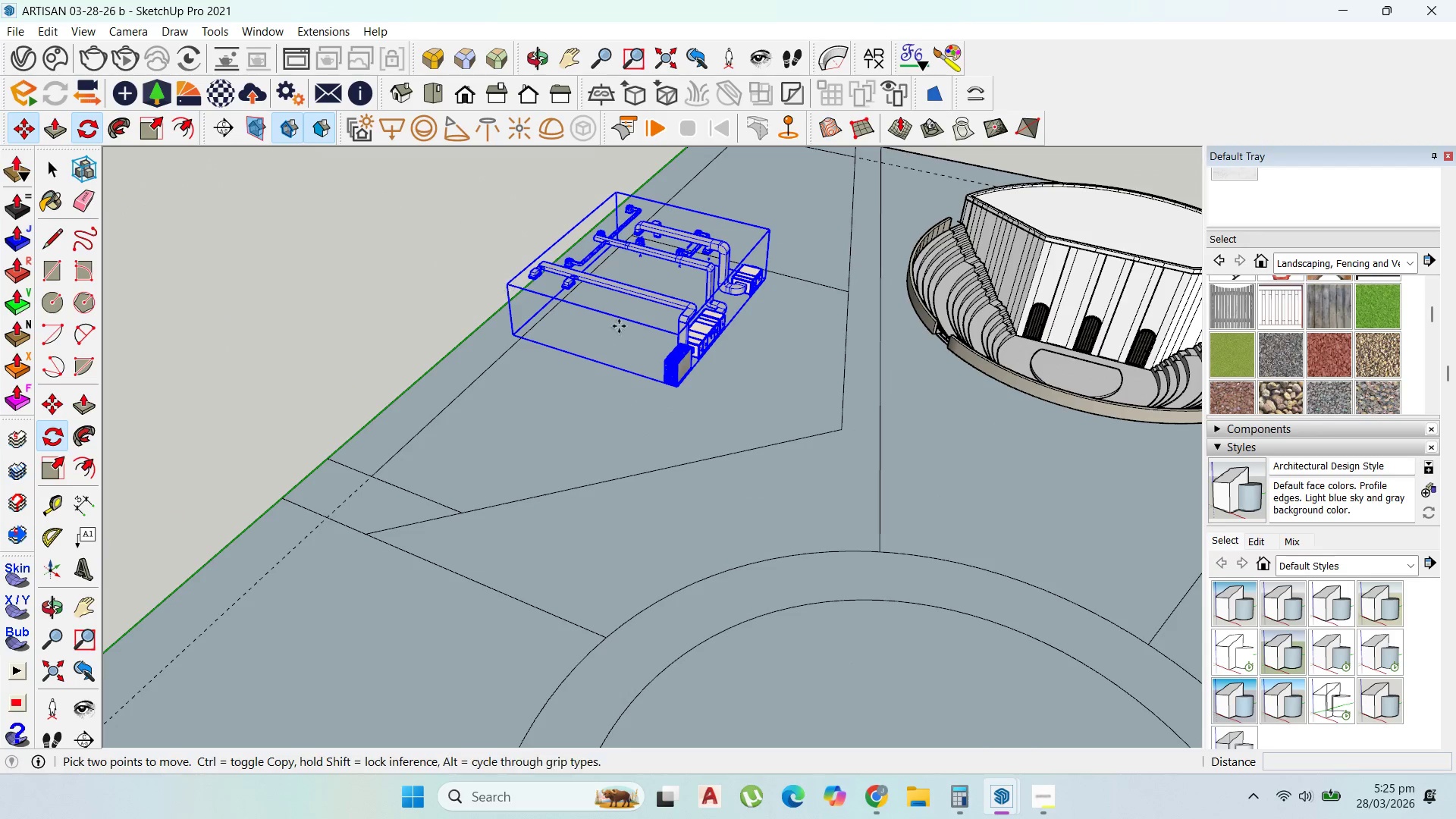 
scroll: coordinate [722, 355], scroll_direction: up, amount: 7.0
 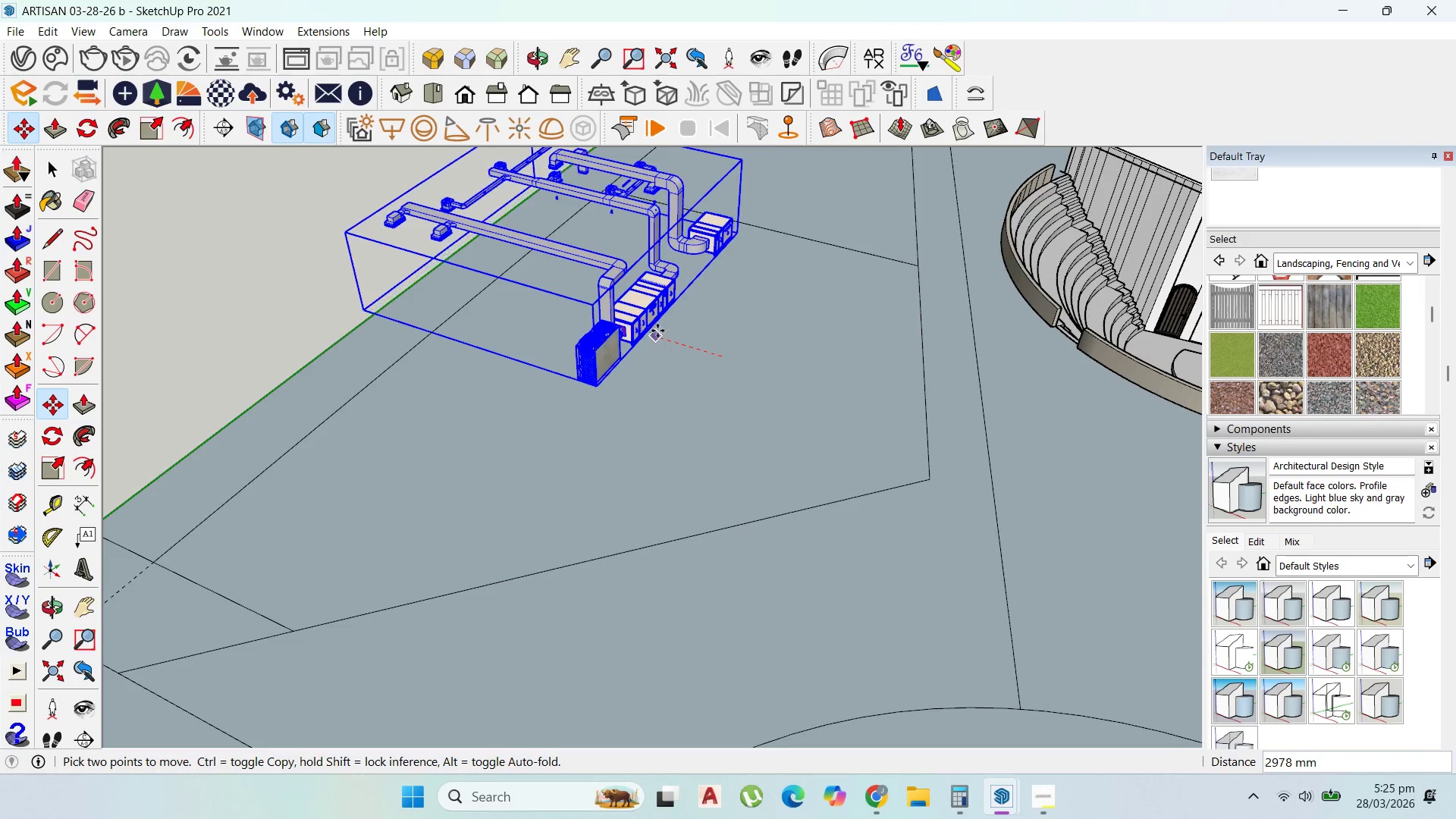 
double_click([655, 344])
 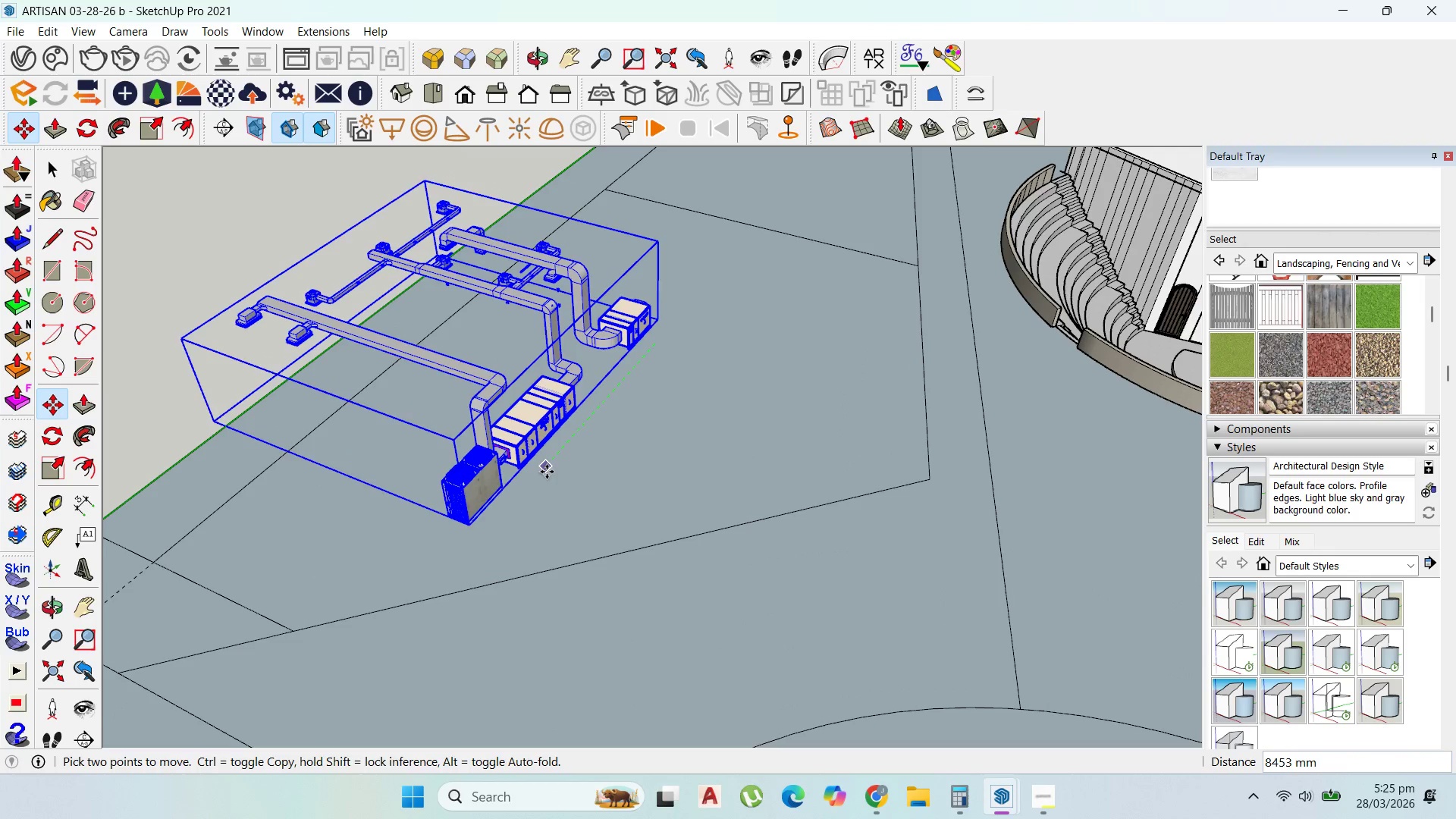 
left_click([548, 480])
 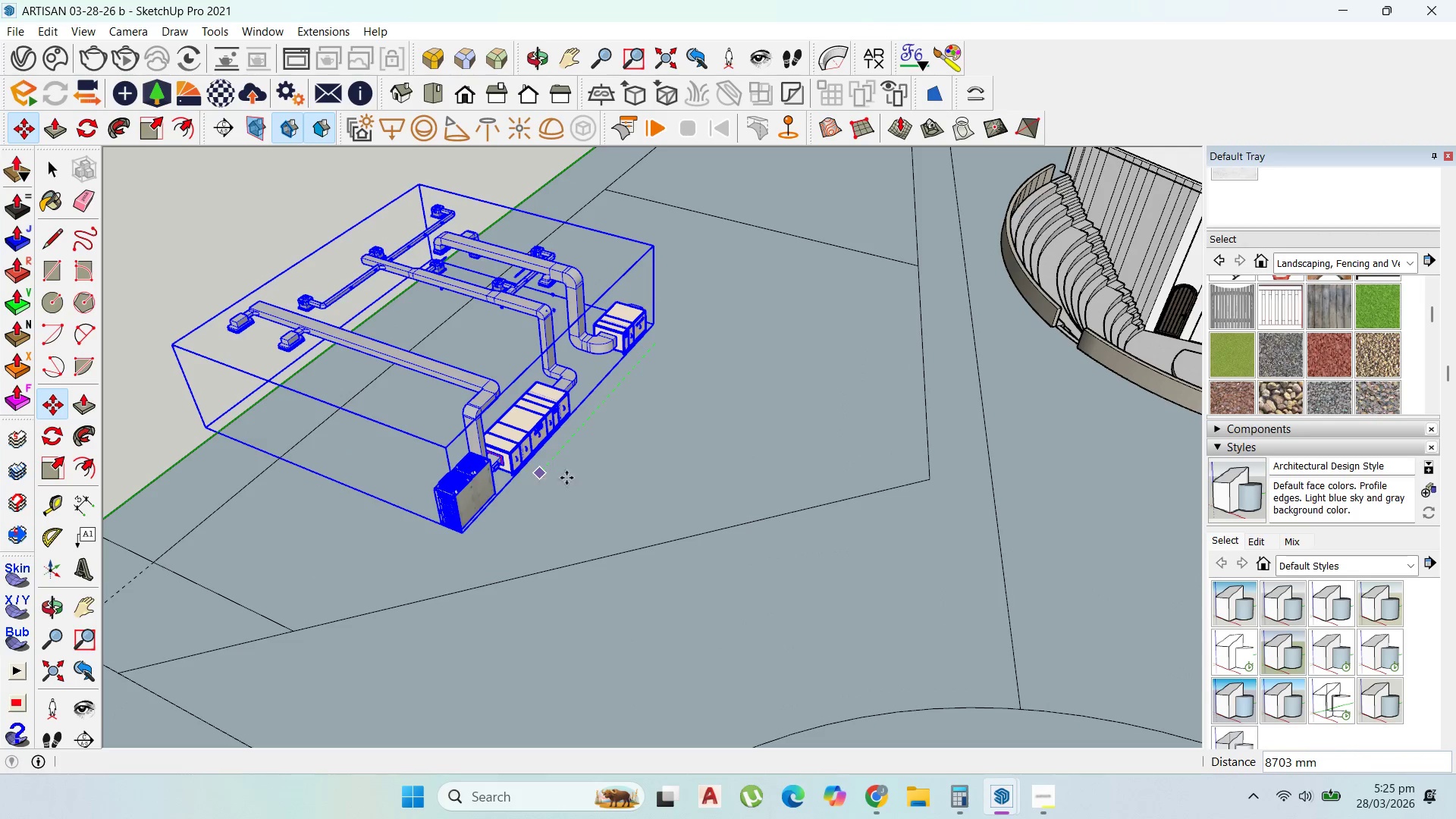 
scroll: coordinate [587, 466], scroll_direction: up, amount: 1.0
 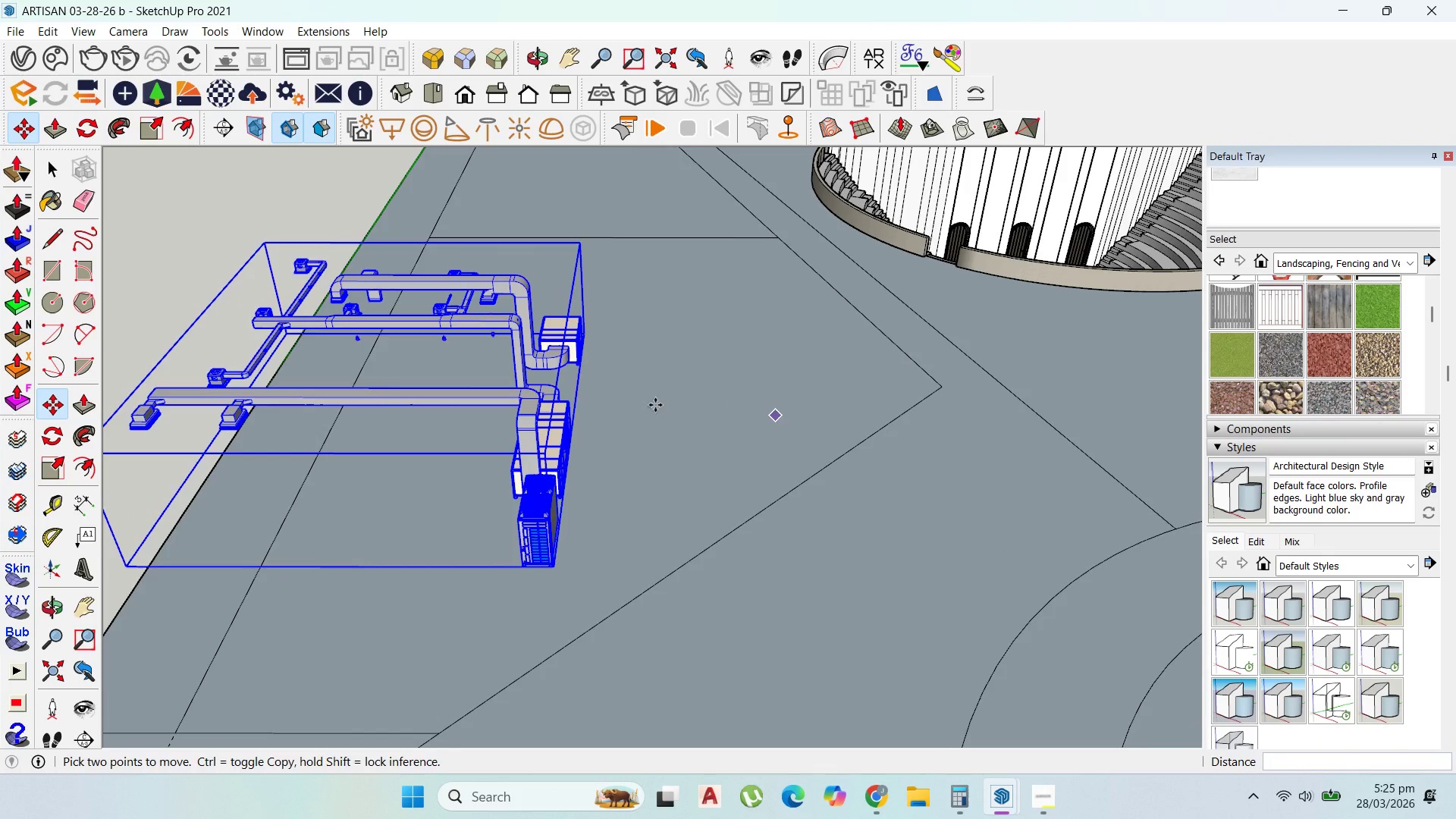 
left_click([623, 399])
 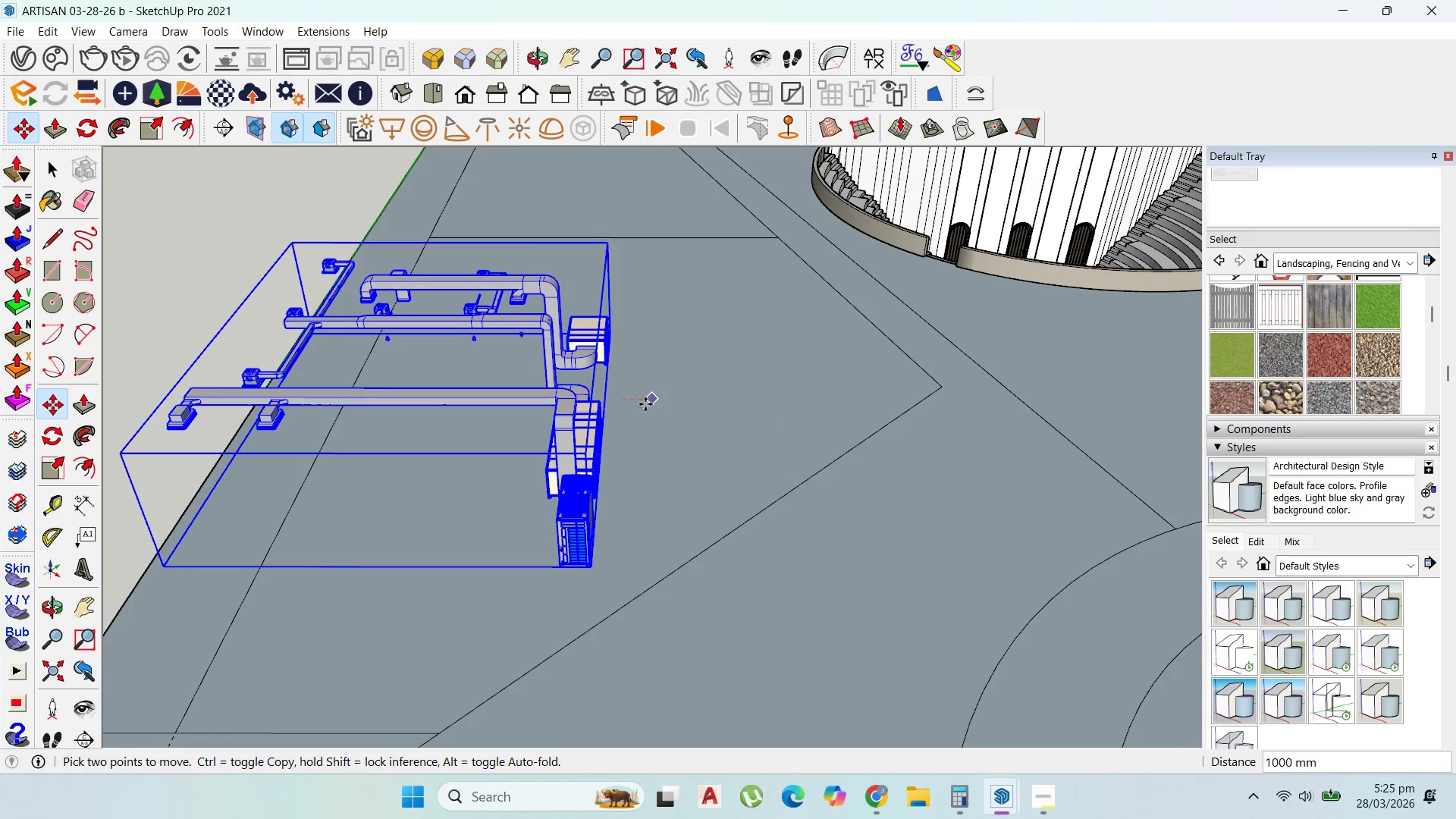 
left_click([648, 405])
 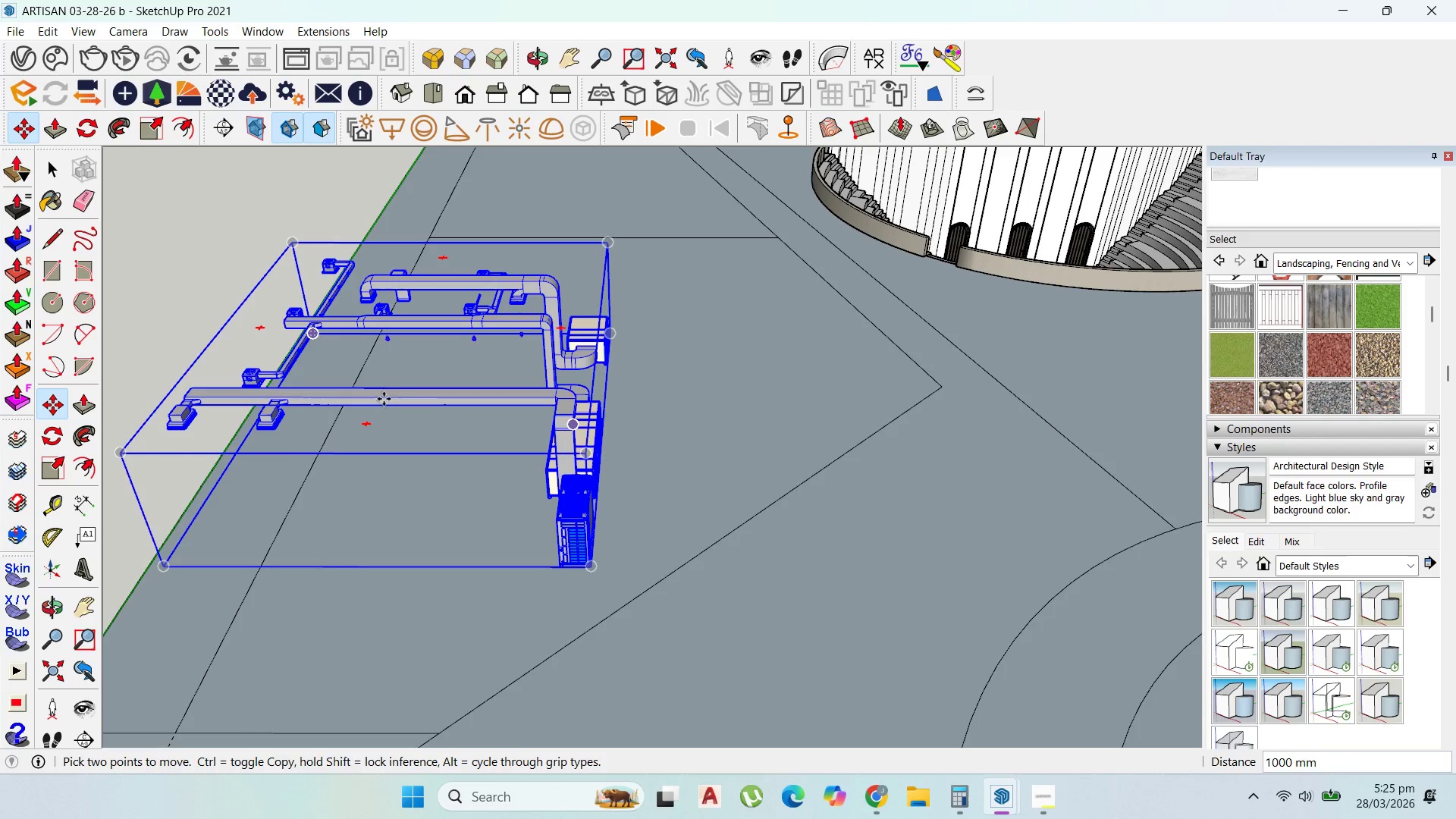 
scroll: coordinate [491, 323], scroll_direction: up, amount: 12.0
 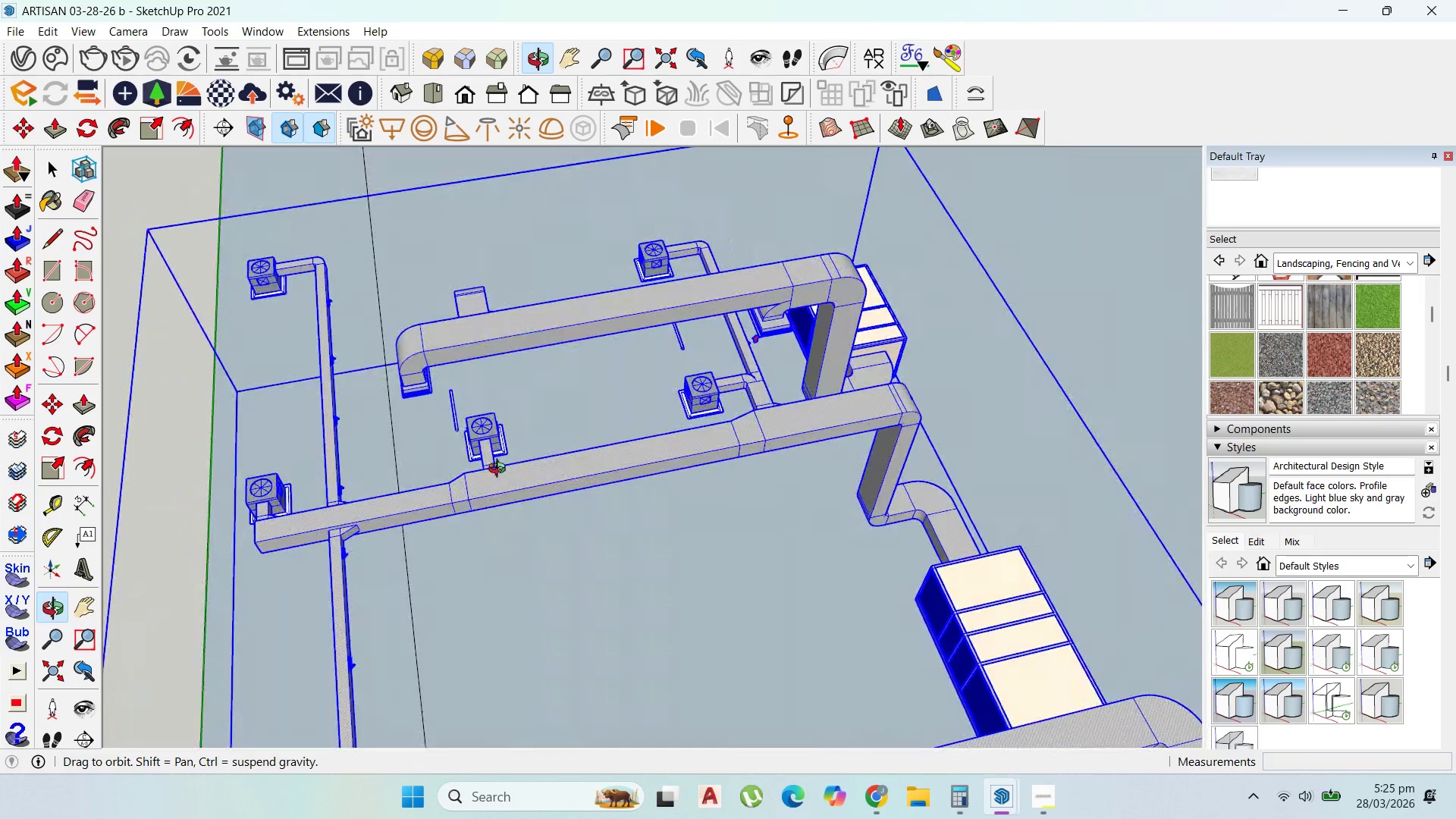 
scroll: coordinate [616, 566], scroll_direction: none, amount: 0.0
 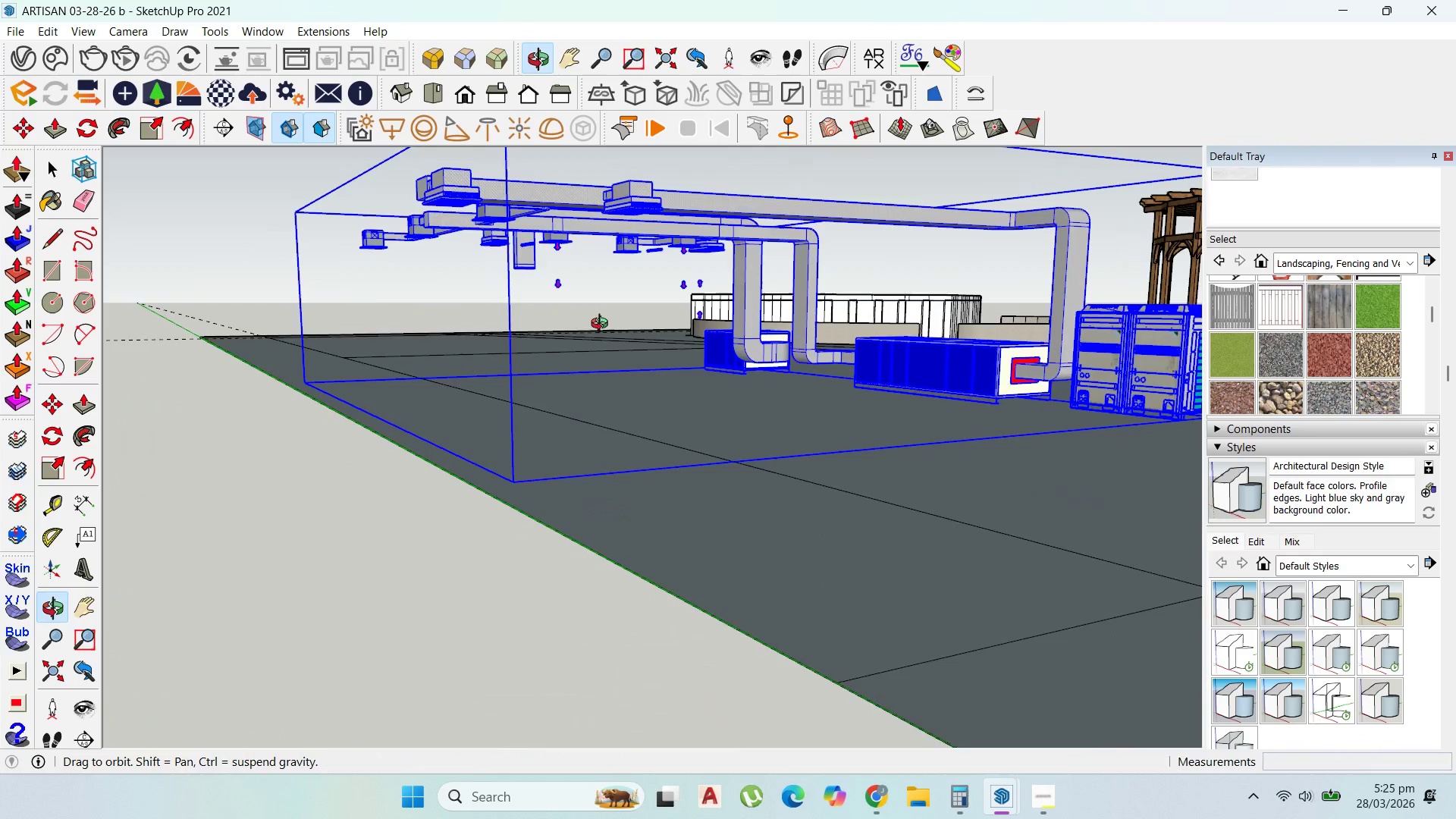 
scroll: coordinate [704, 256], scroll_direction: up, amount: 2.0
 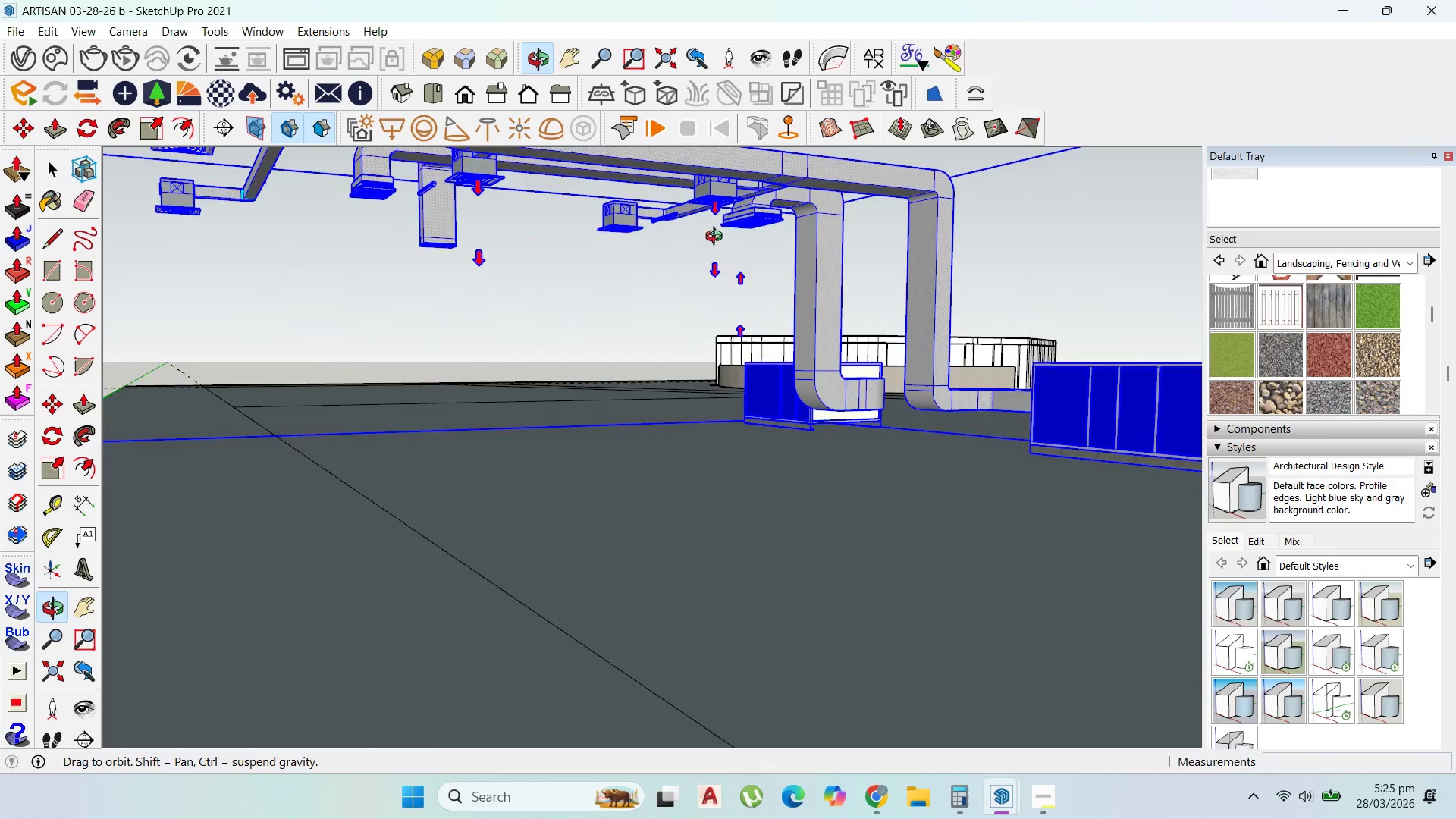 
scroll: coordinate [714, 306], scroll_direction: down, amount: 10.0
 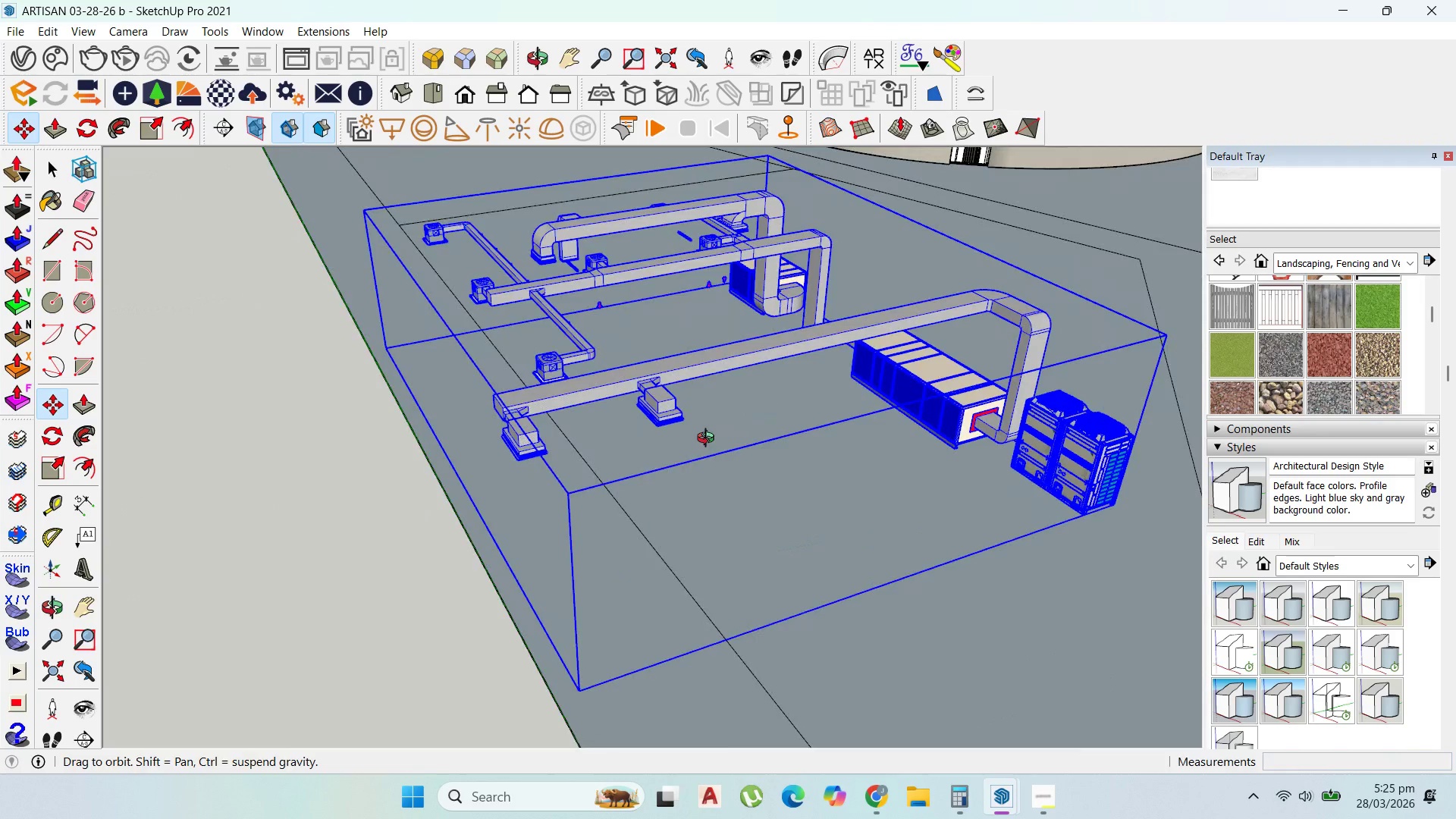 
mouse_move([12, 205])
 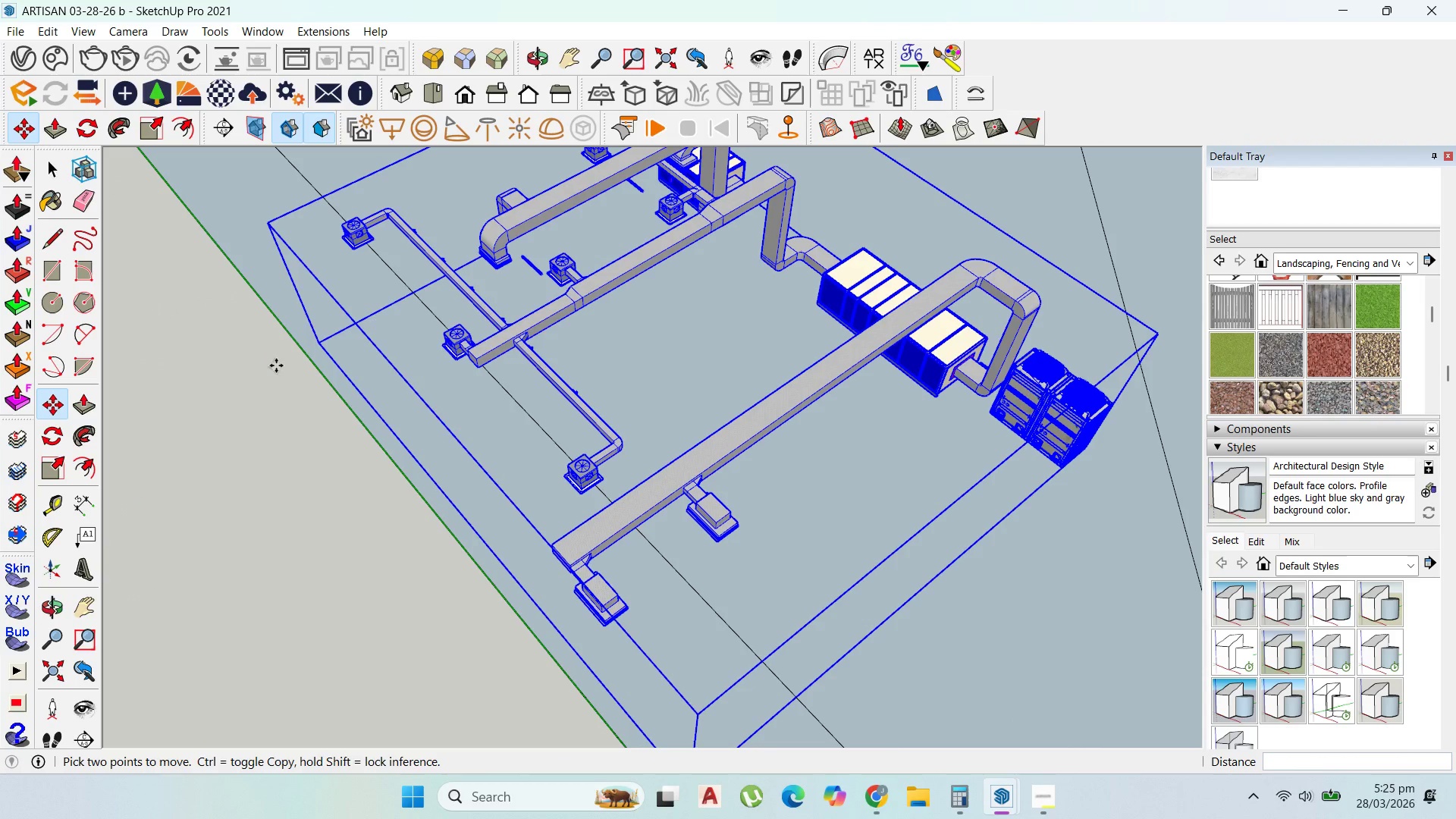 
scroll: coordinate [282, 366], scroll_direction: down, amount: 2.0
 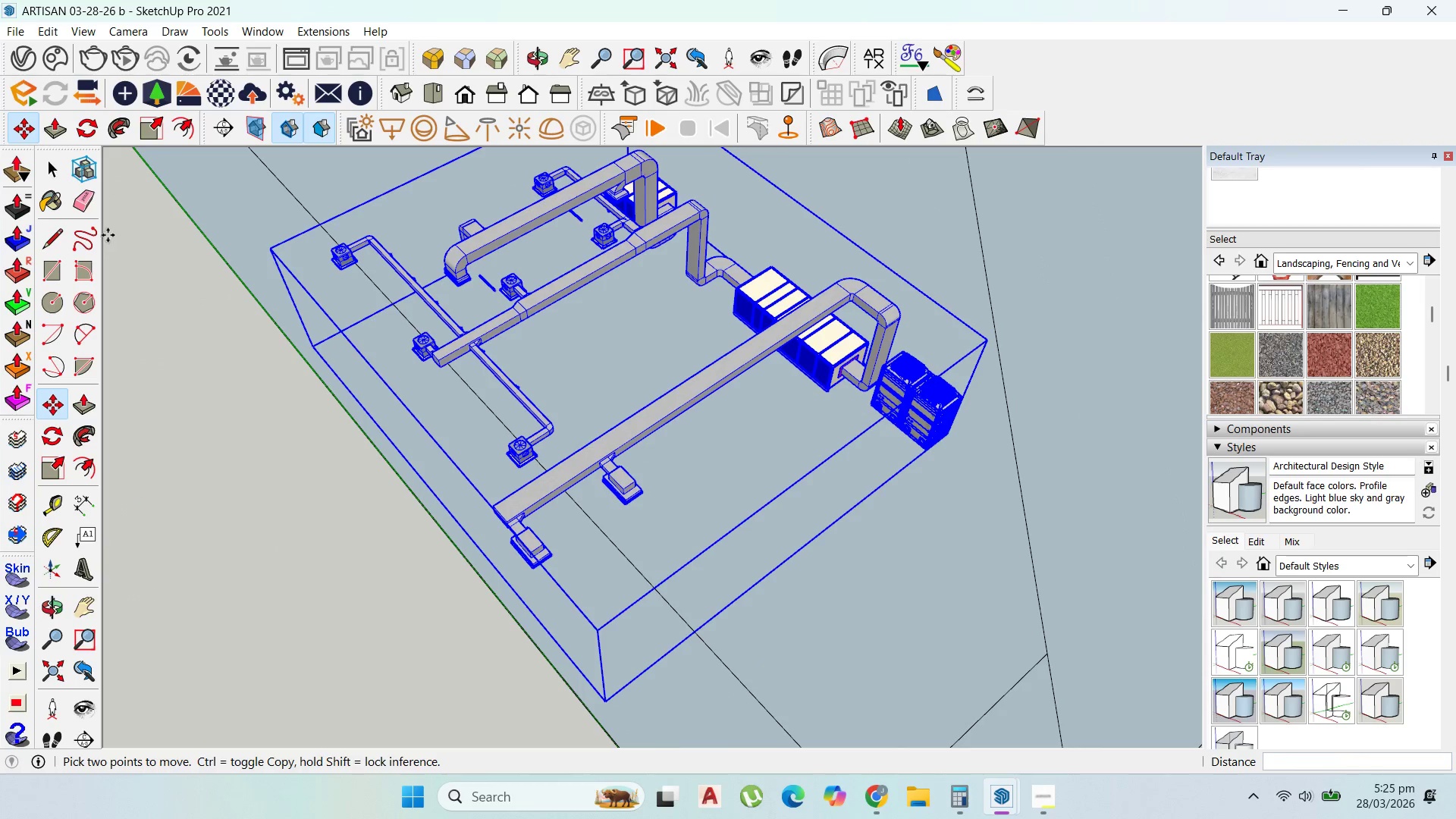 
left_click([42, 172])
 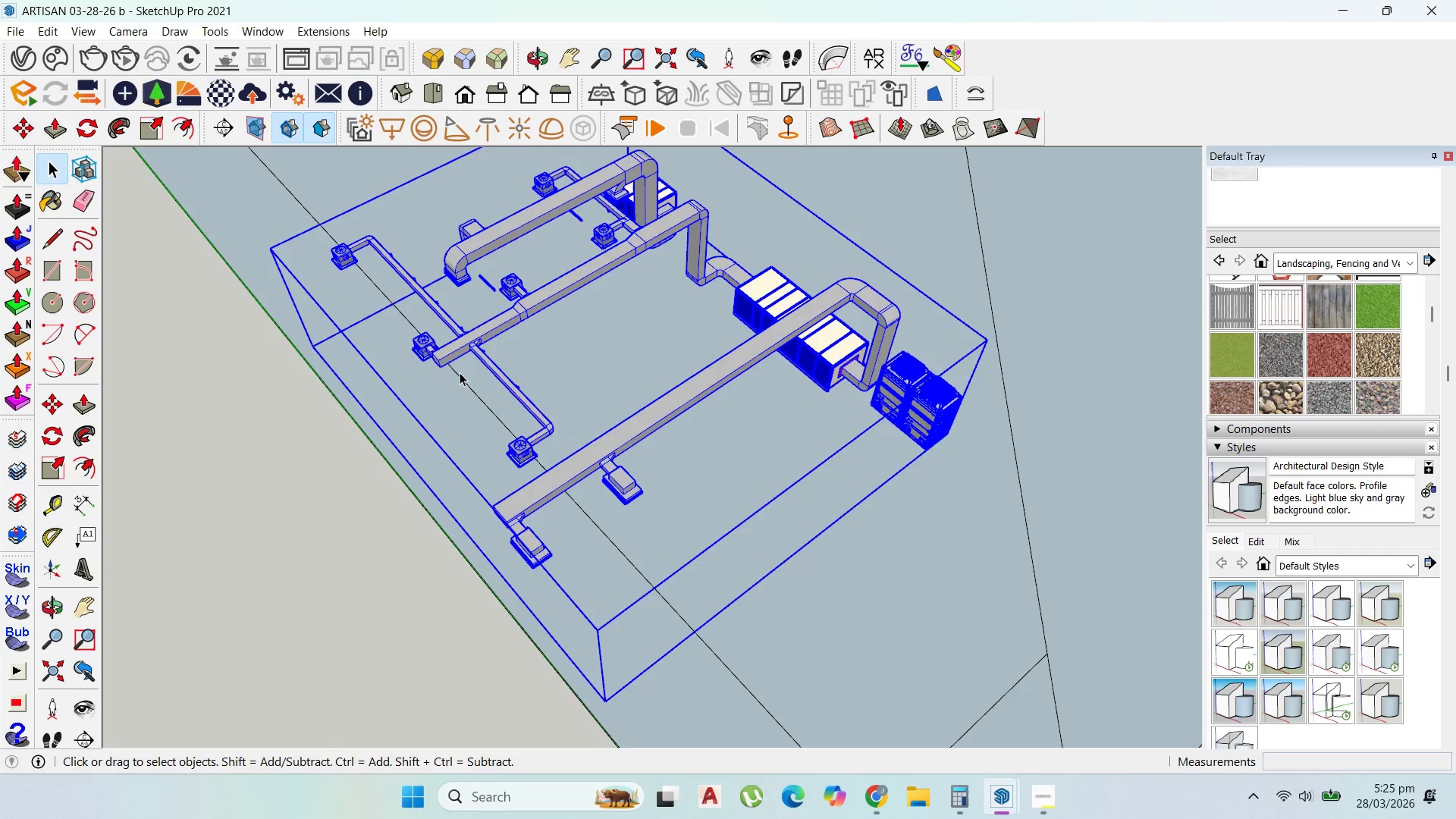 
scroll: coordinate [500, 384], scroll_direction: up, amount: 3.0
 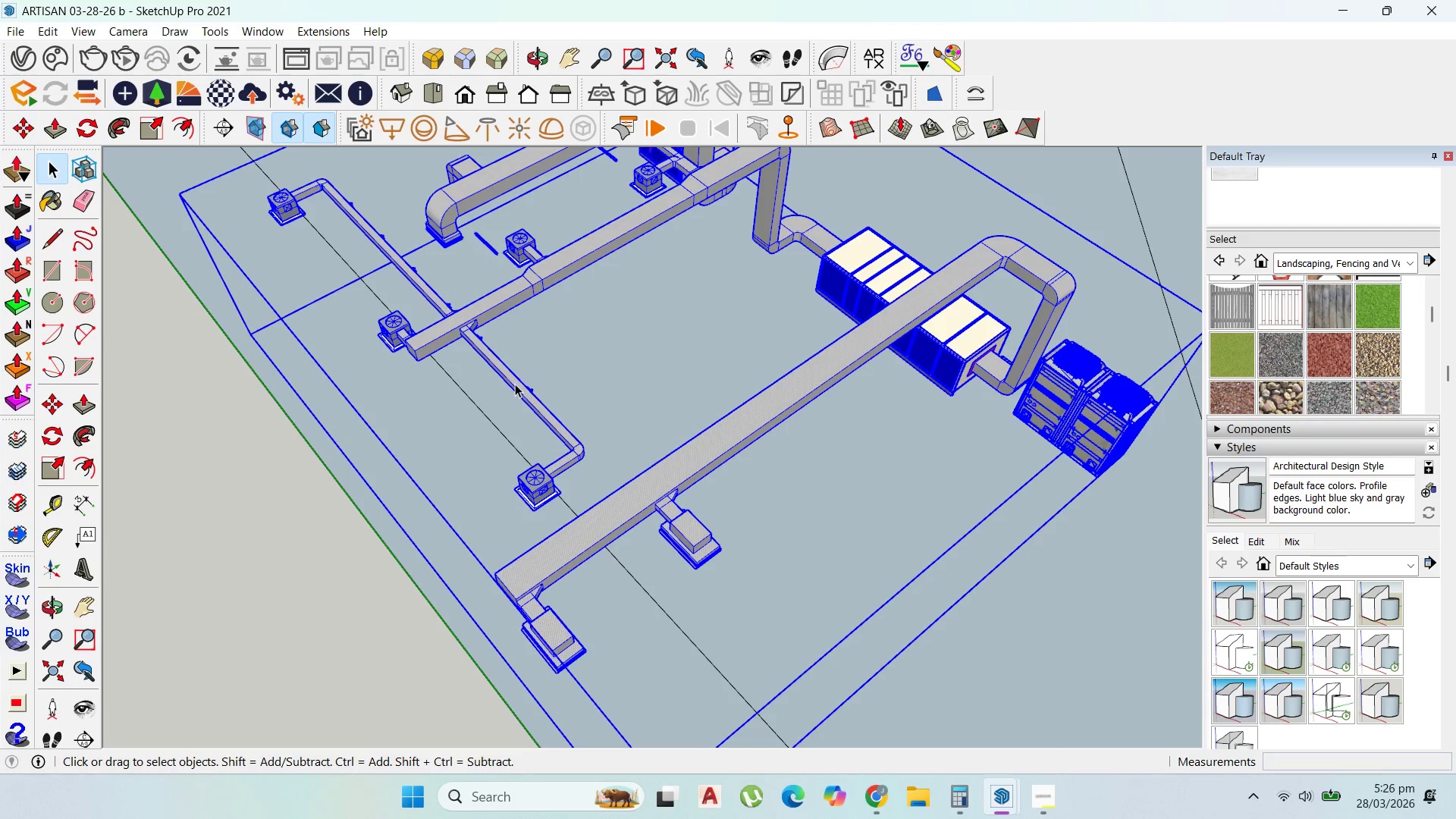 
double_click([515, 384])
 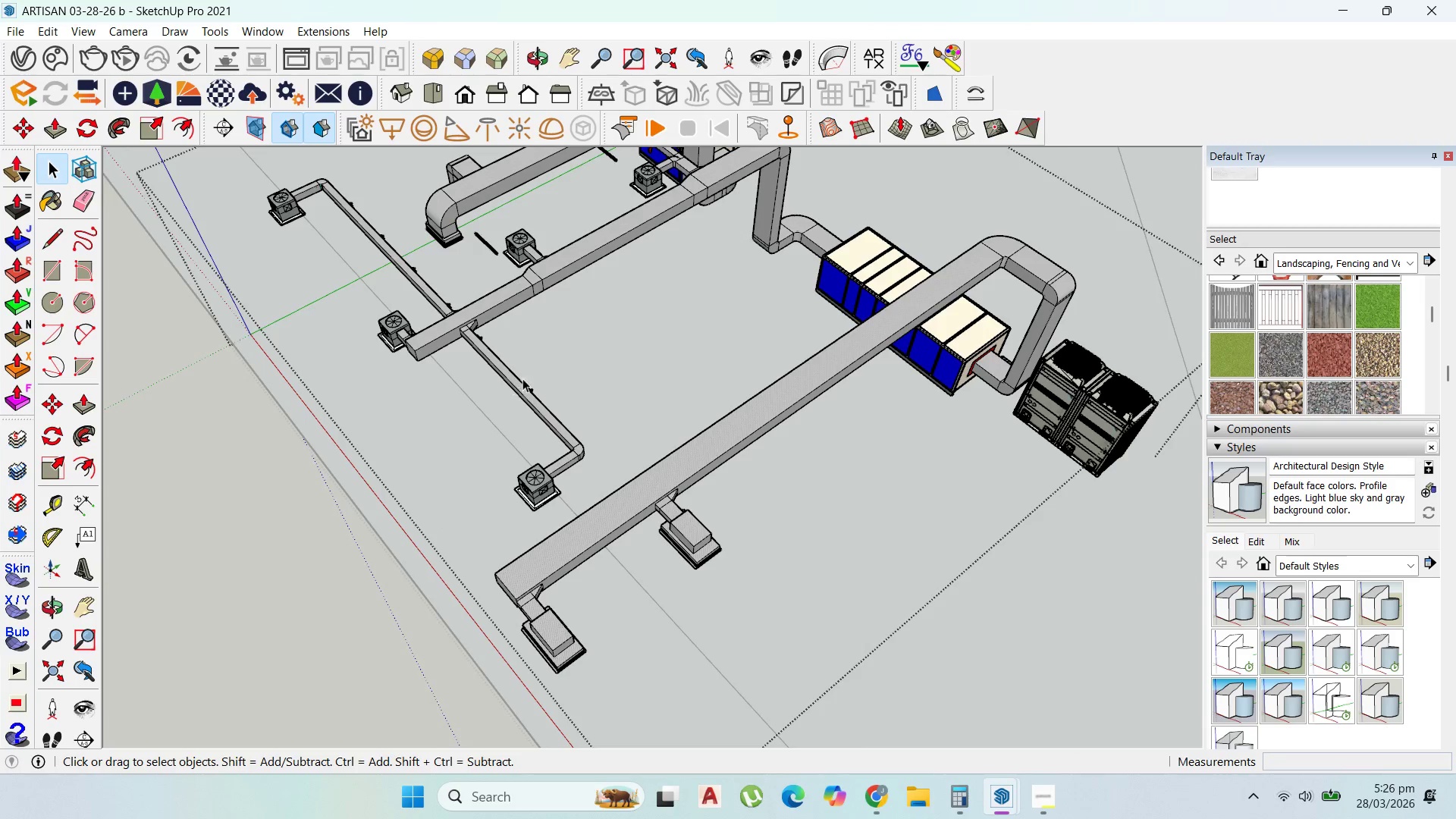 
scroll: coordinate [473, 343], scroll_direction: up, amount: 20.0
 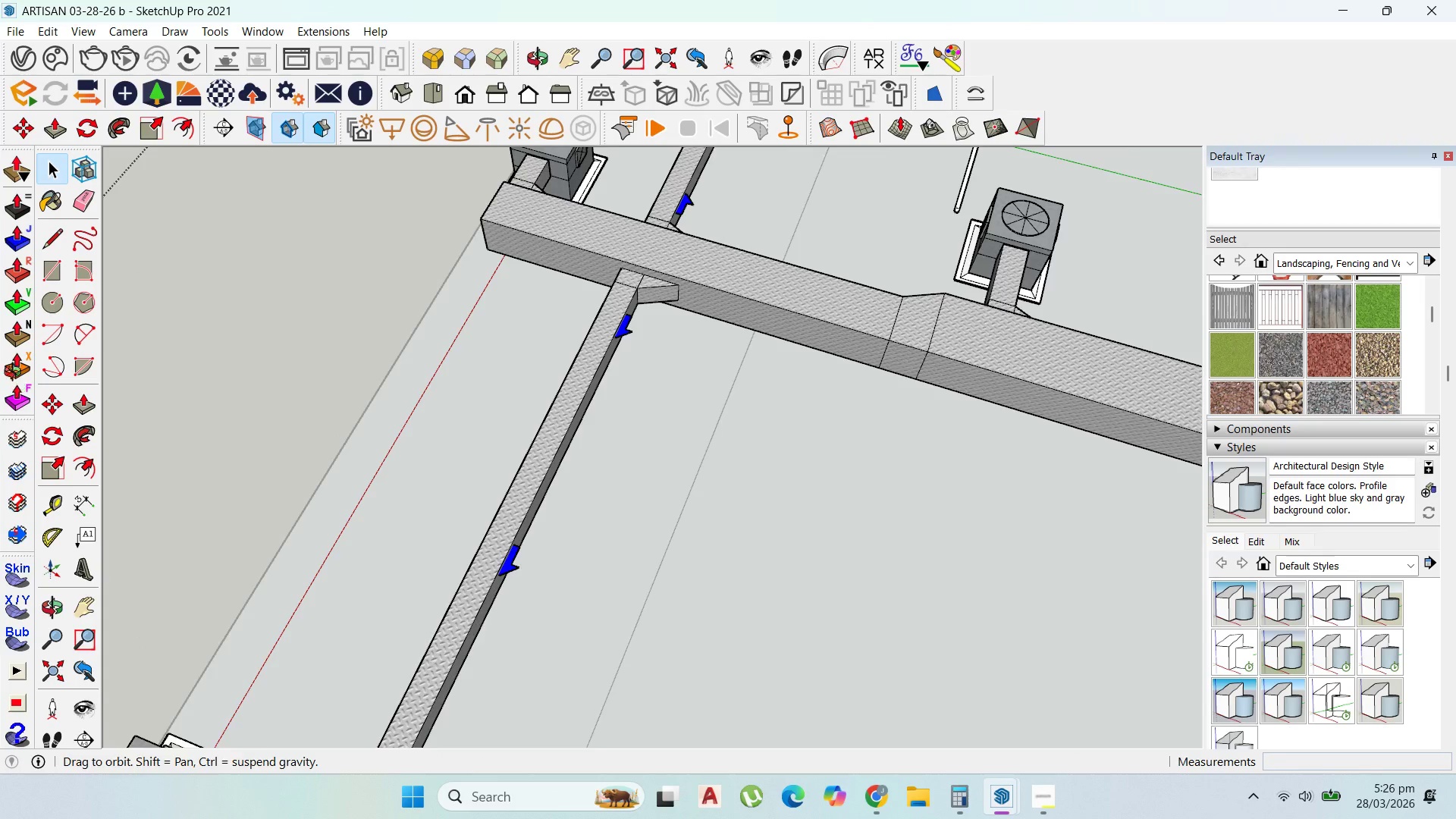 
scroll: coordinate [602, 412], scroll_direction: down, amount: 15.0
 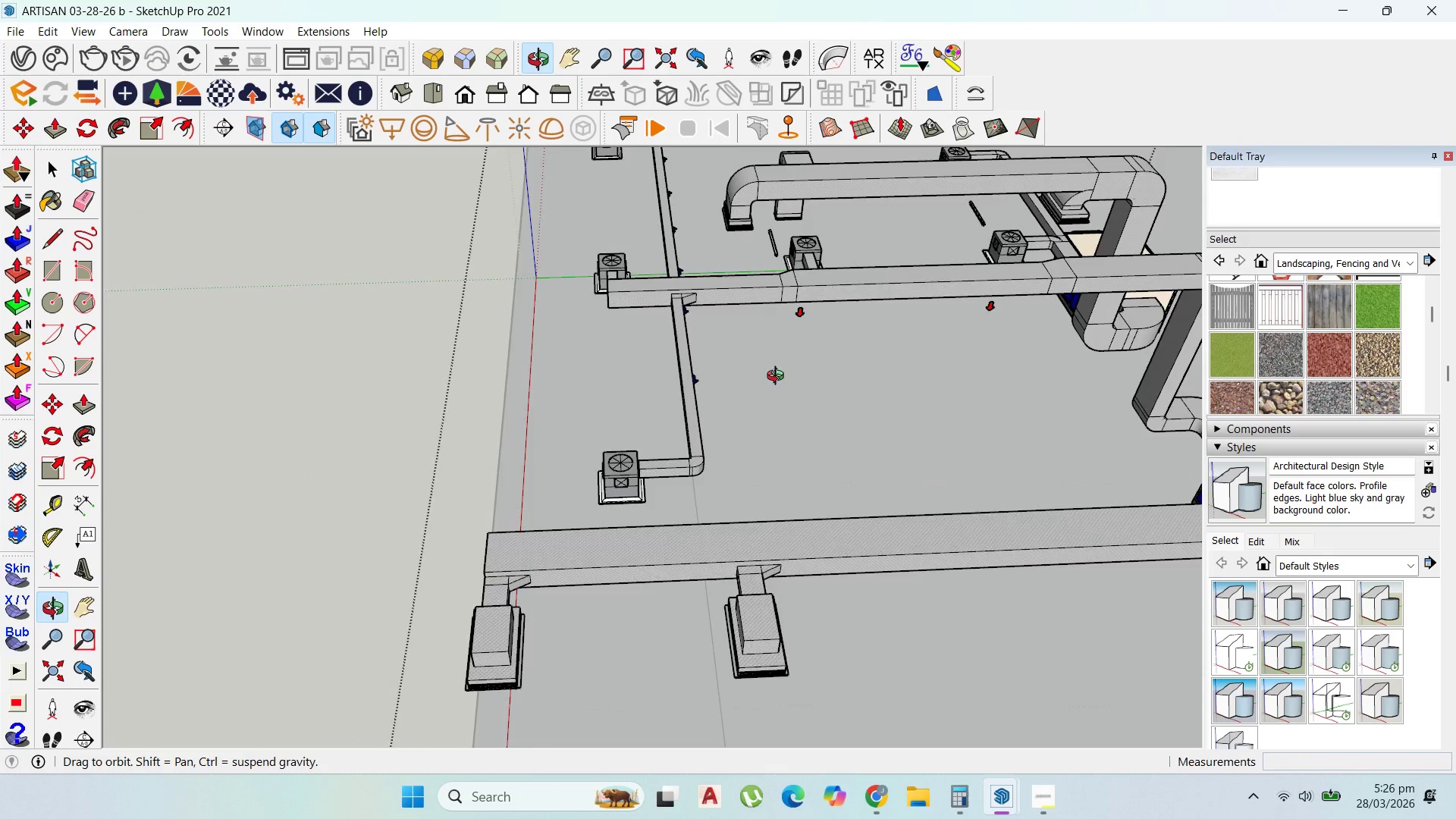 
wait(5.43)
 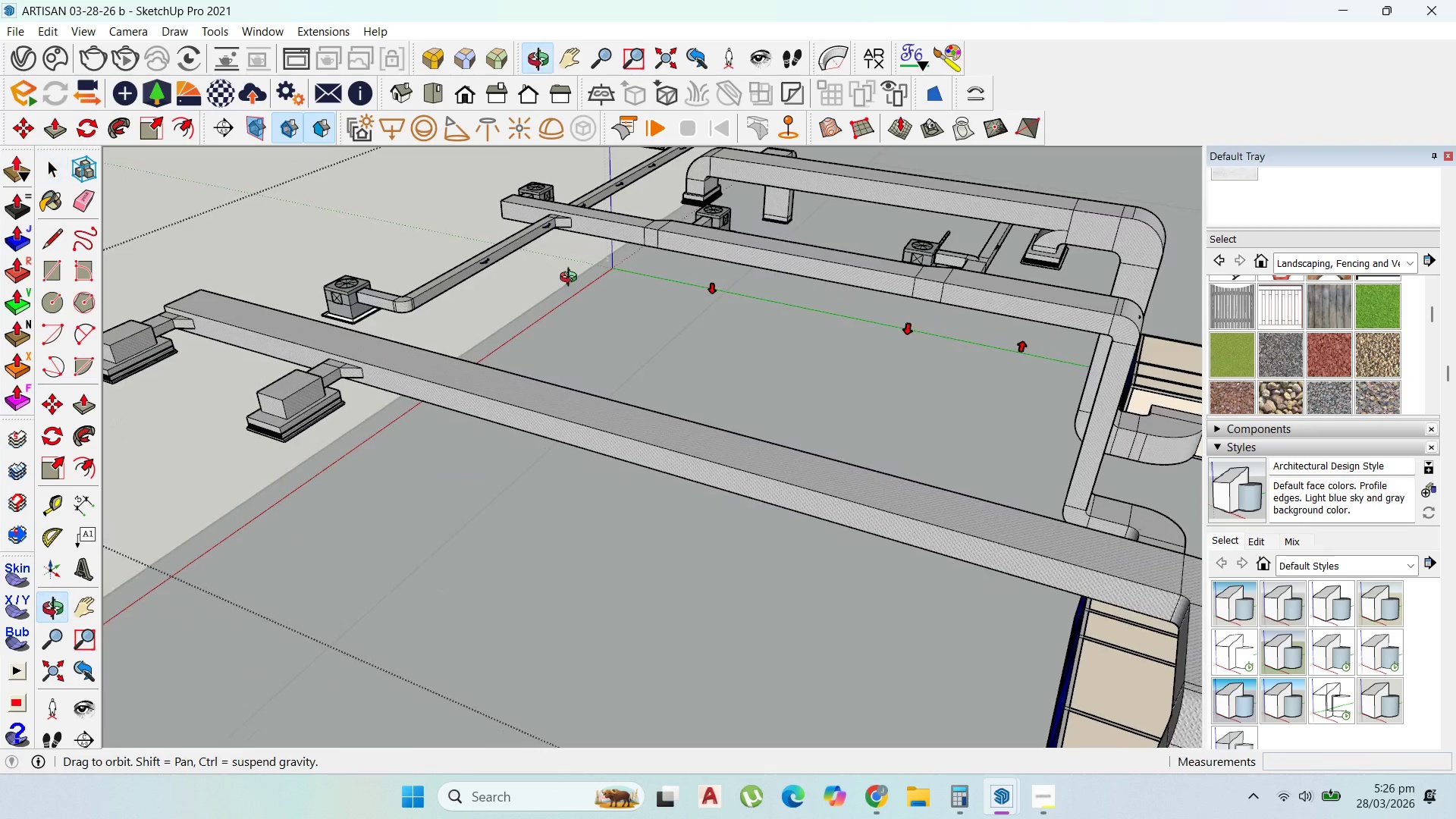 
left_click_drag(start_coordinate=[781, 611], to_coordinate=[592, 518])
 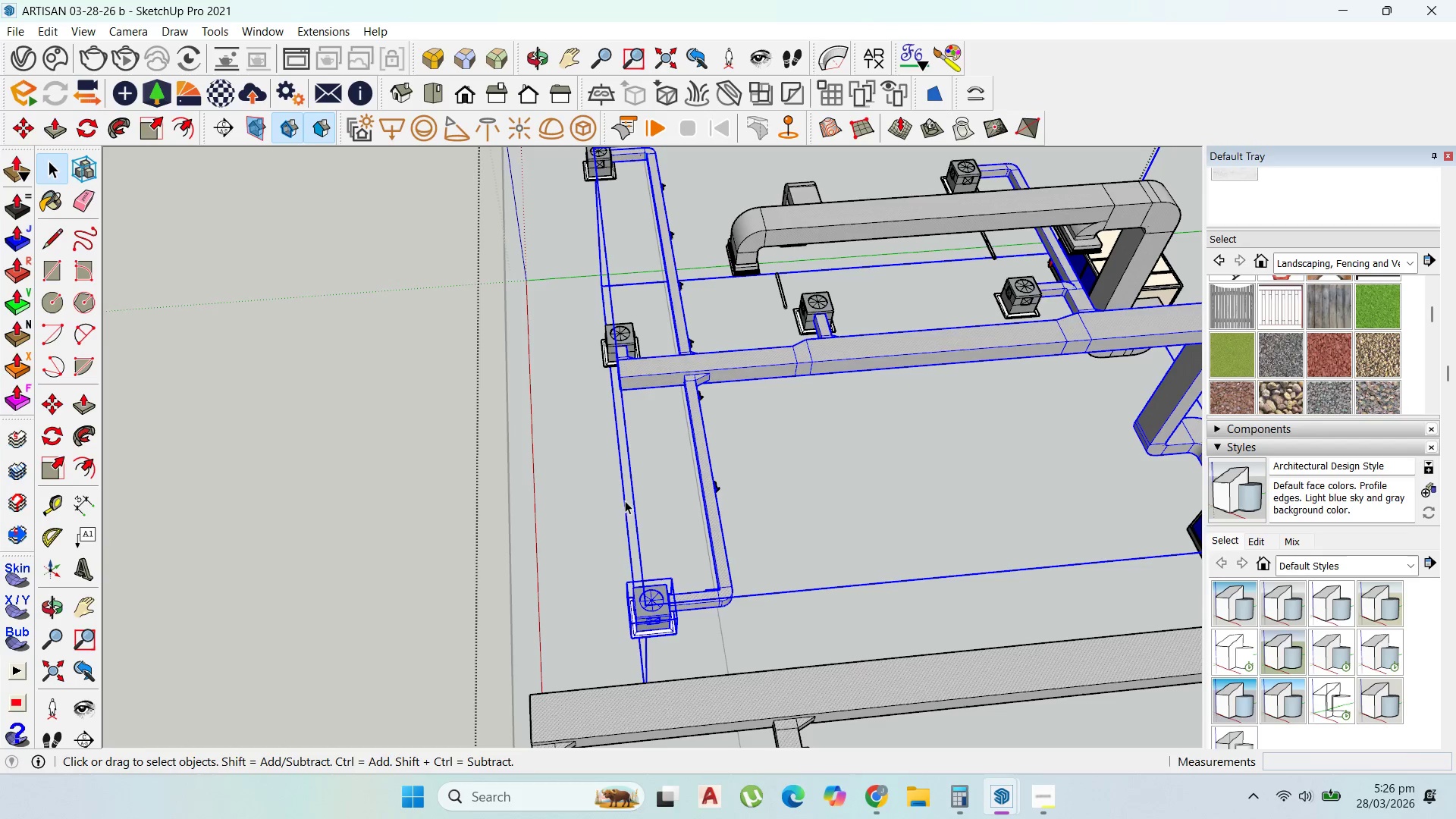 
scroll: coordinate [970, 480], scroll_direction: down, amount: 6.0
 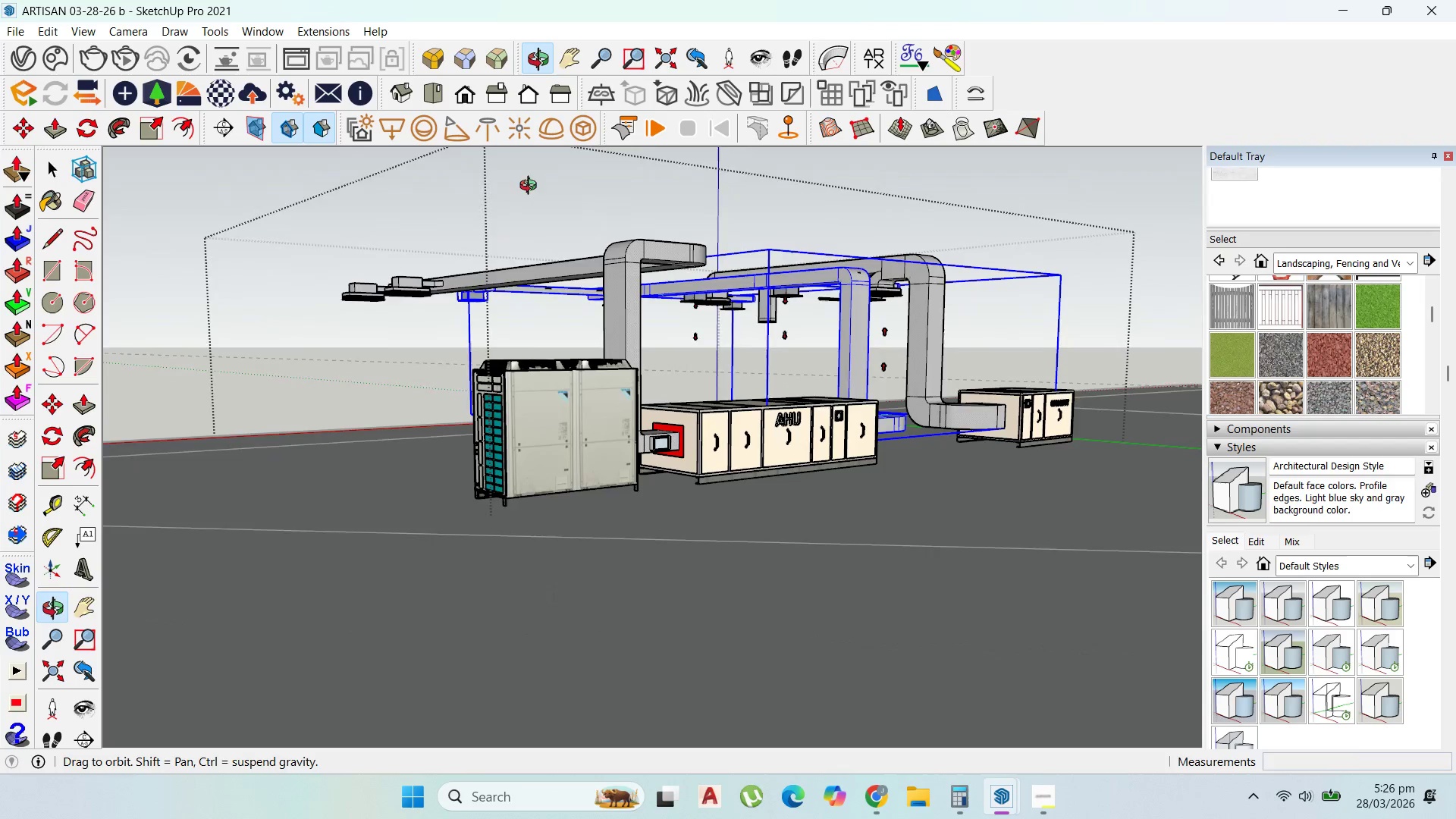 
scroll: coordinate [843, 419], scroll_direction: up, amount: 4.0
 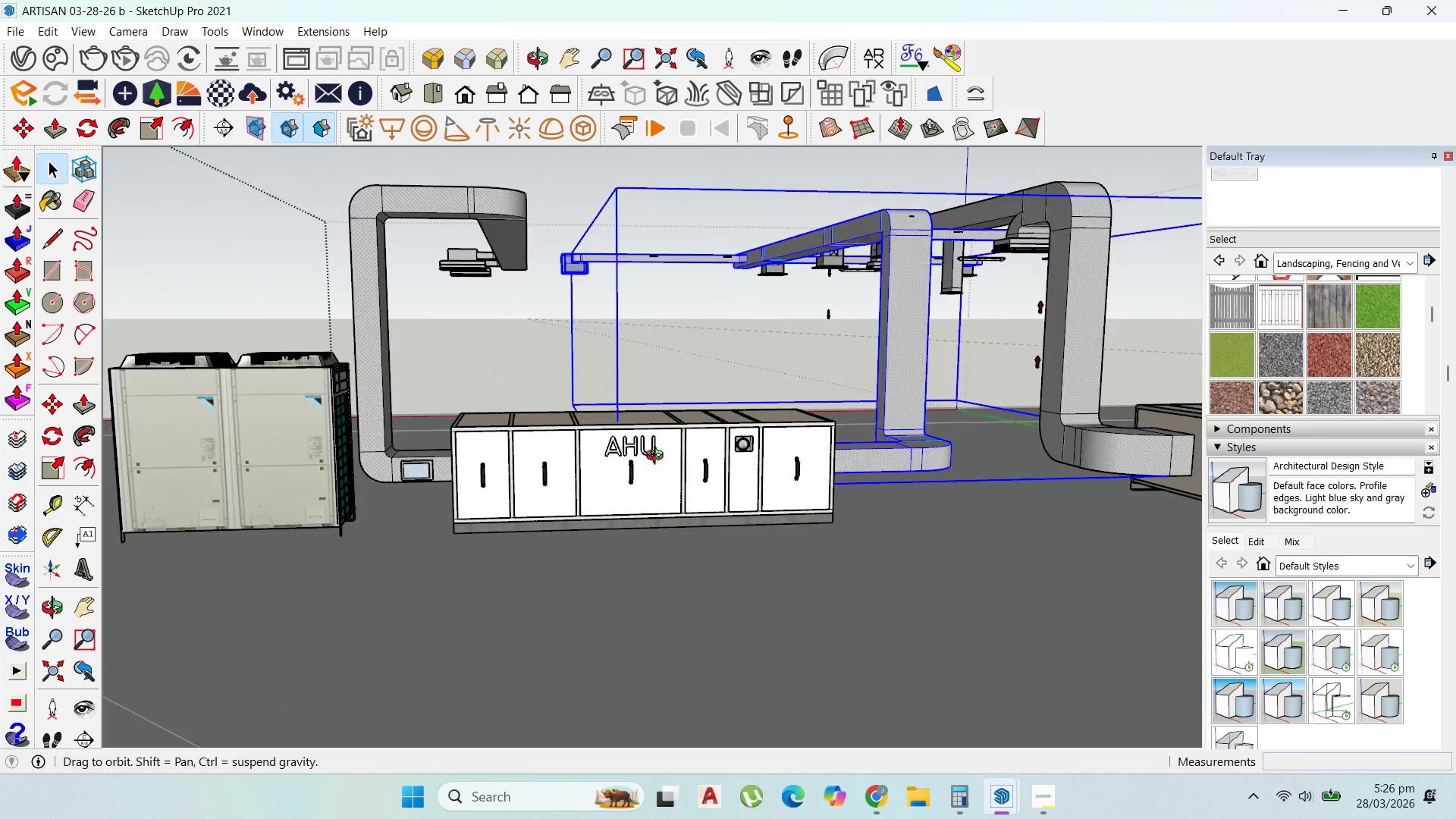 
scroll: coordinate [1005, 463], scroll_direction: down, amount: 2.0
 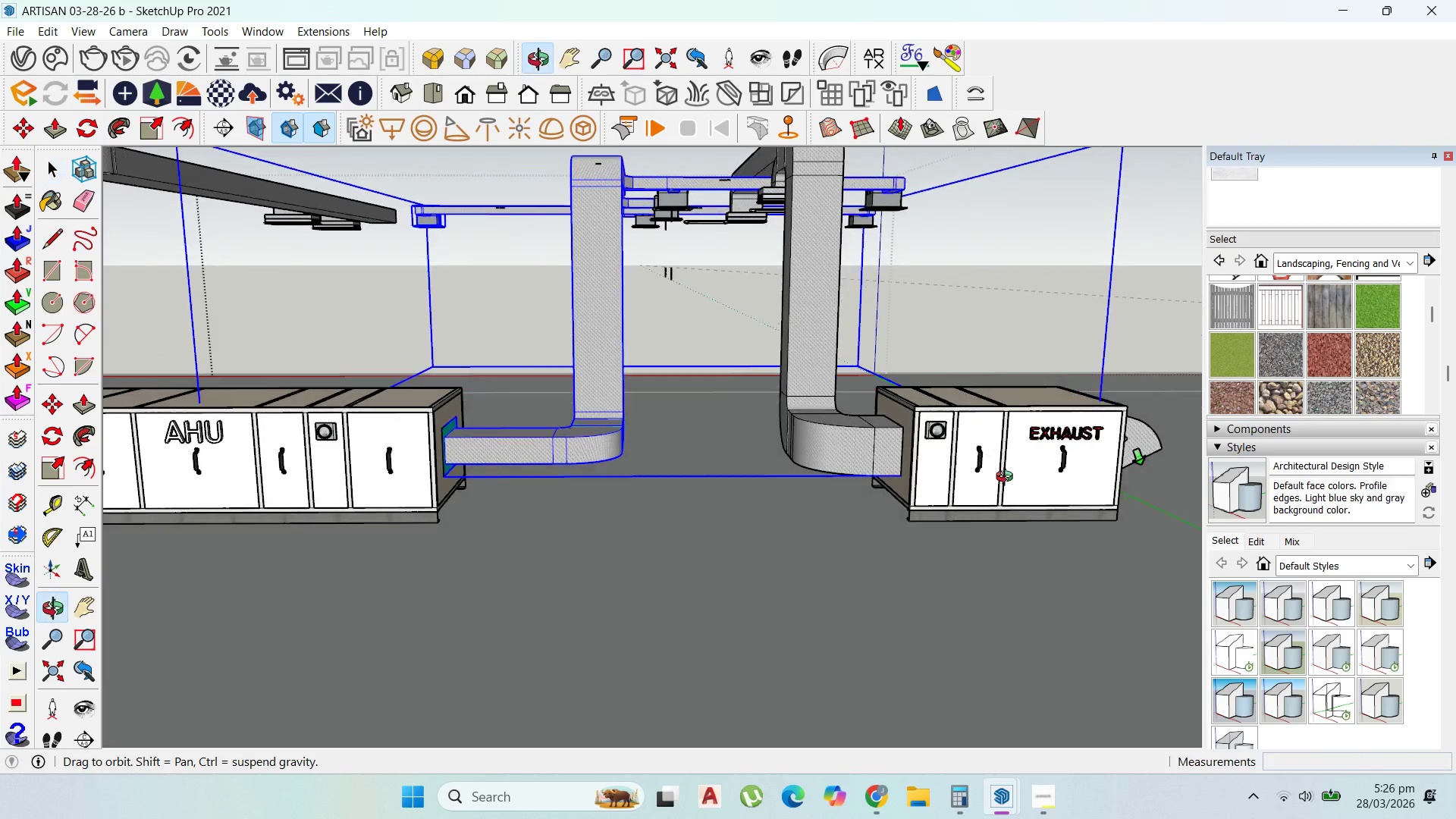 
scroll: coordinate [1008, 479], scroll_direction: up, amount: 1.0
 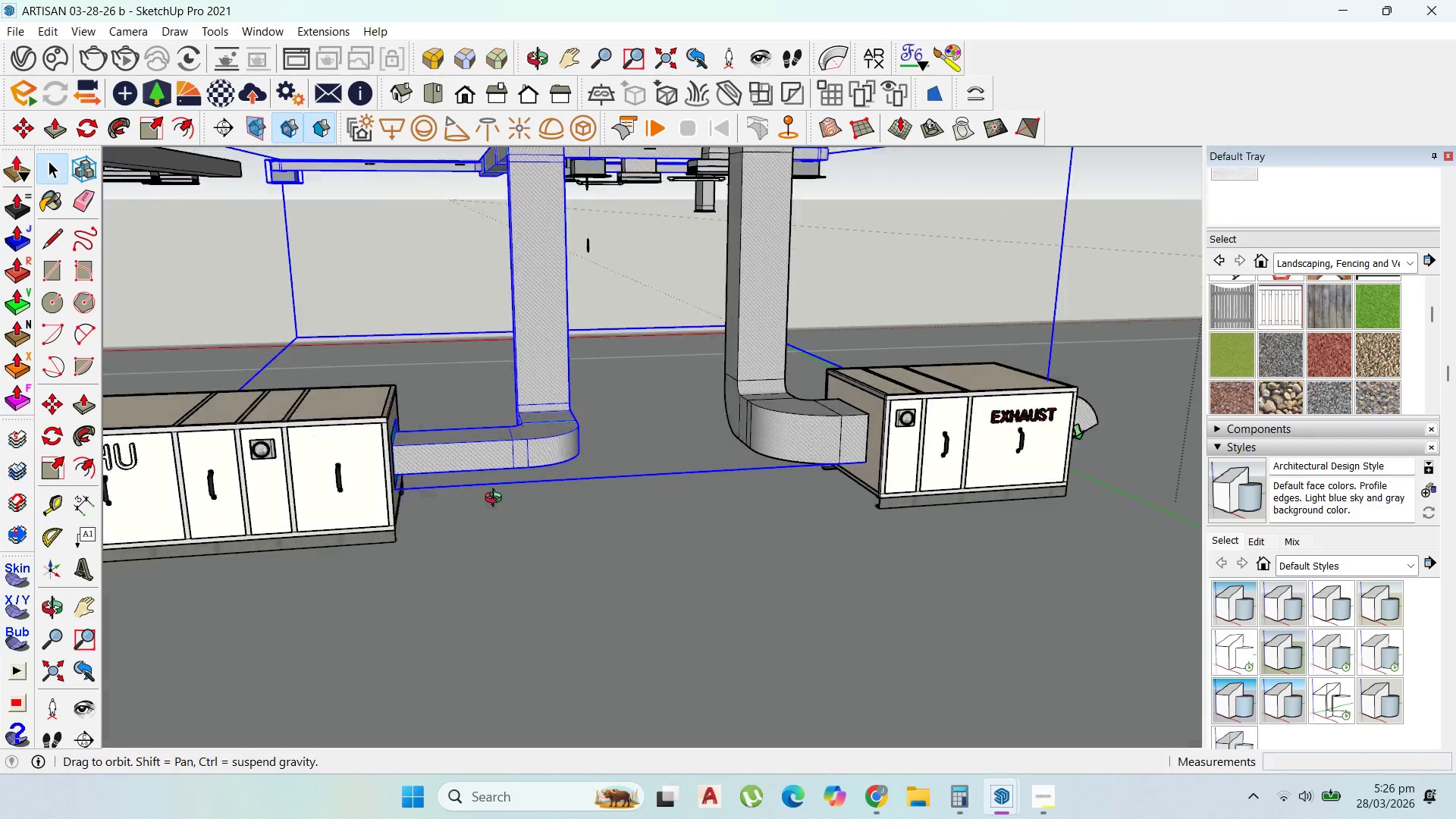 
scroll: coordinate [639, 486], scroll_direction: down, amount: 14.0
 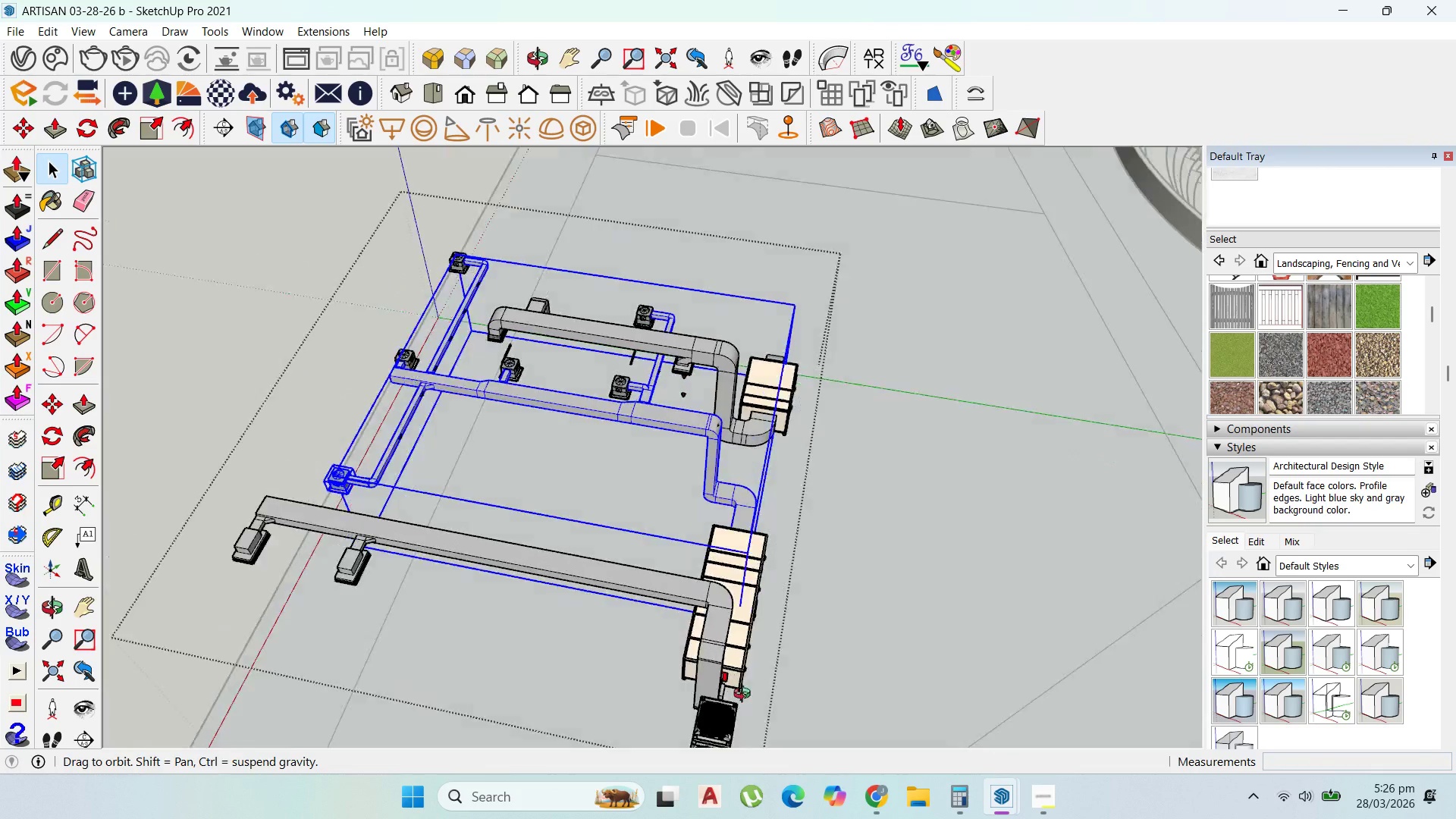 
left_click([457, 522])
 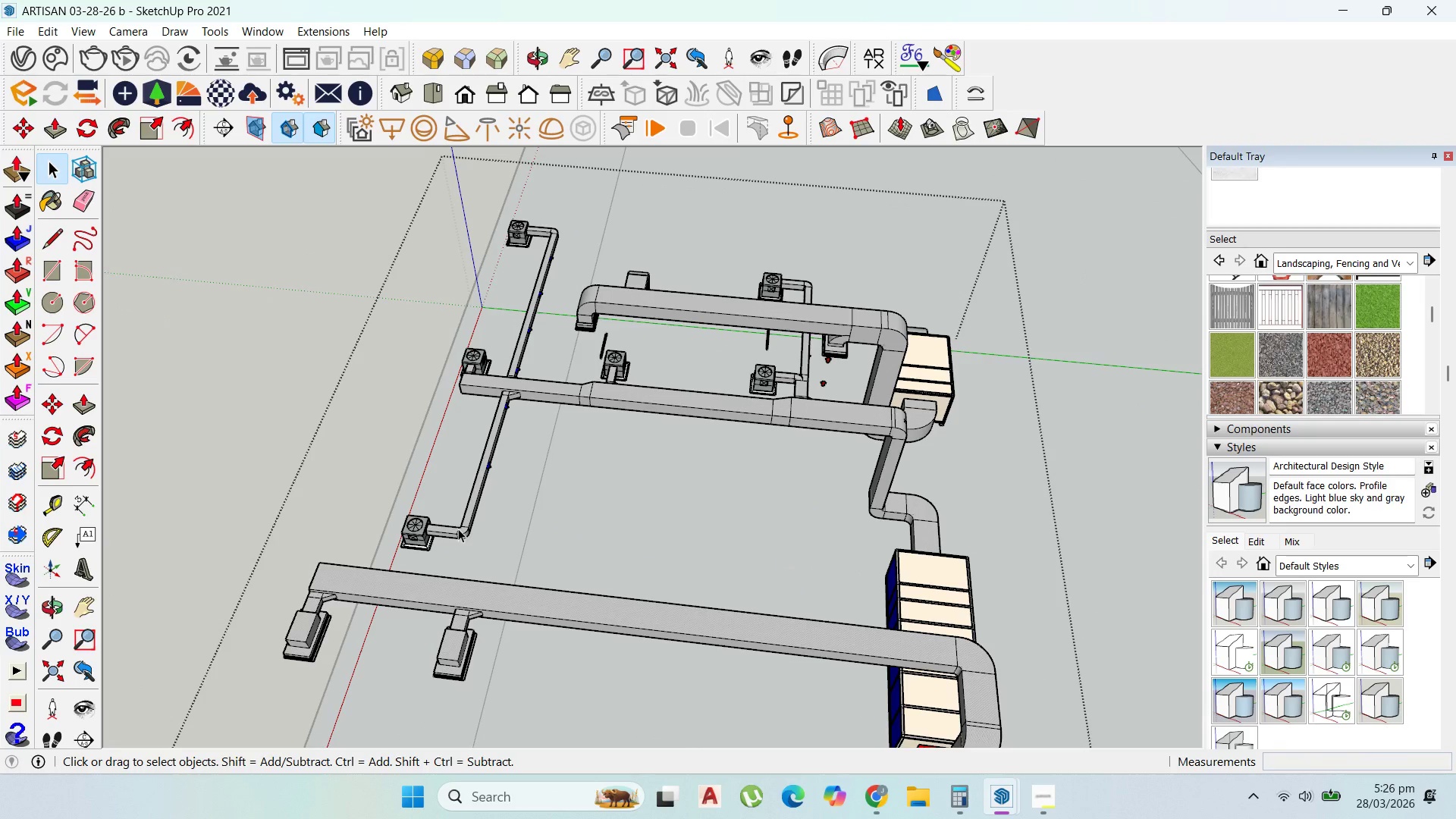 
scroll: coordinate [436, 497], scroll_direction: up, amount: 3.0
 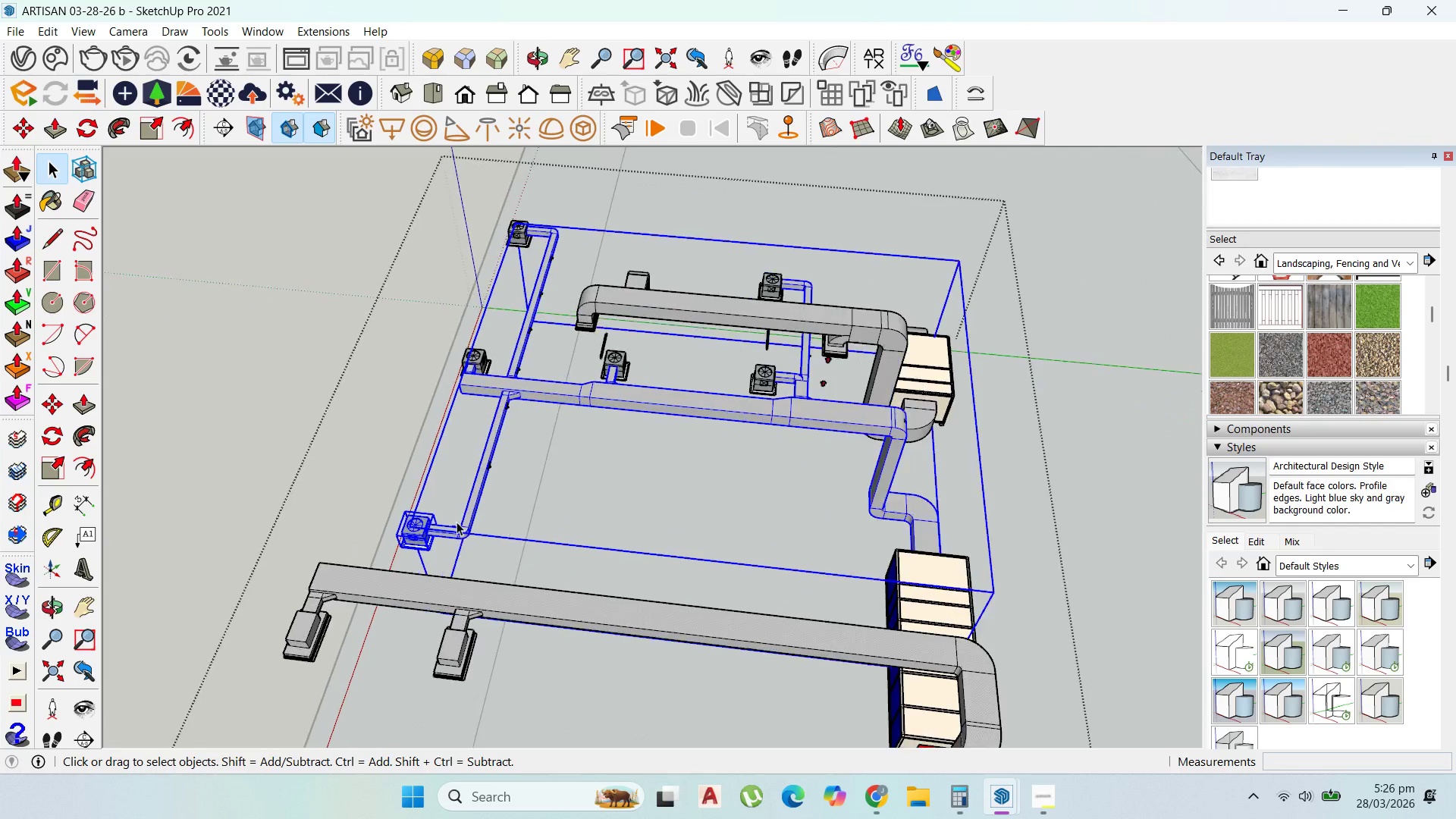 
left_click([460, 528])
 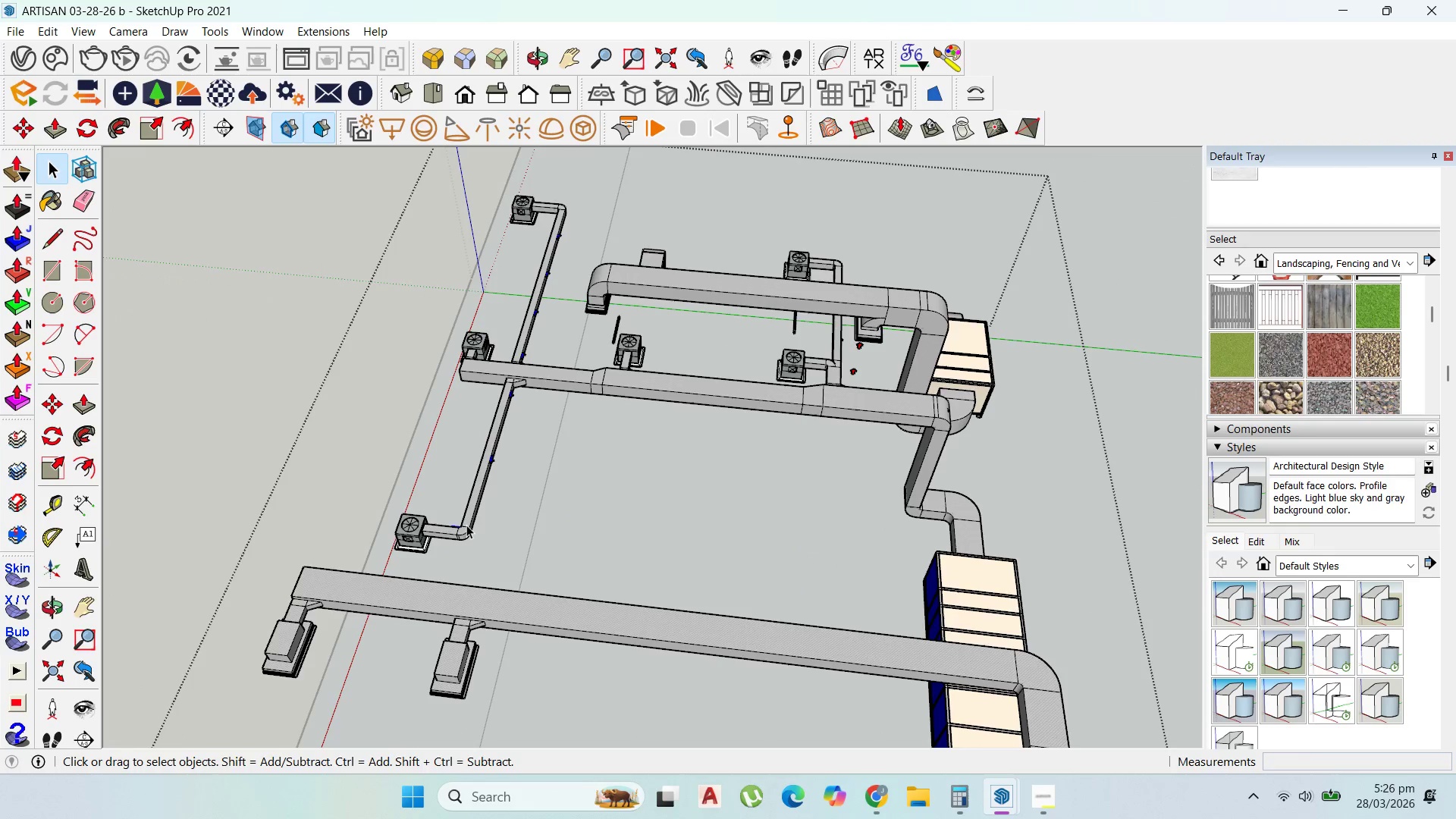 
scroll: coordinate [460, 528], scroll_direction: up, amount: 1.0
 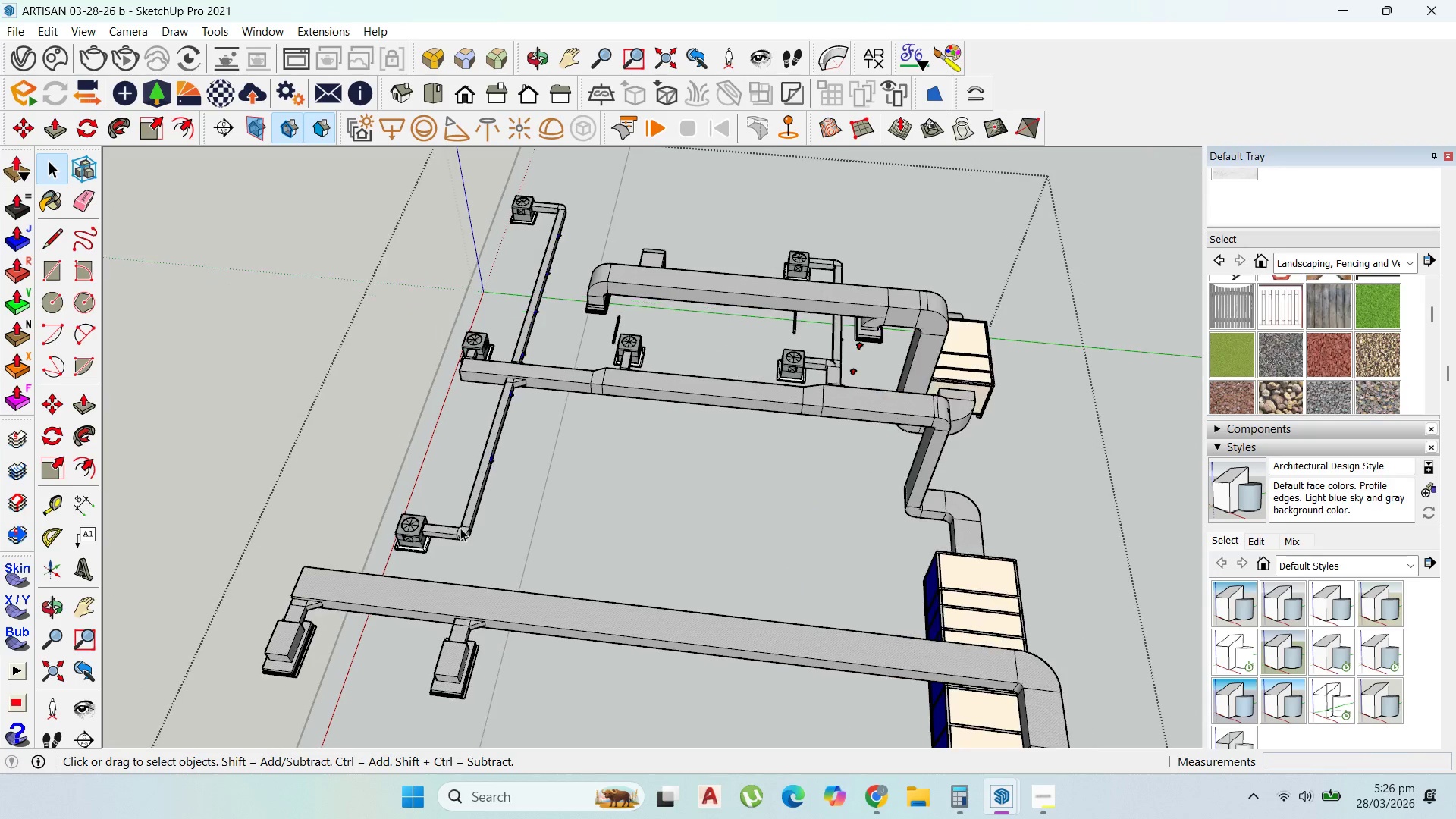 
left_click_drag(start_coordinate=[504, 546], to_coordinate=[401, 473])
 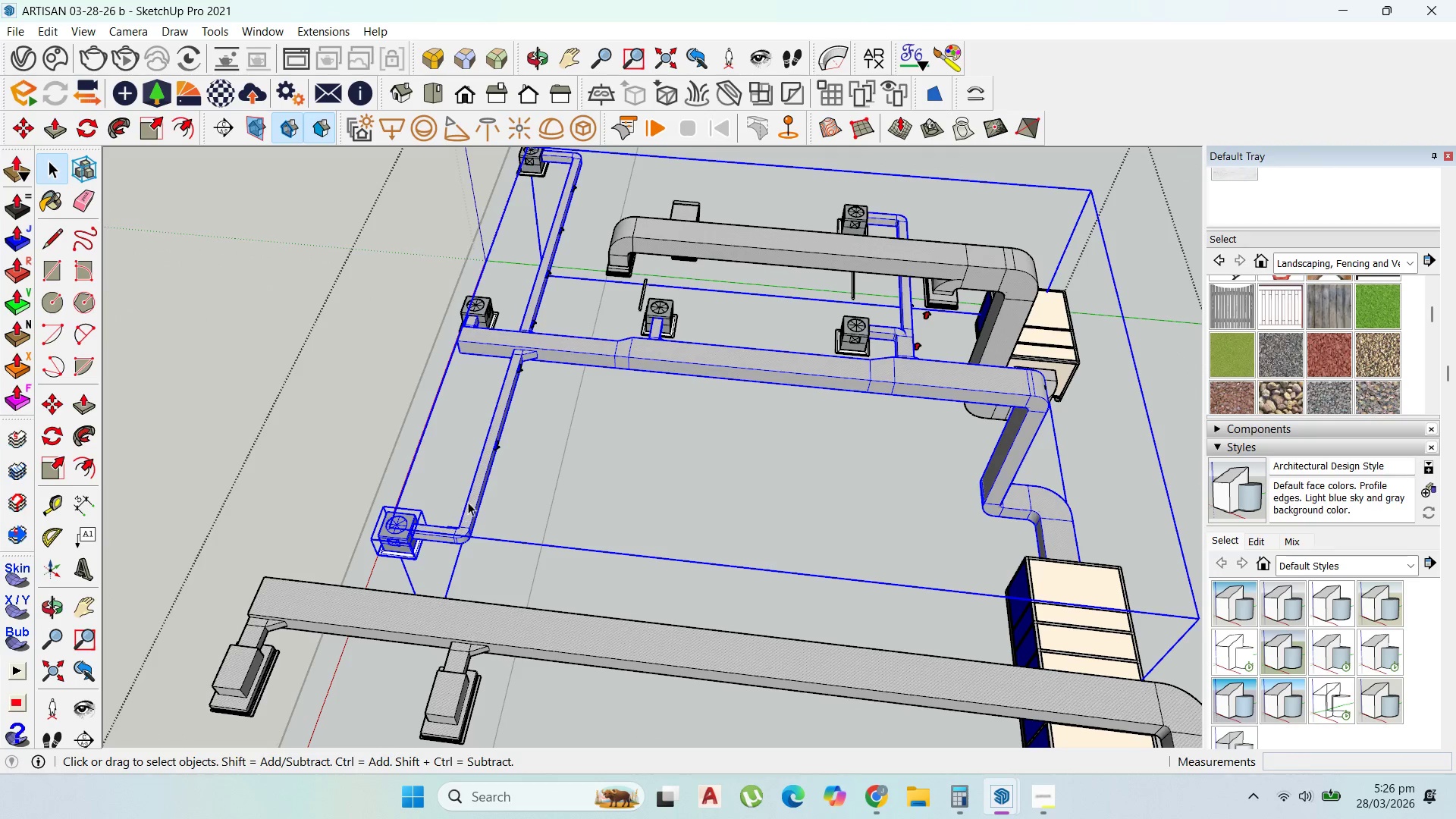 
scroll: coordinate [469, 523], scroll_direction: up, amount: 3.0
 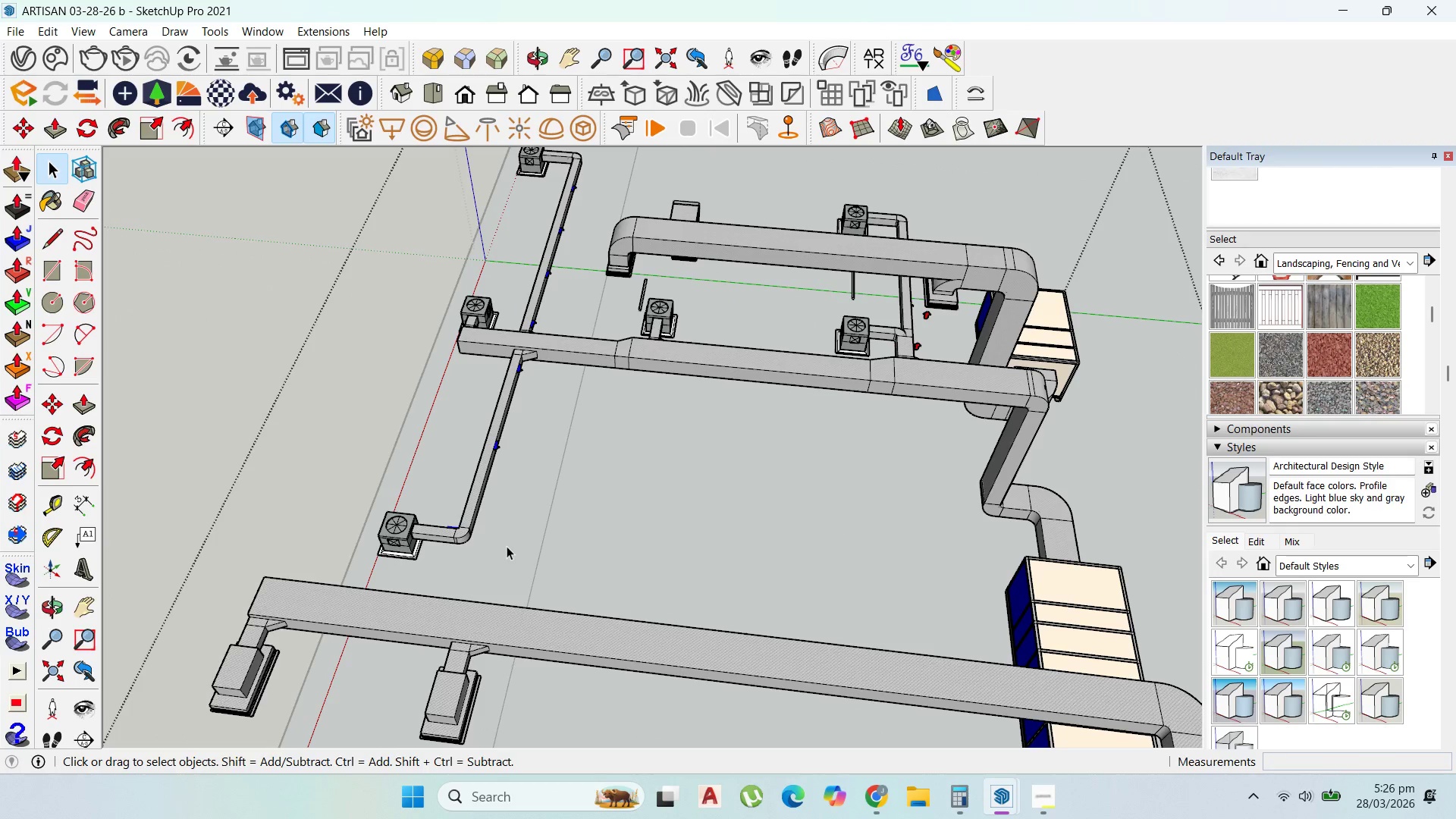 
double_click([469, 502])
 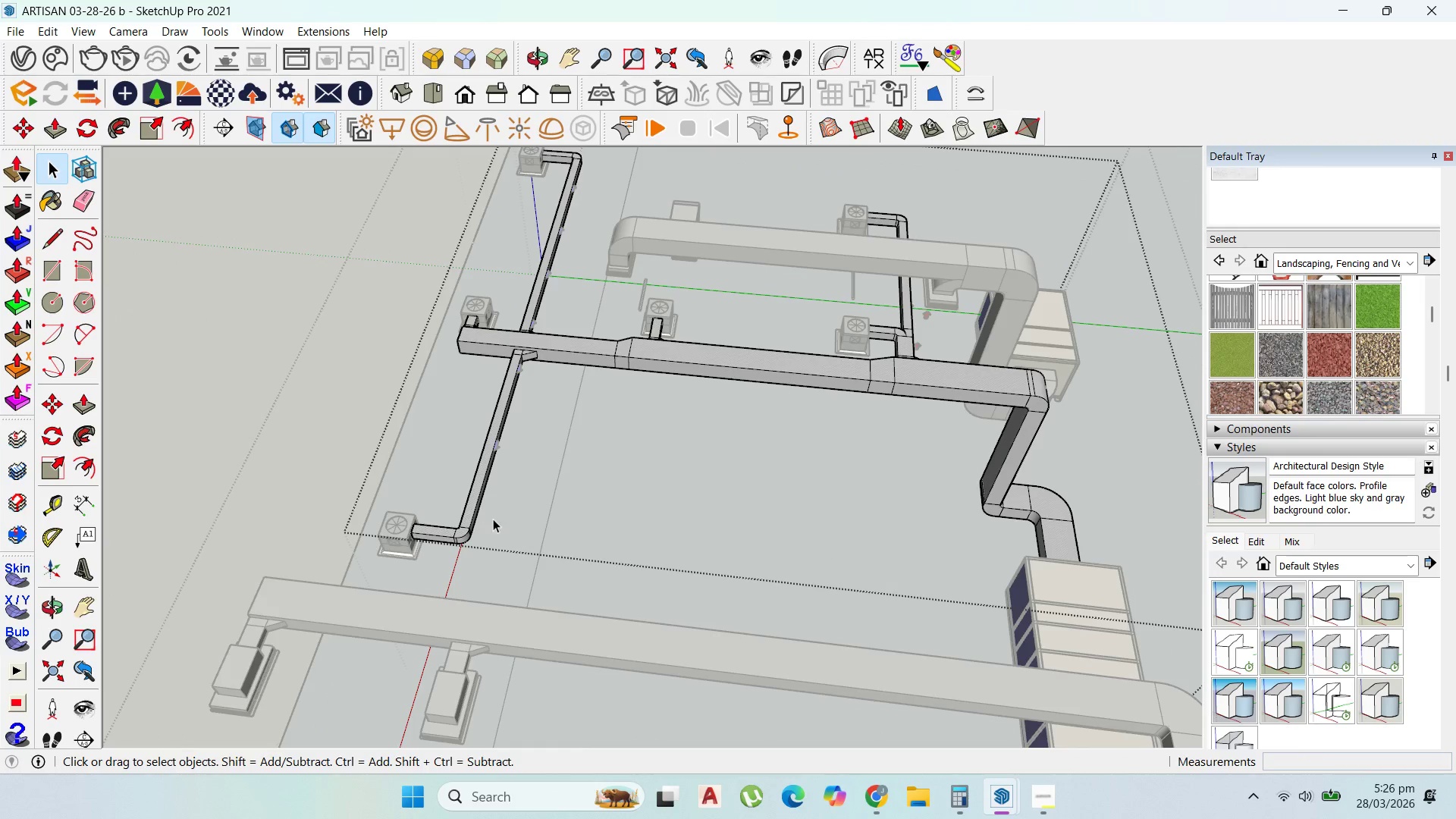 
left_click_drag(start_coordinate=[500, 526], to_coordinate=[369, 419])
 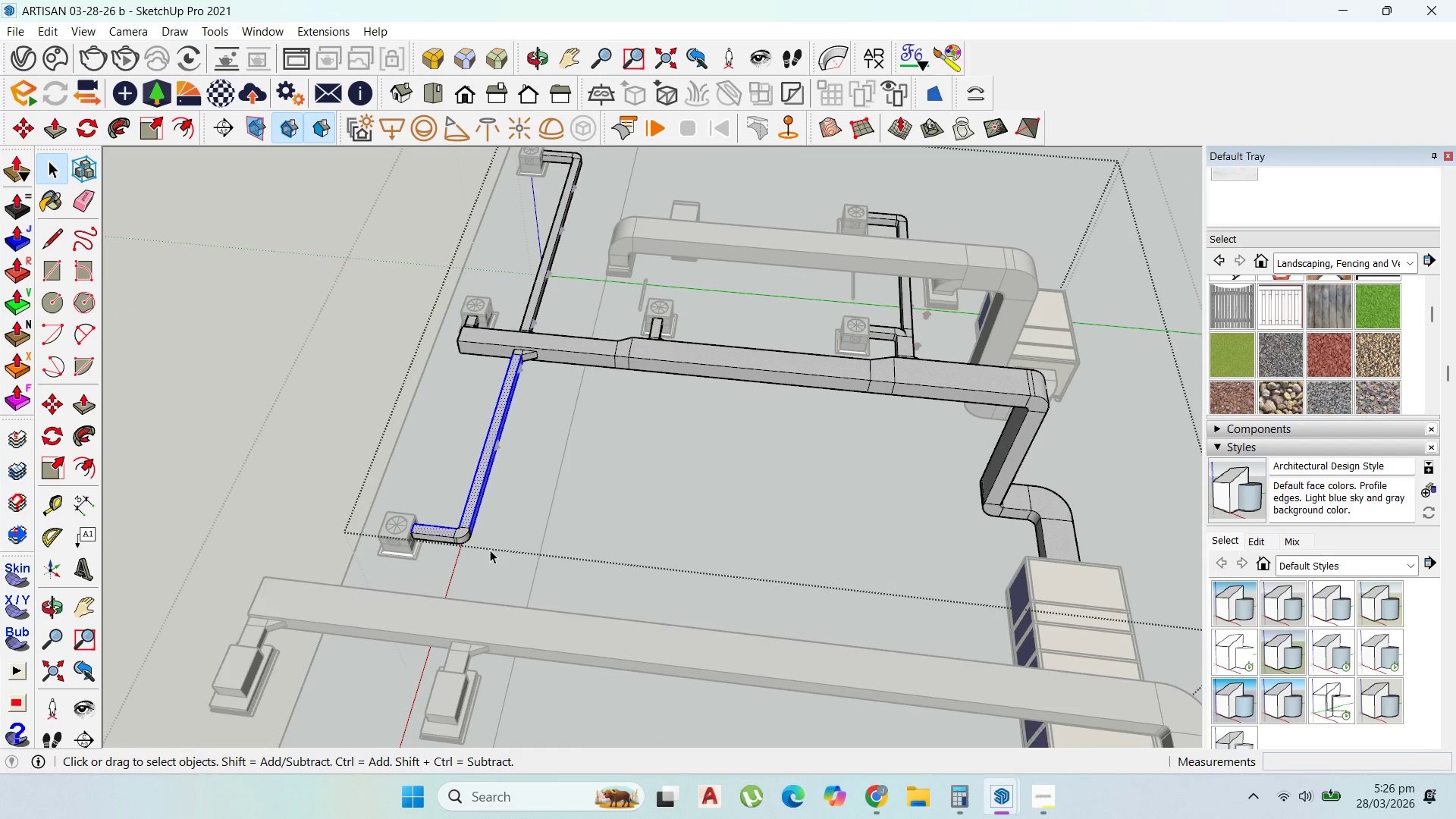 
left_click_drag(start_coordinate=[507, 572], to_coordinate=[330, 475])
 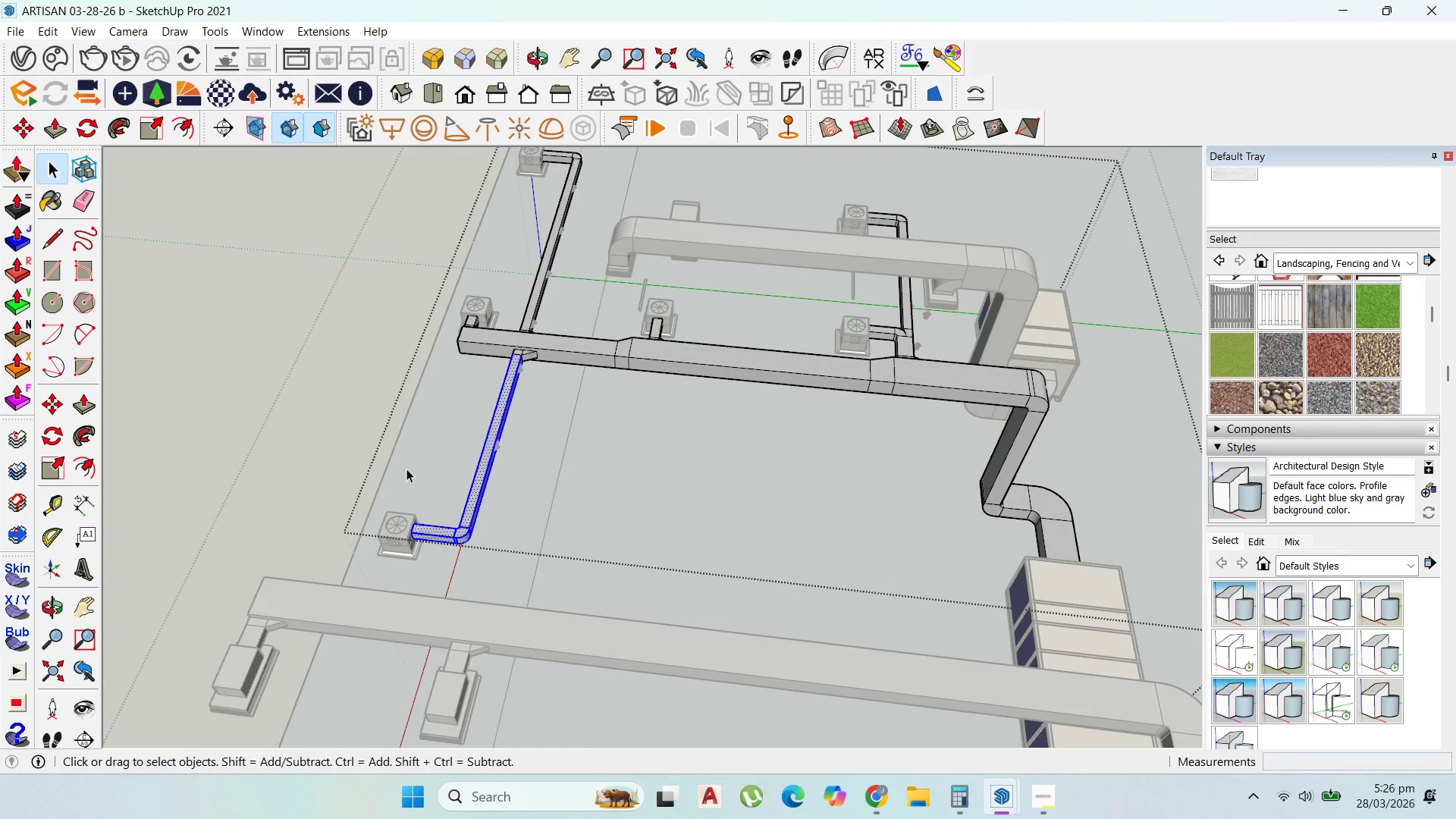 
key(Delete)
 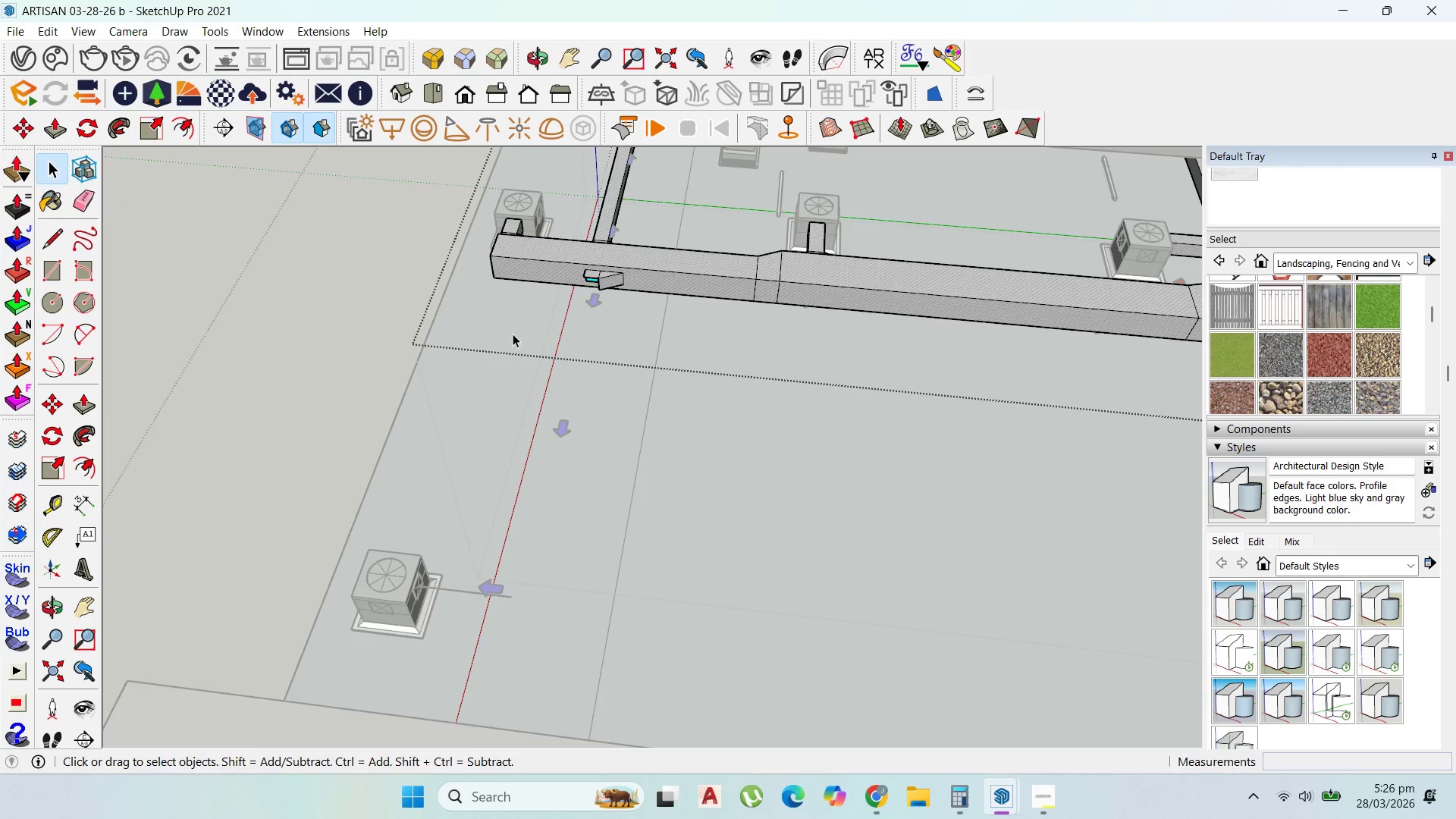 
scroll: coordinate [646, 257], scroll_direction: up, amount: 14.0
 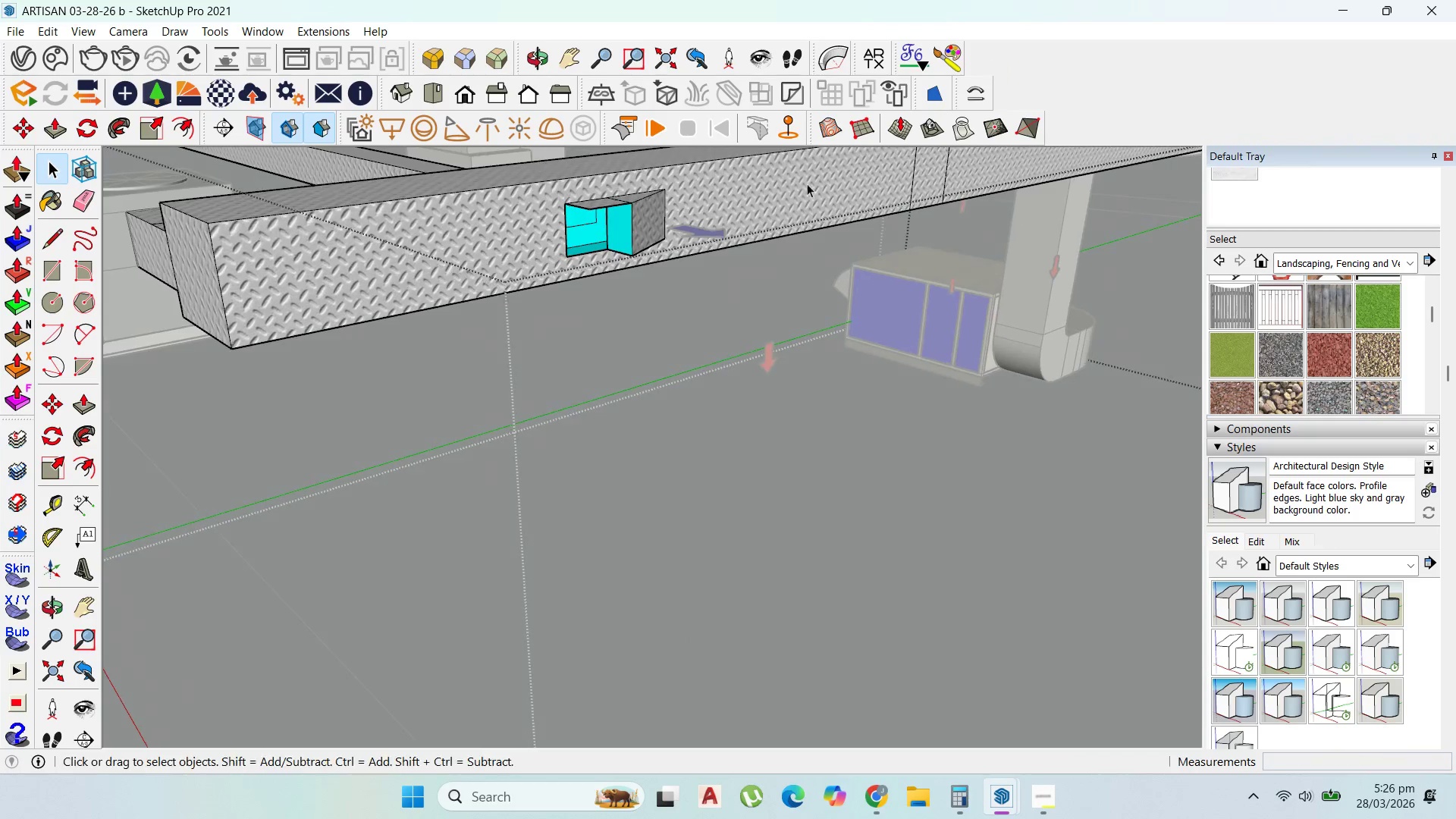 
left_click([632, 214])
 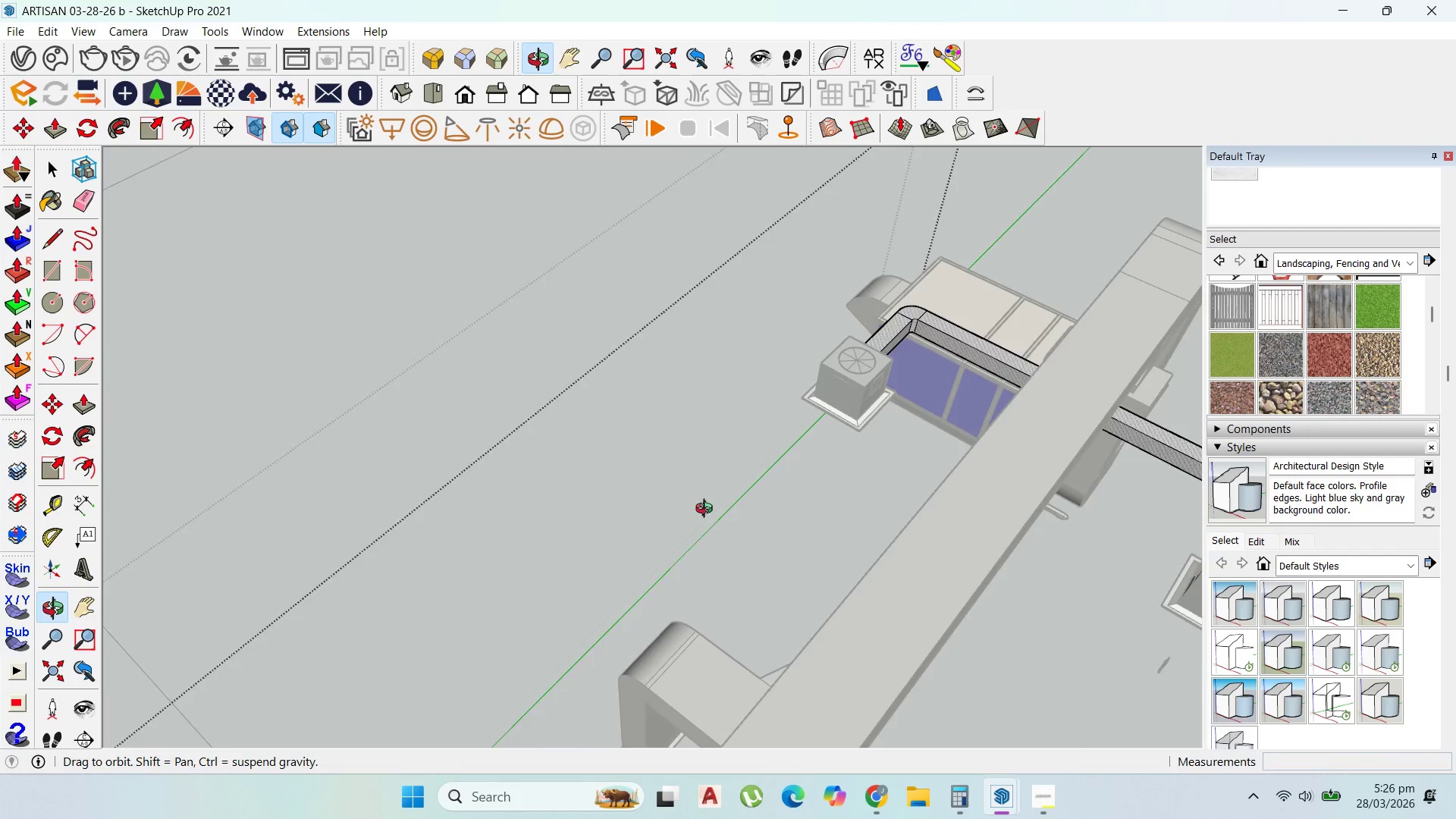 
scroll: coordinate [664, 234], scroll_direction: up, amount: 2.0
 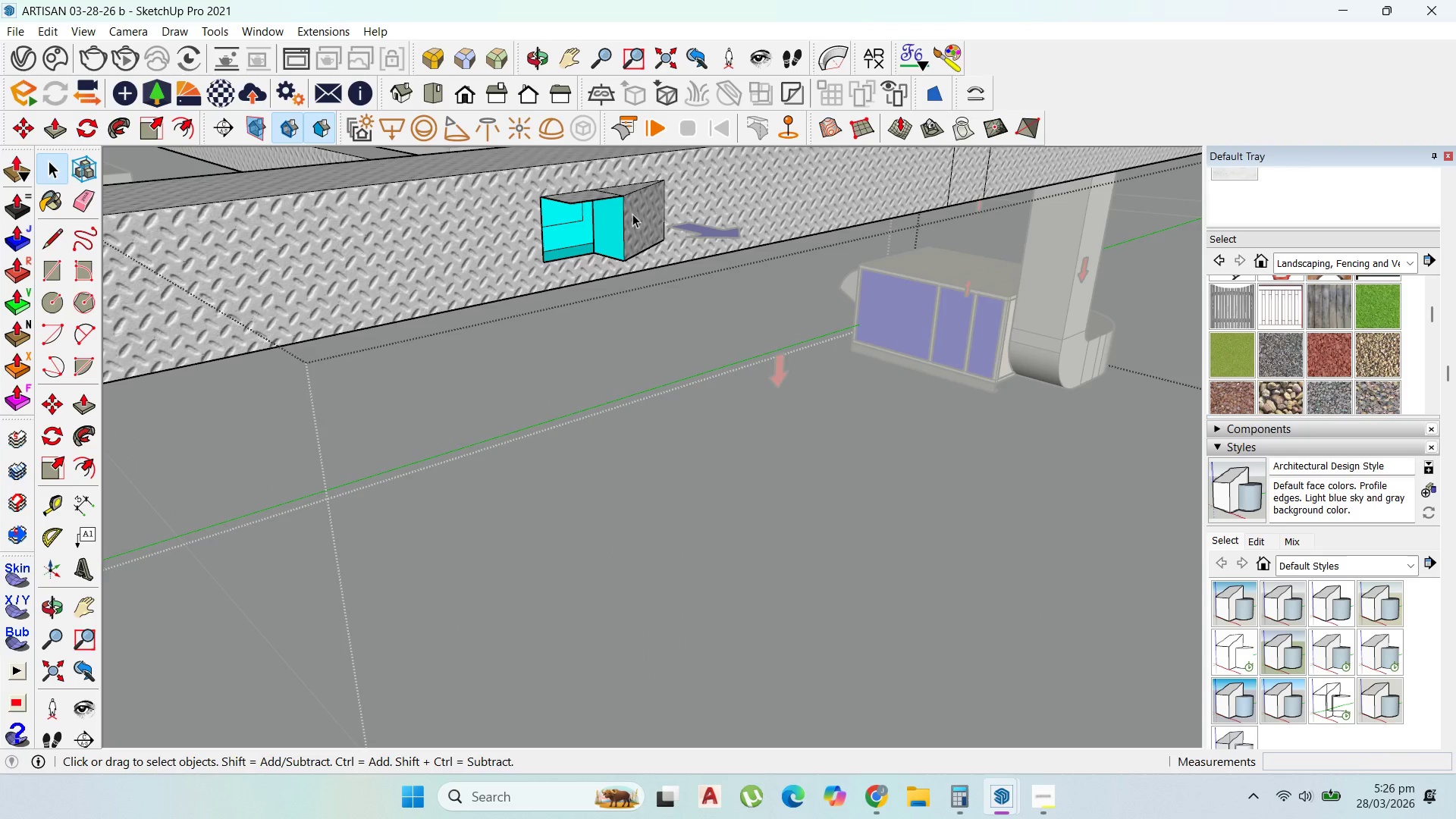 
key(Escape)
 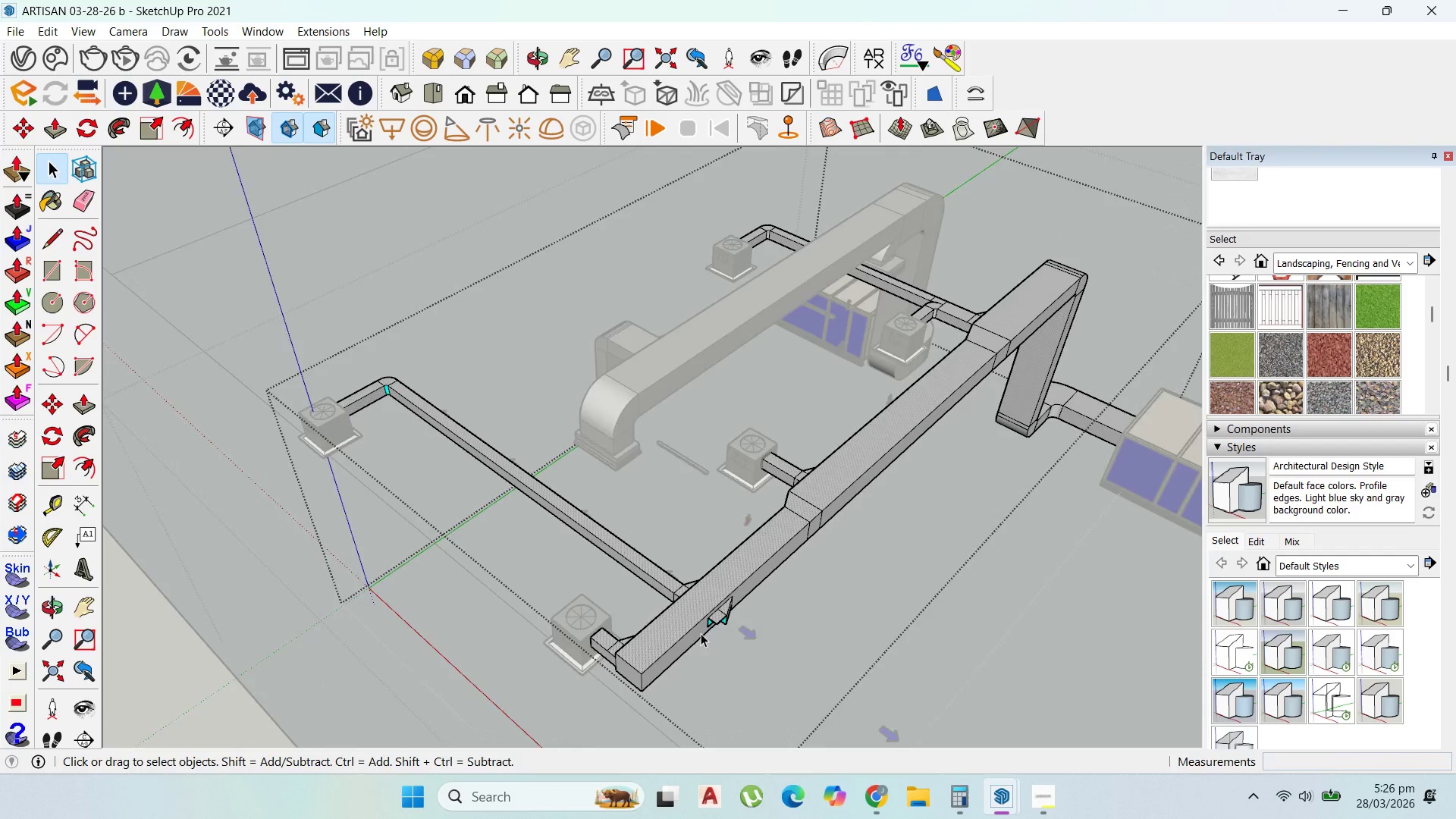 
key(Escape)
 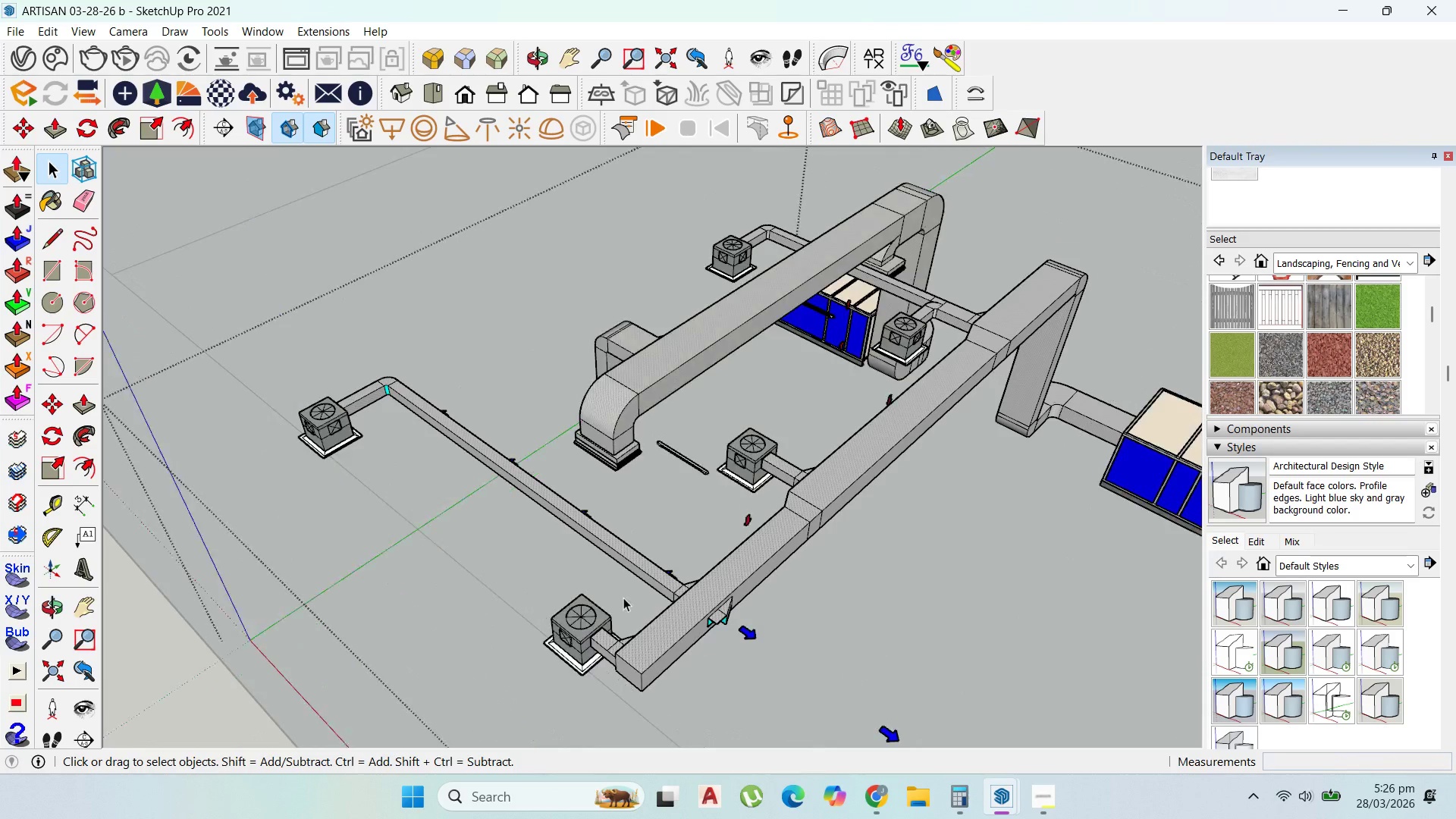 
key(Escape)
 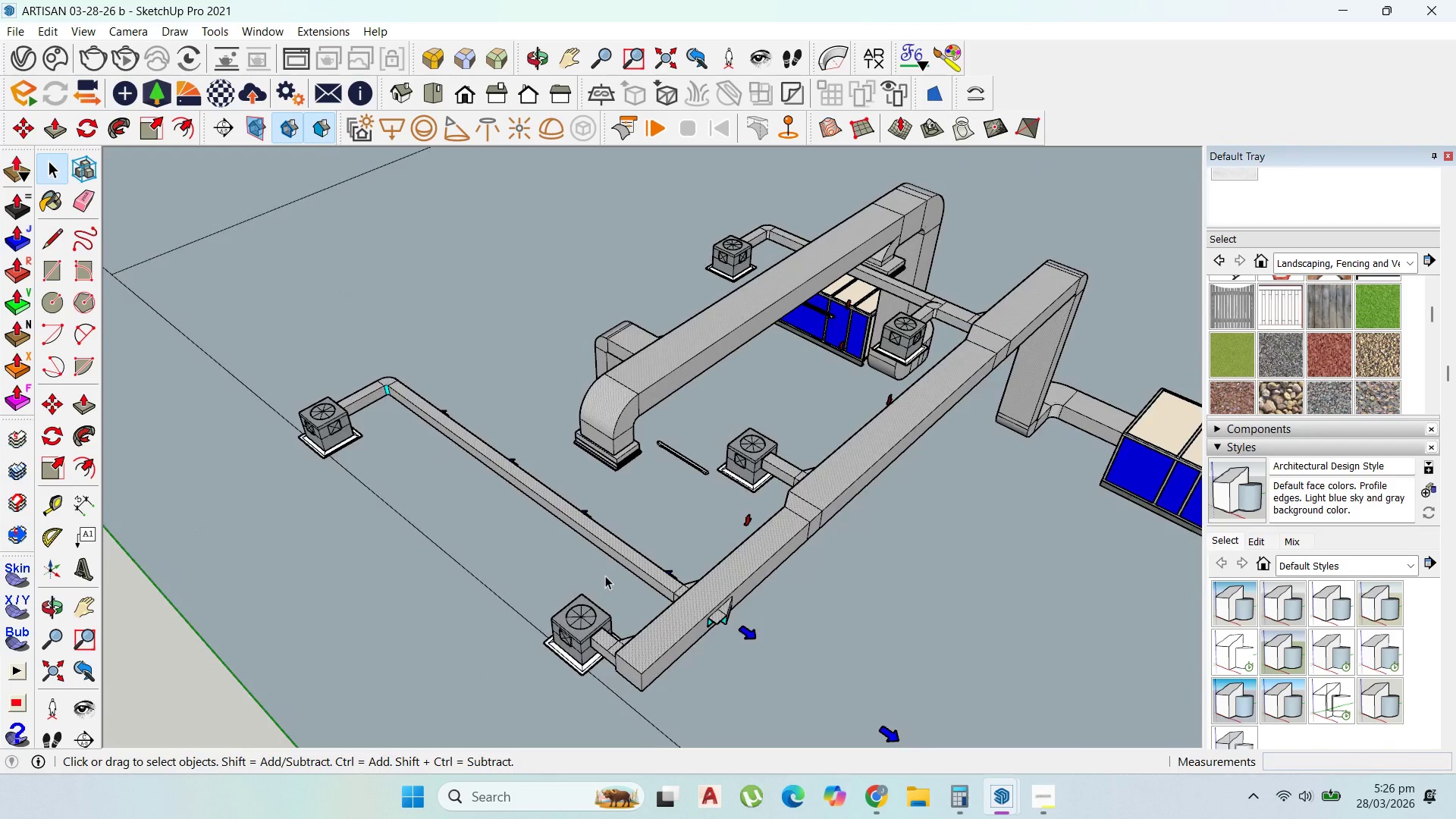 
key(Escape)
 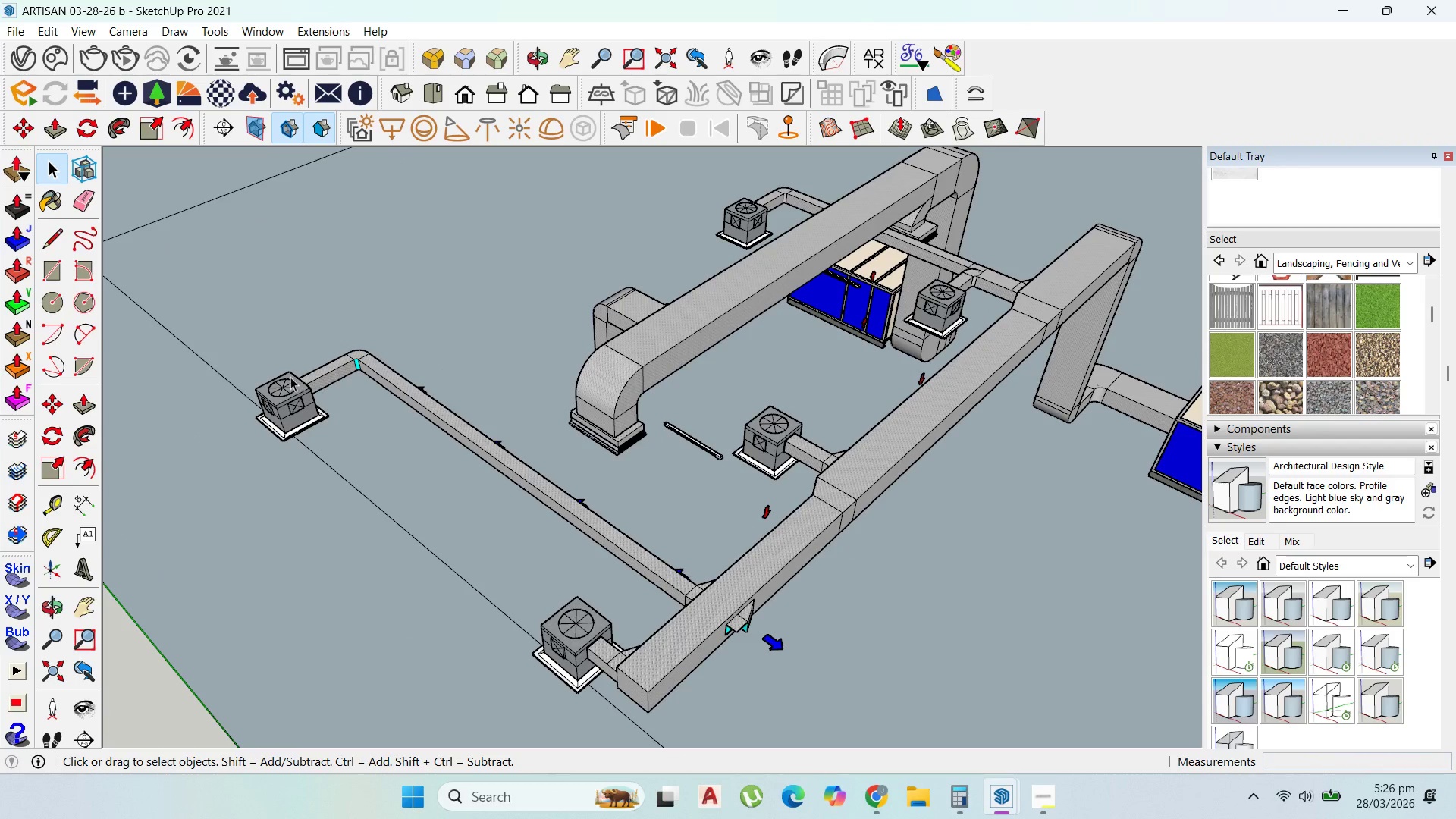 
scroll: coordinate [608, 580], scroll_direction: down, amount: 7.0
 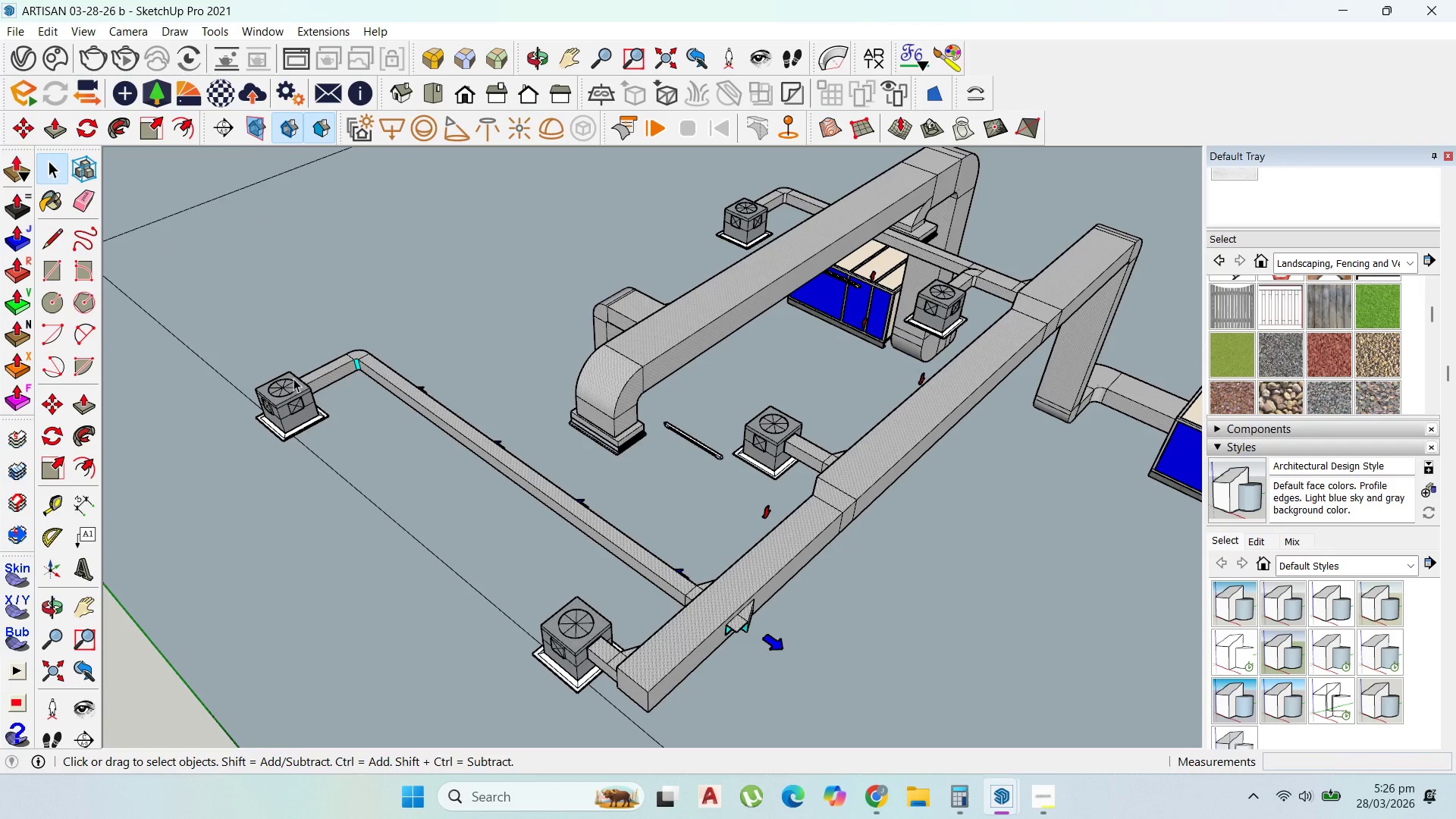 
double_click([290, 377])
 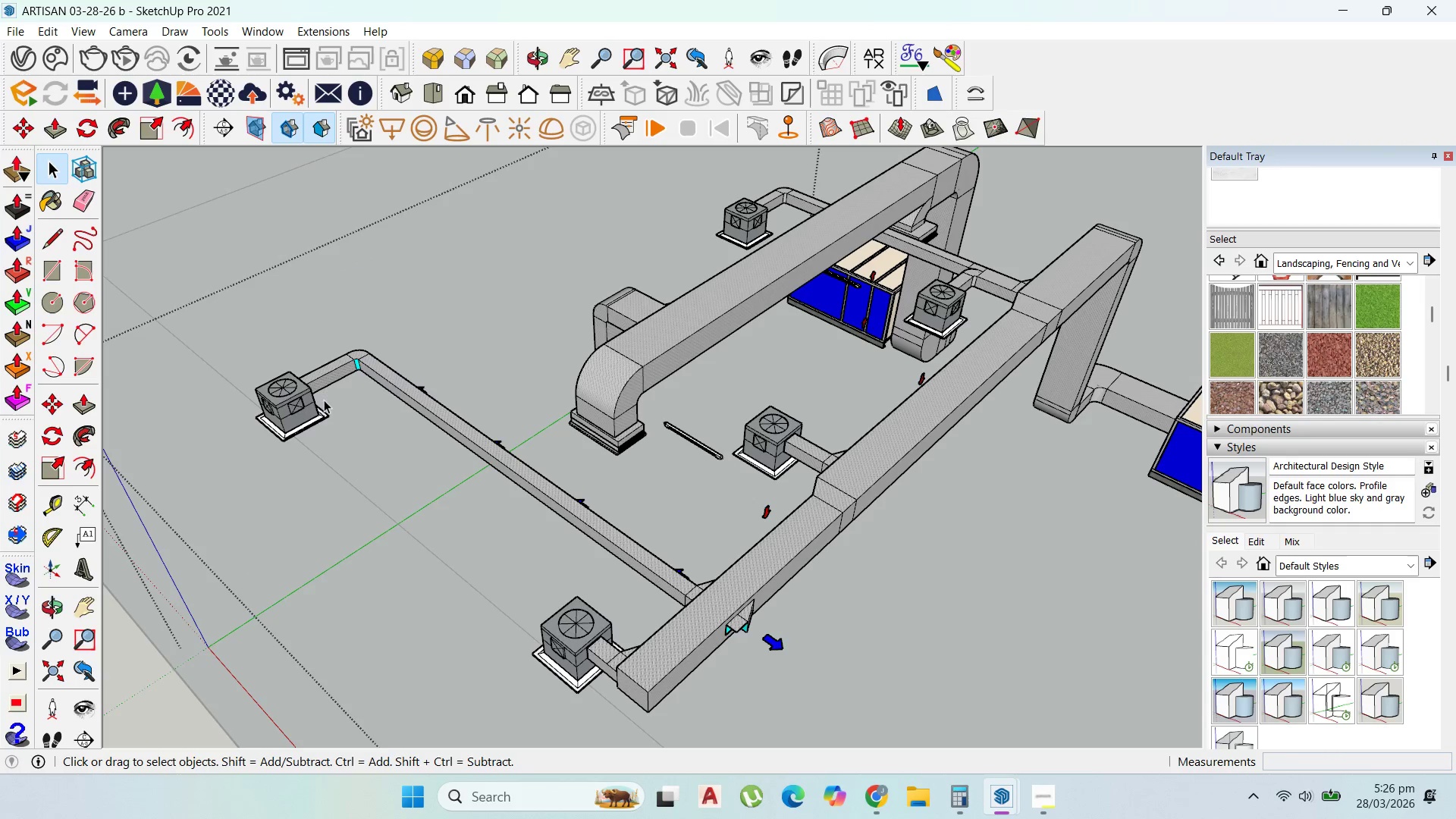 
left_click_drag(start_coordinate=[344, 422], to_coordinate=[234, 308])
 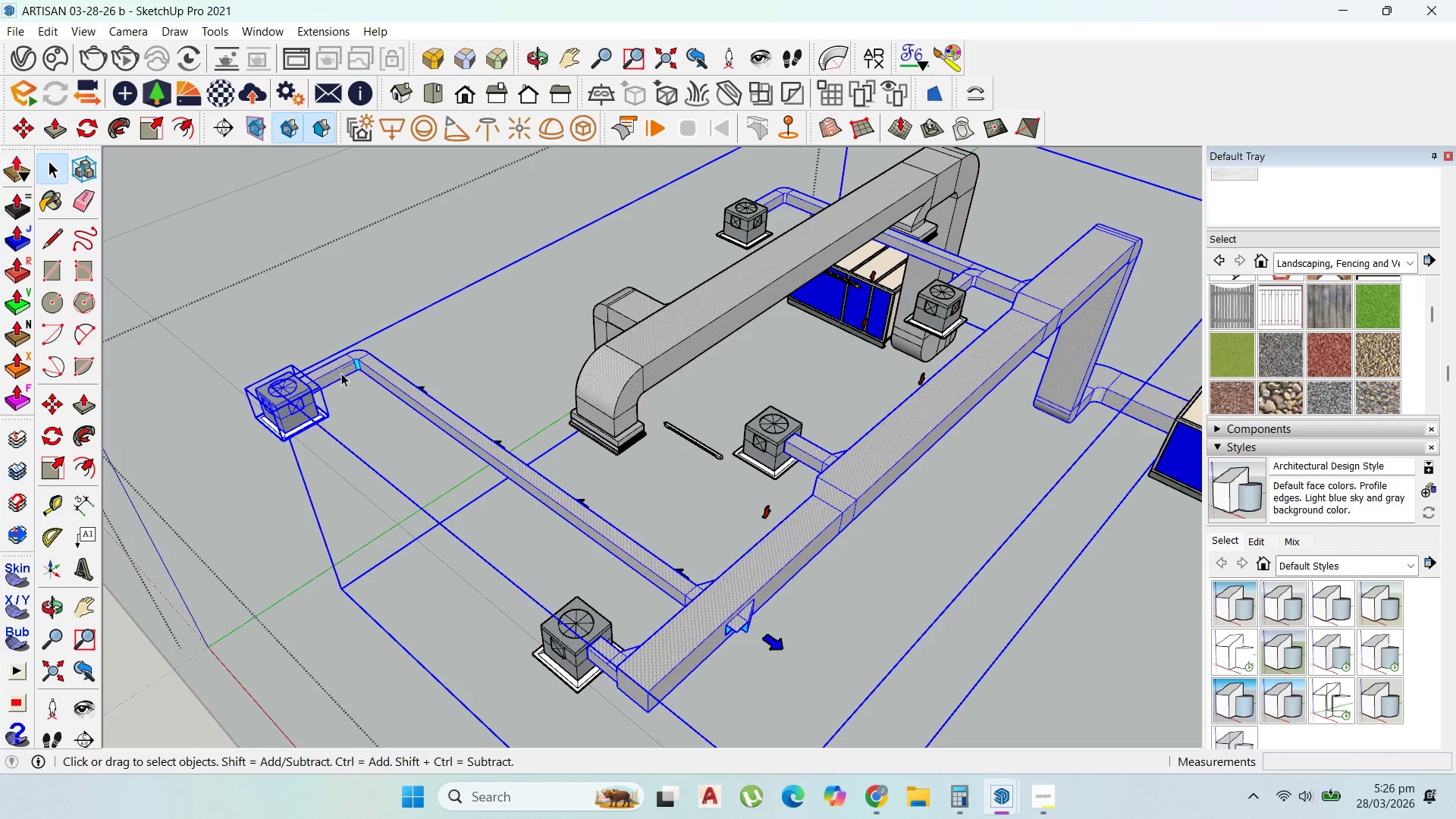 
double_click([342, 372])
 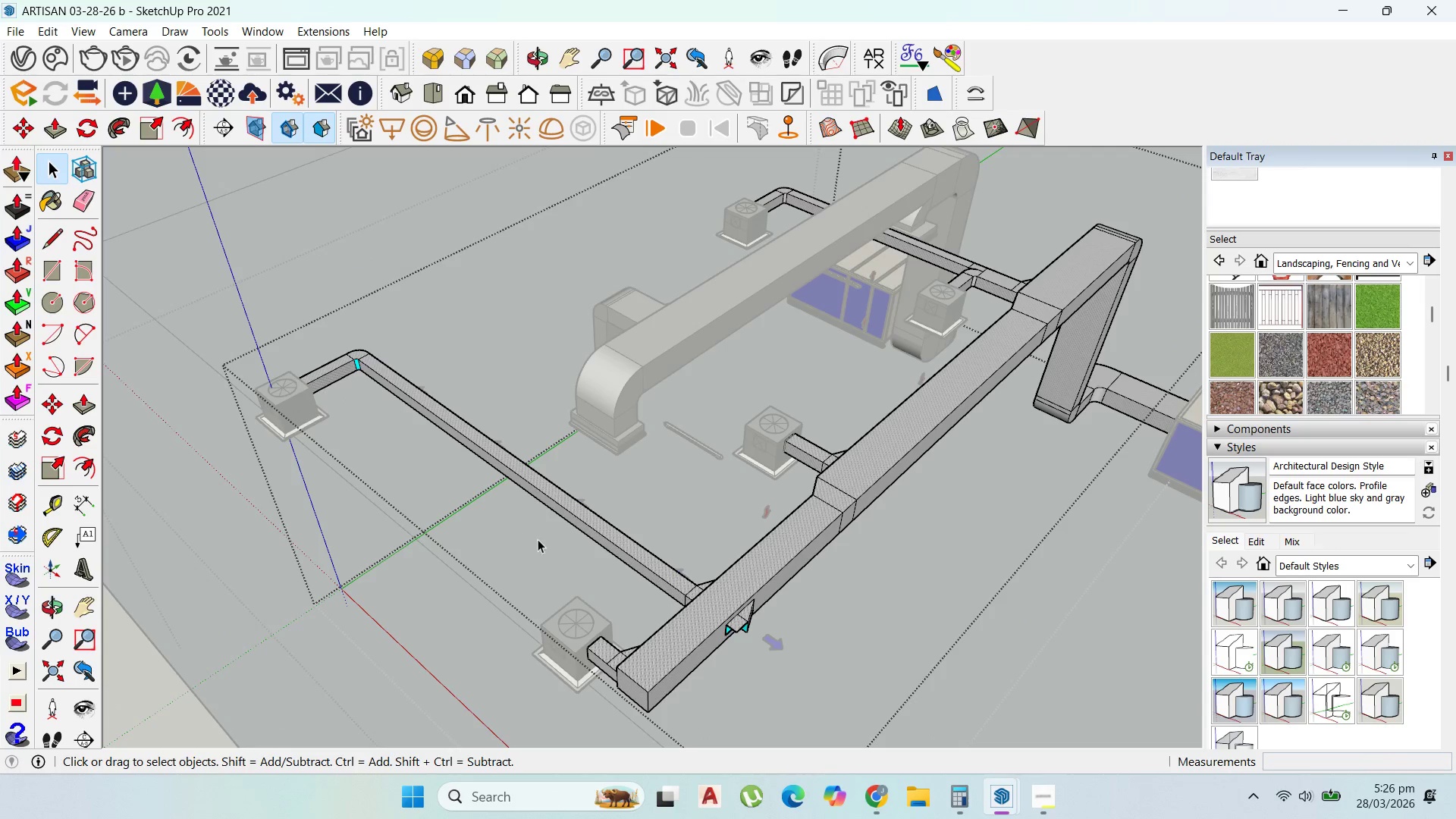 
left_click_drag(start_coordinate=[516, 526], to_coordinate=[254, 314])
 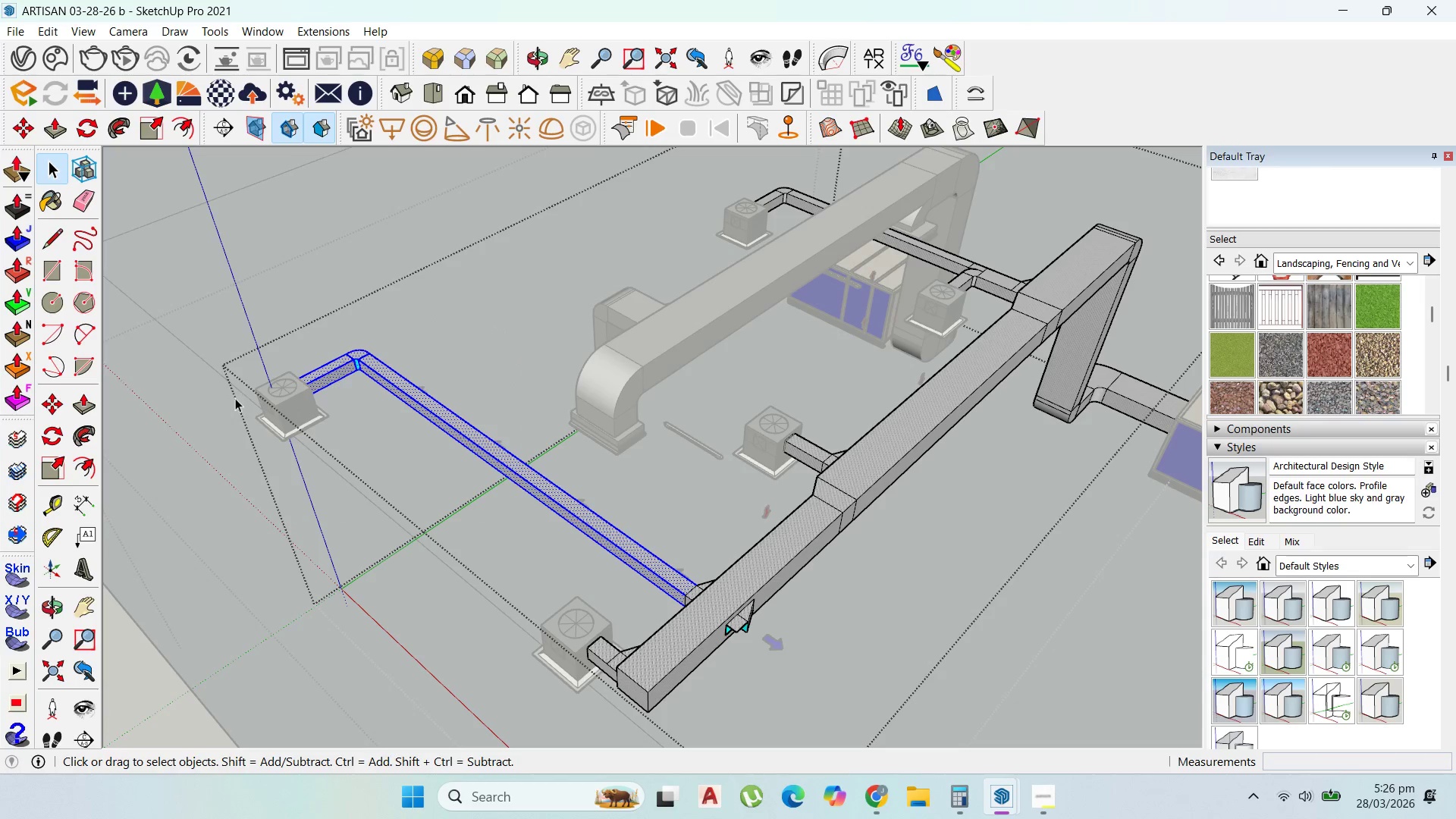 
key(Delete)
 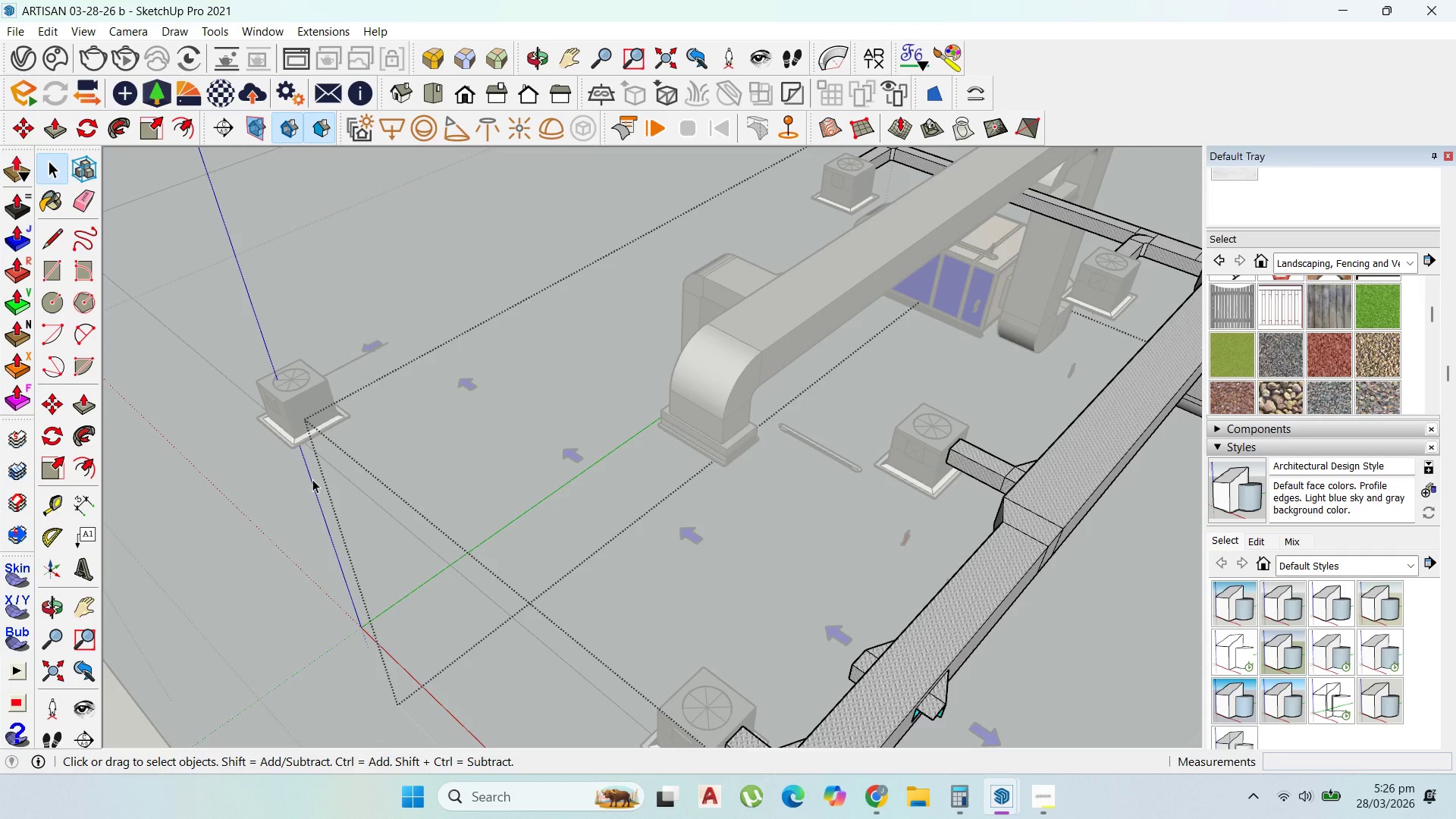 
scroll: coordinate [263, 428], scroll_direction: up, amount: 2.0
 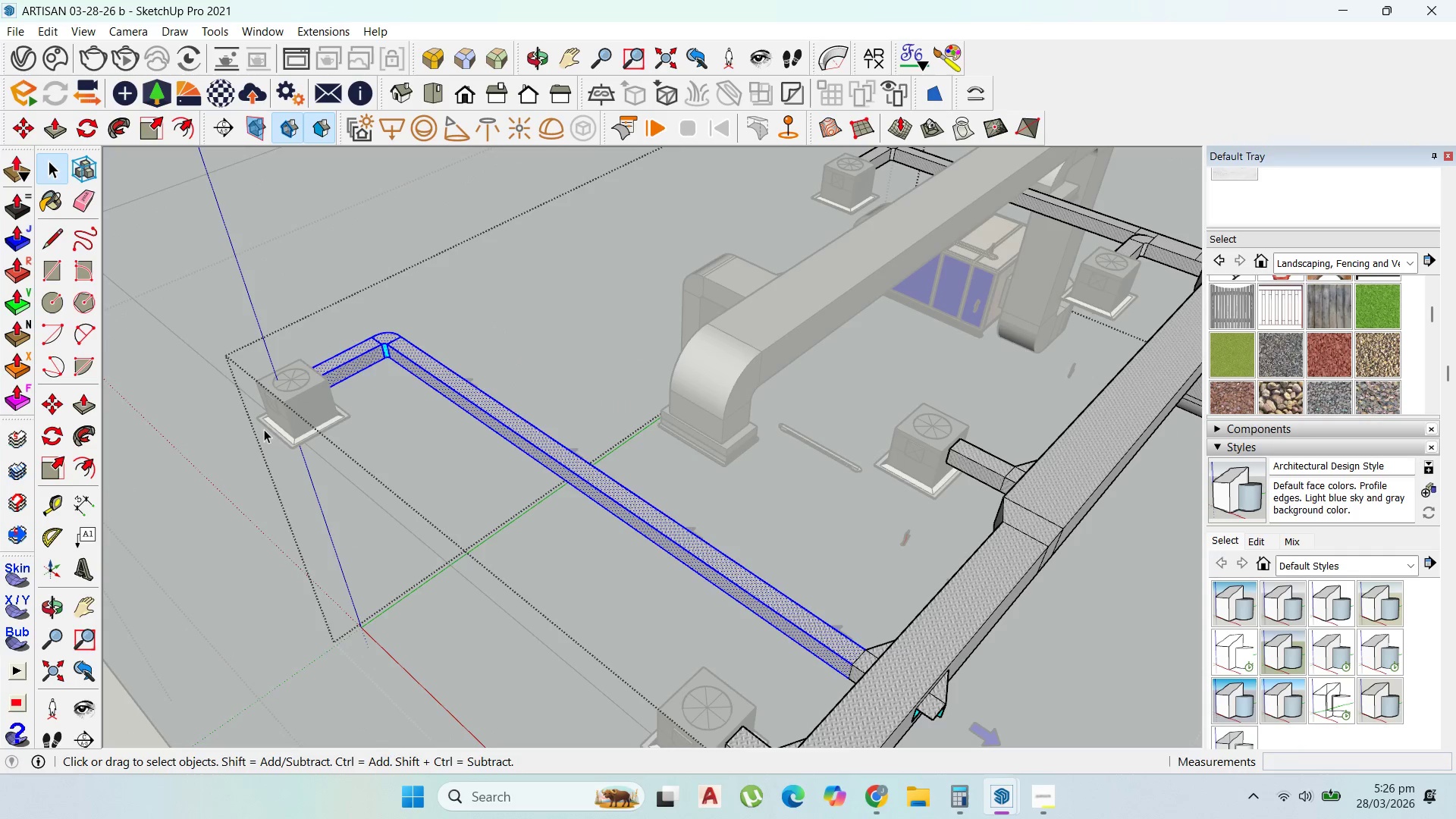 
wait(6.82)
 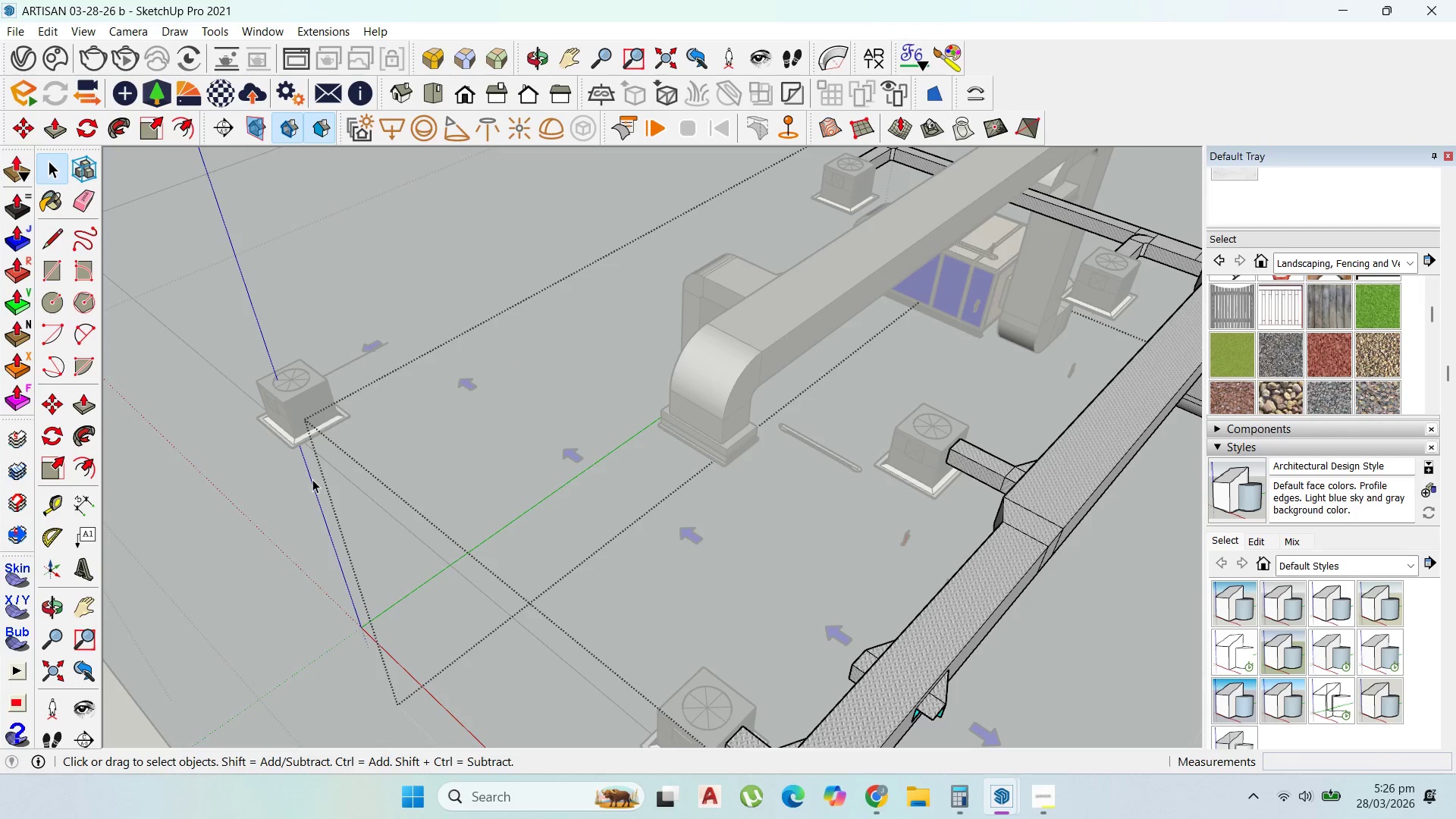 
key(Escape)
 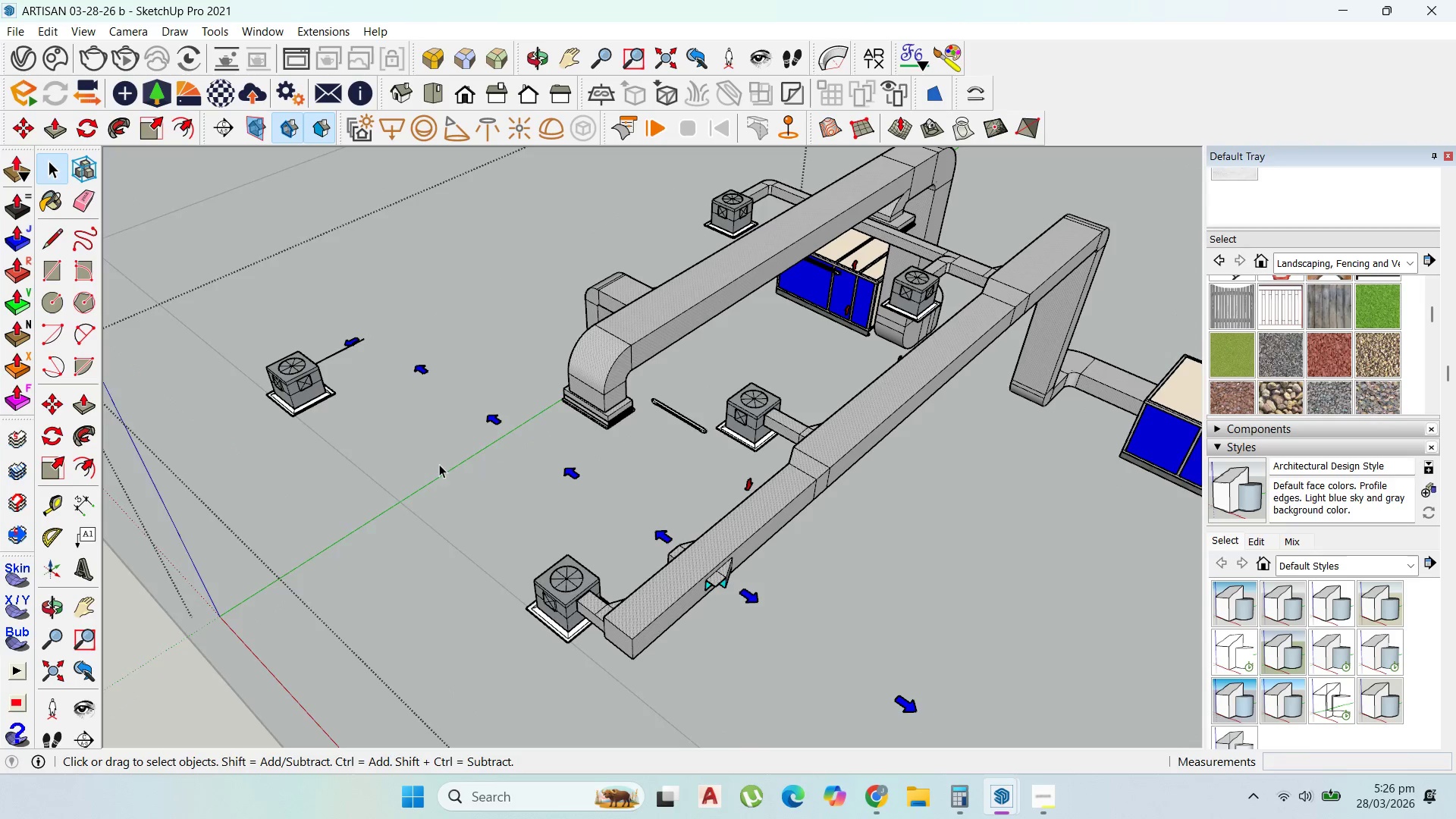 
key(Escape)
 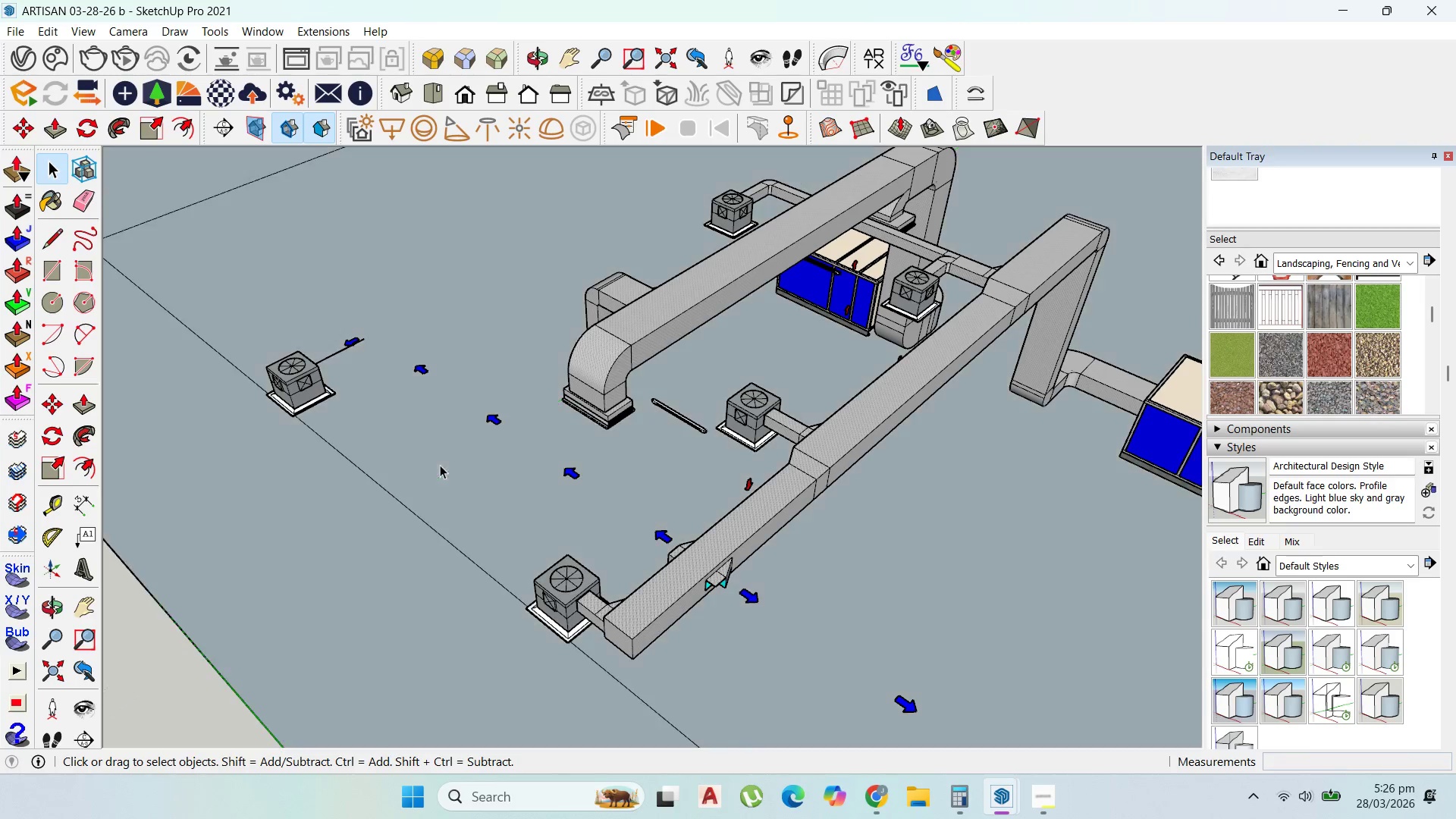 
key(Escape)
 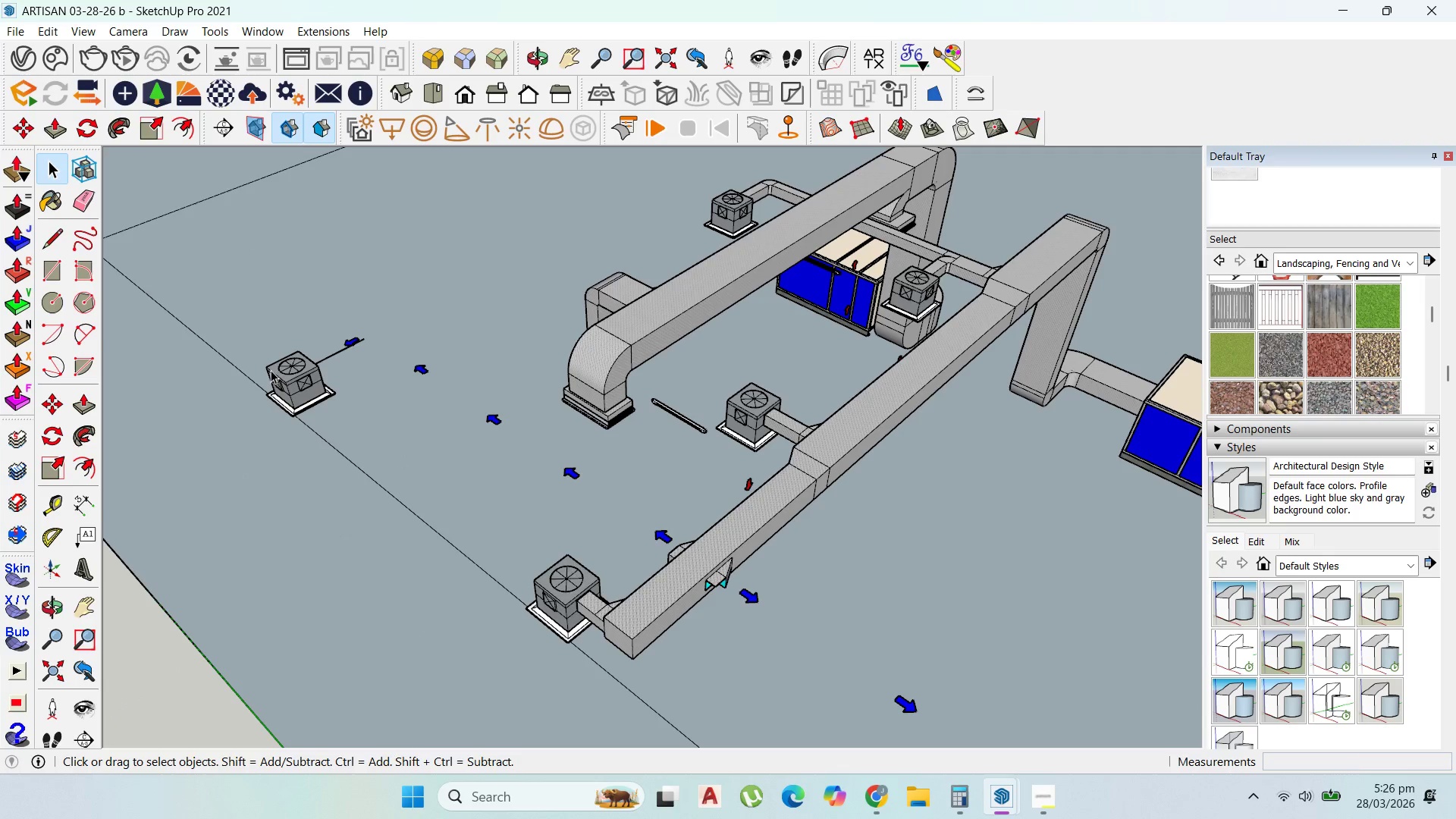 
scroll: coordinate [318, 350], scroll_direction: down, amount: 2.0
 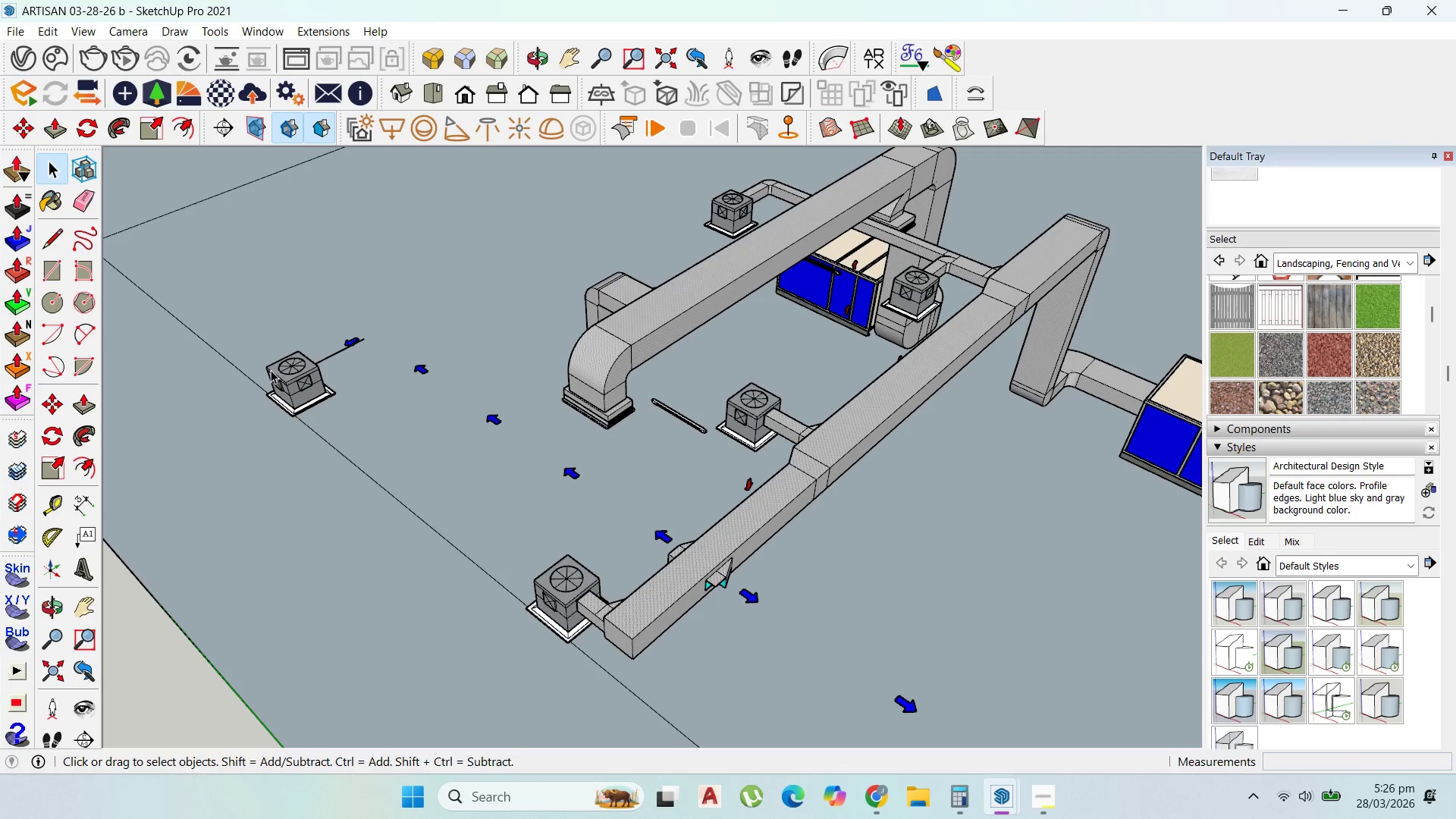 
left_click([271, 369])
 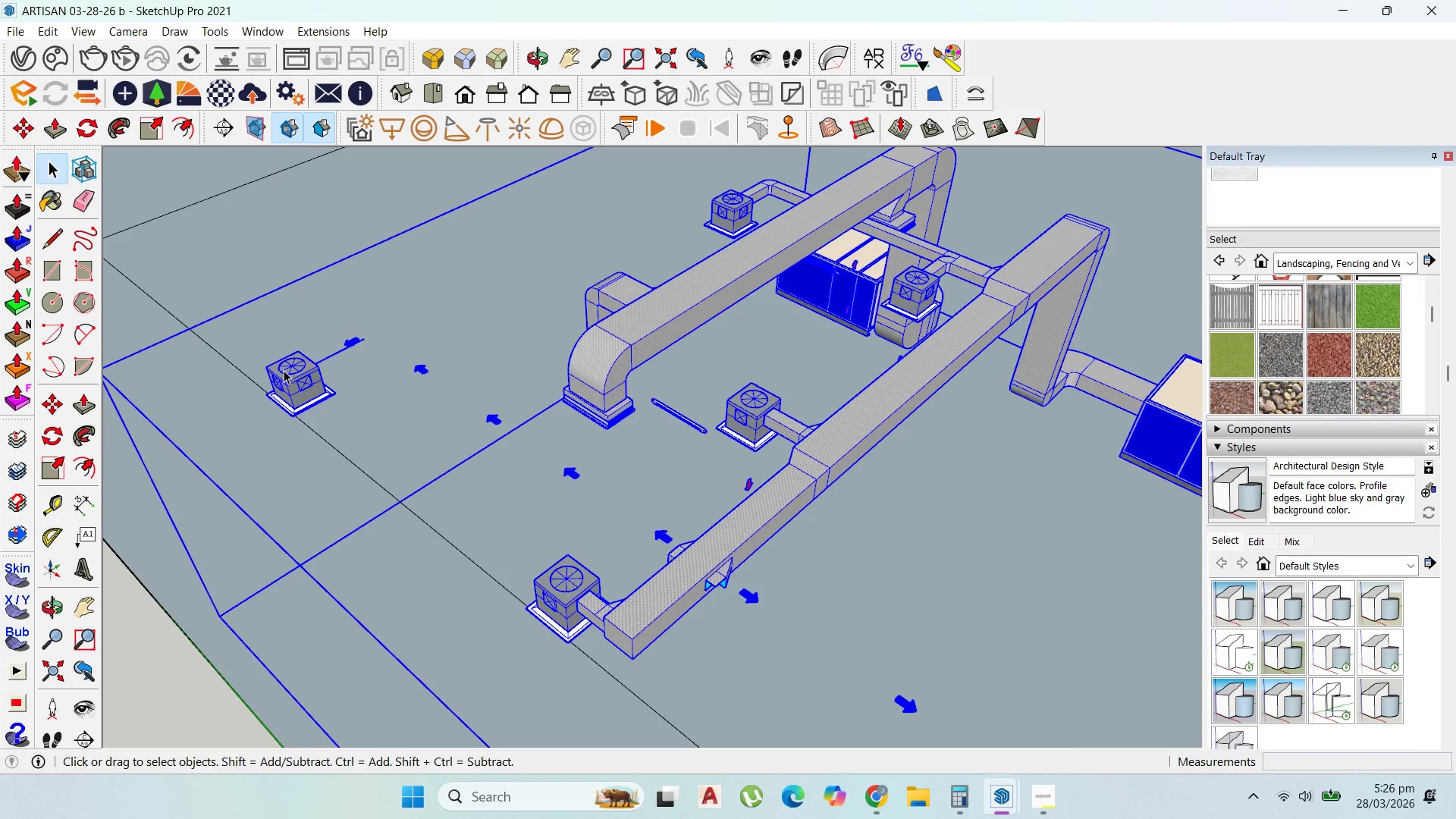 
triple_click([284, 370])
 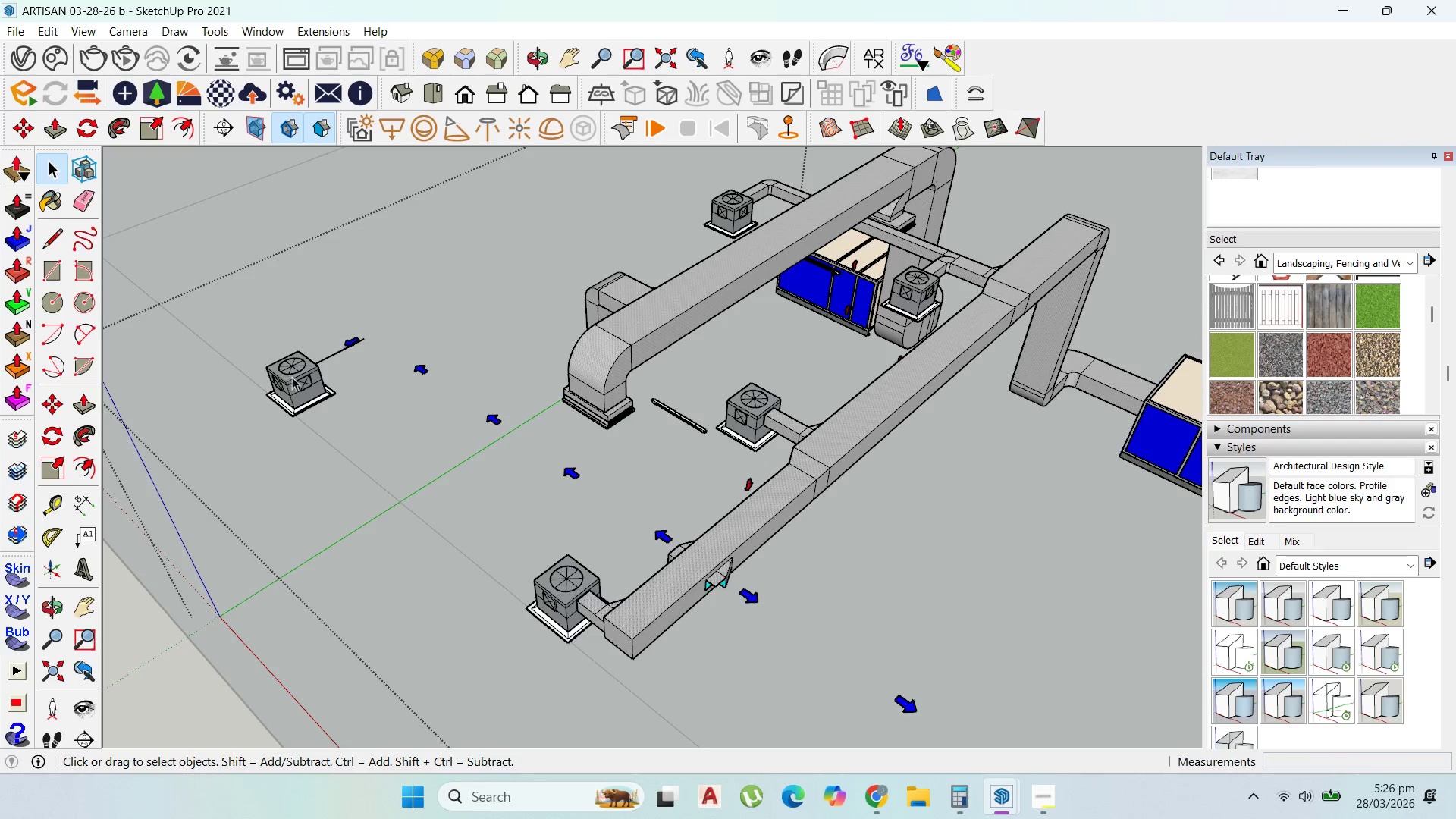 
triple_click([300, 385])
 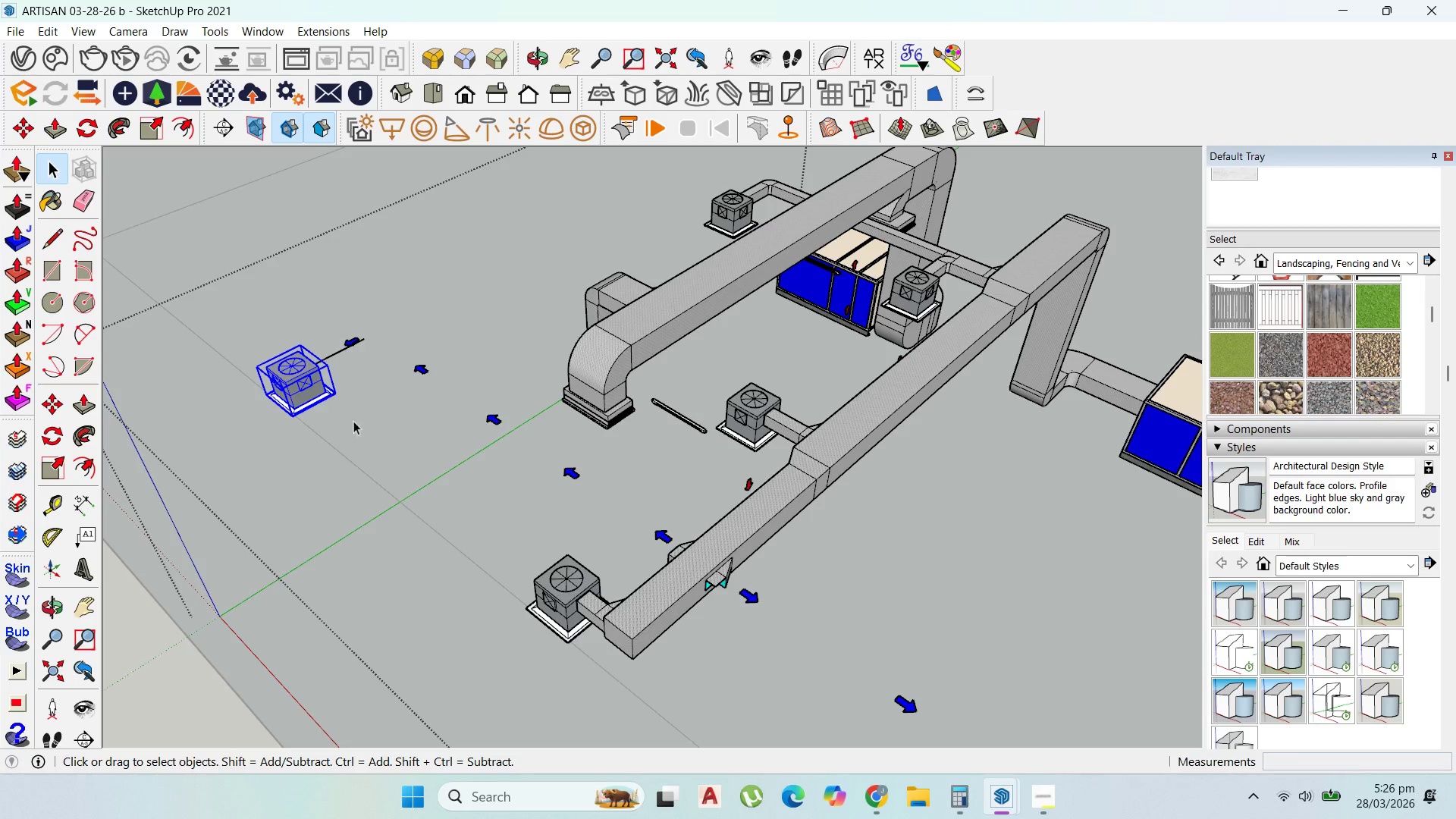 
left_click_drag(start_coordinate=[370, 425], to_coordinate=[236, 249])
 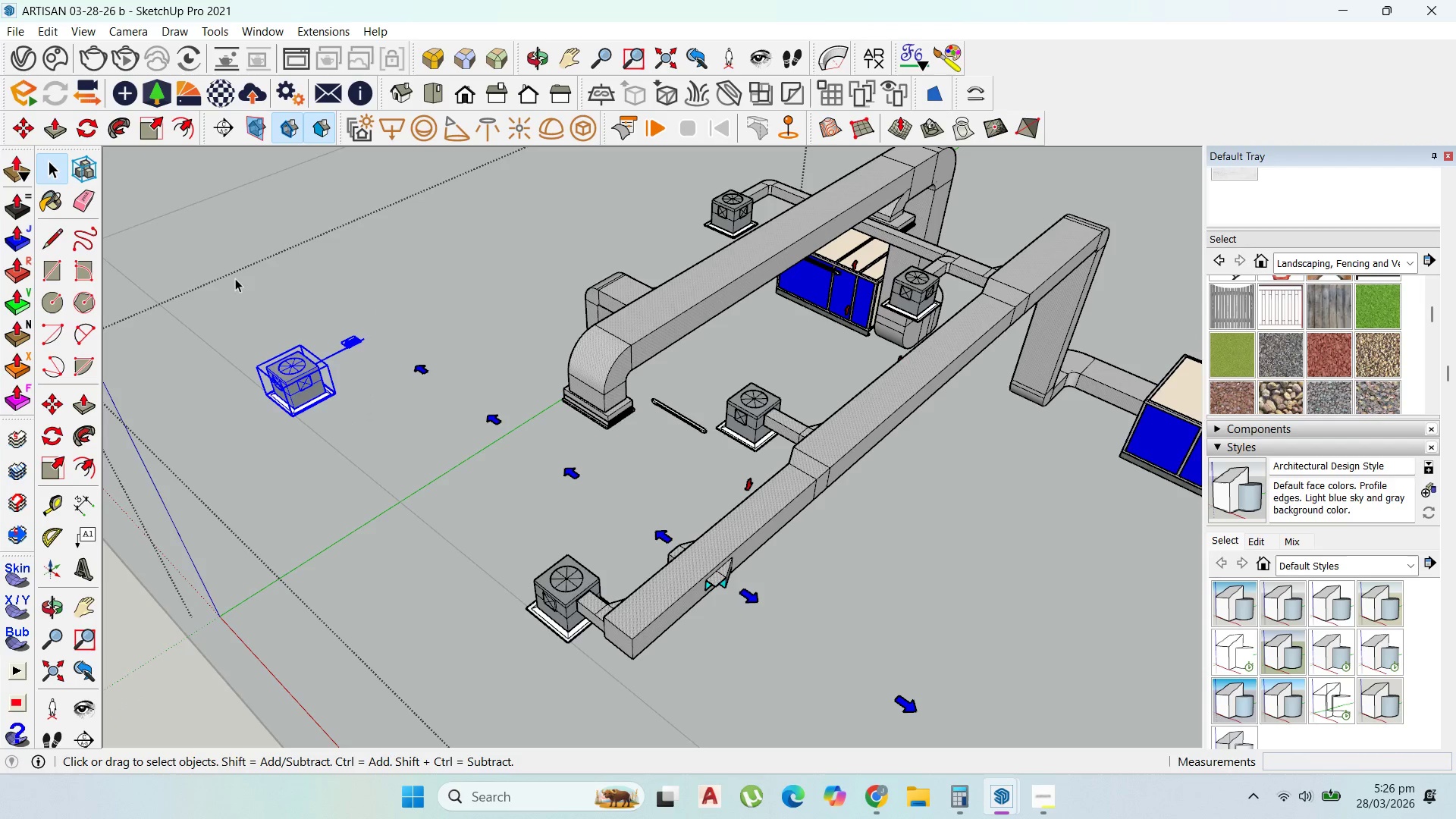 
key(Delete)
 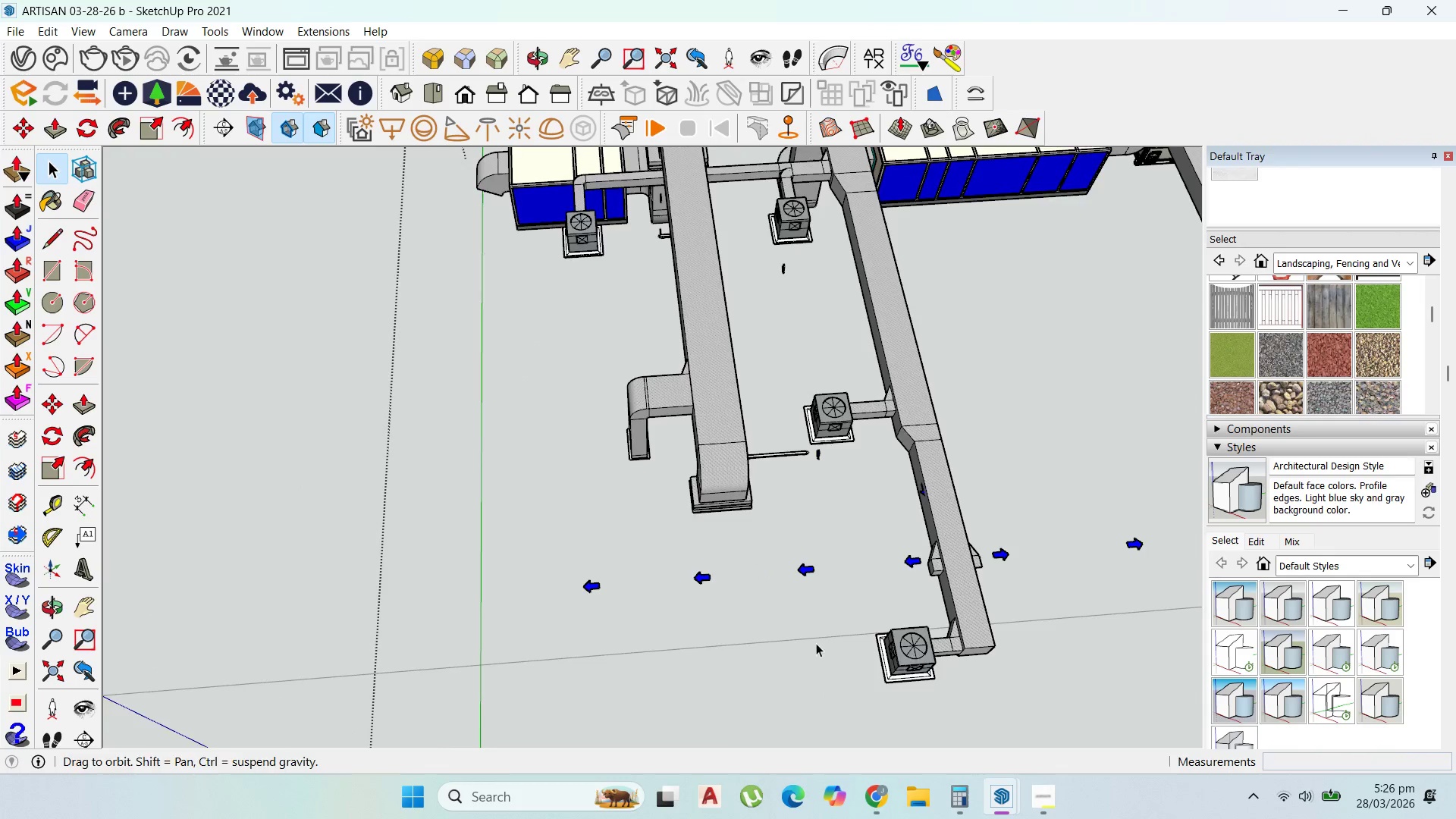 
scroll: coordinate [300, 353], scroll_direction: down, amount: 1.0
 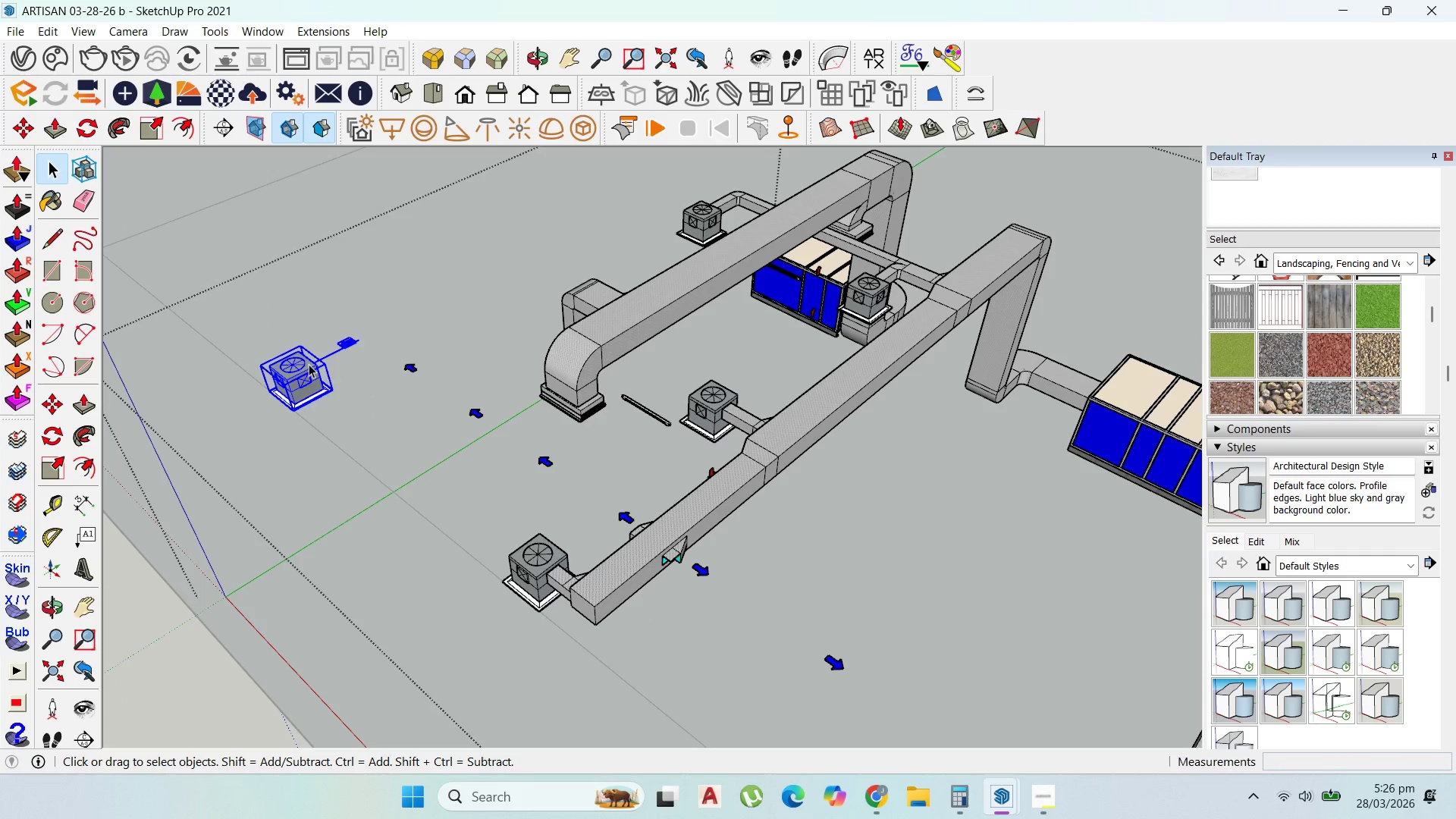 
left_click_drag(start_coordinate=[806, 633], to_coordinate=[520, 551])
 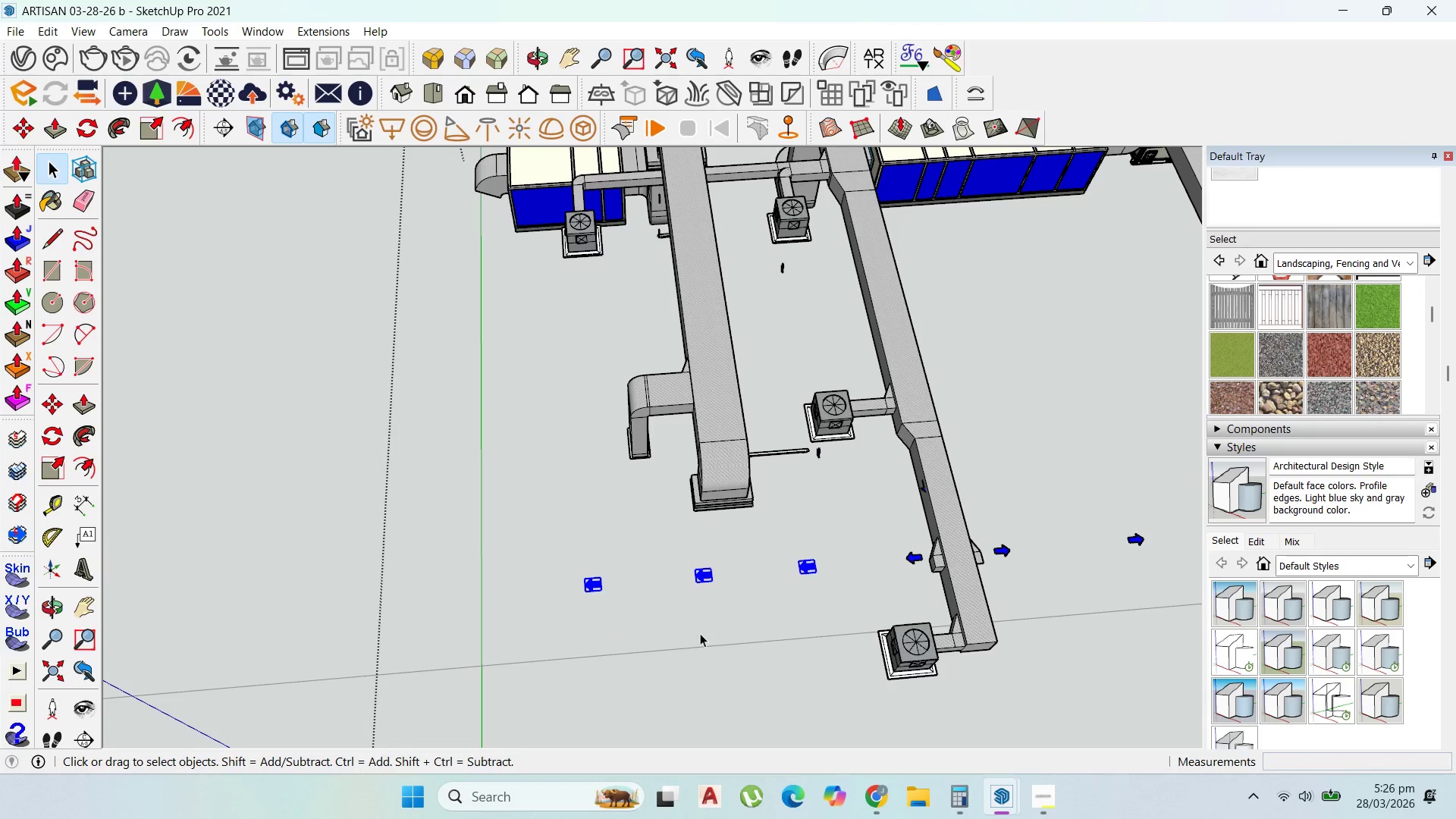 
key(Pause)
 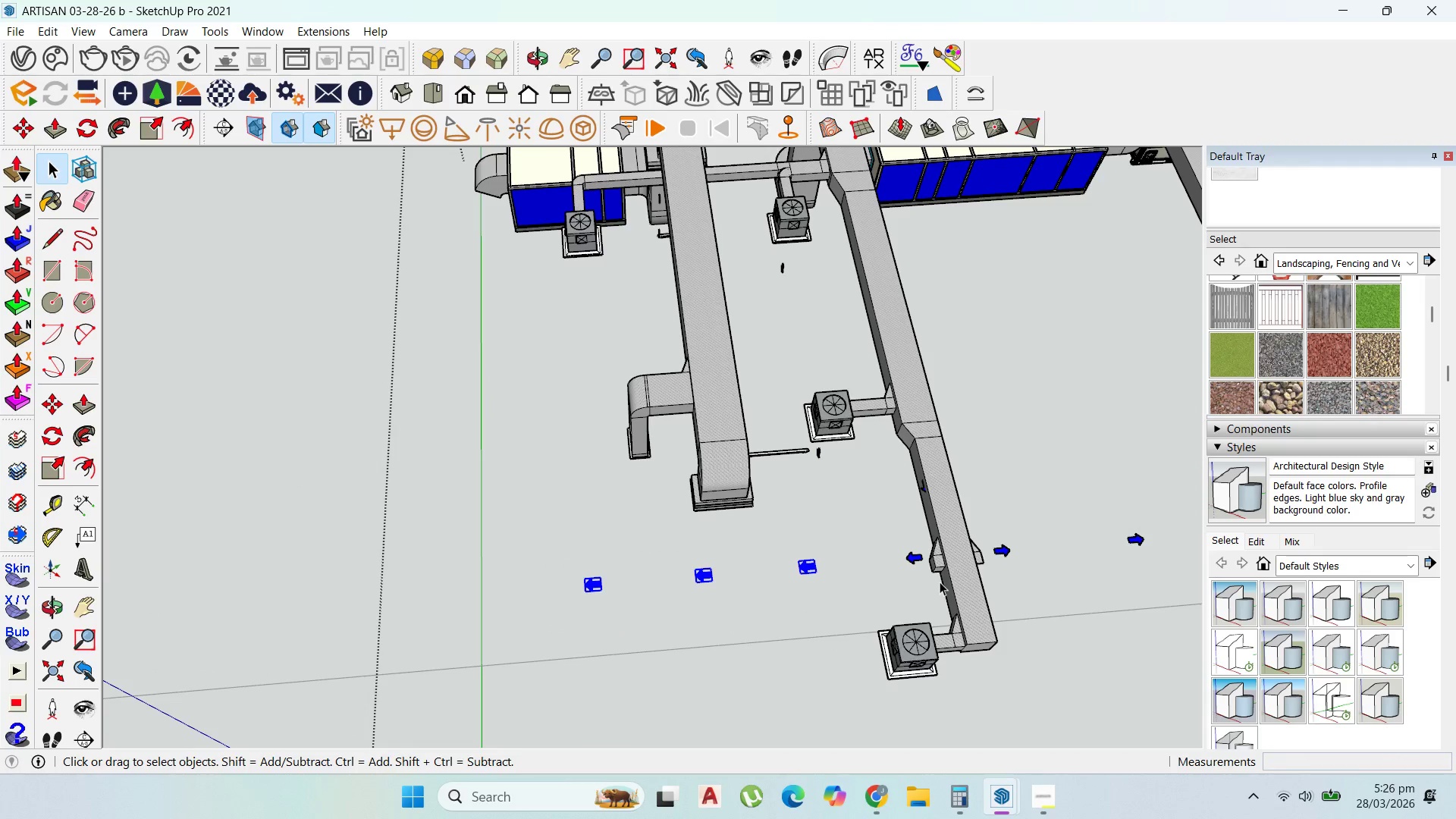 
key(Delete)
 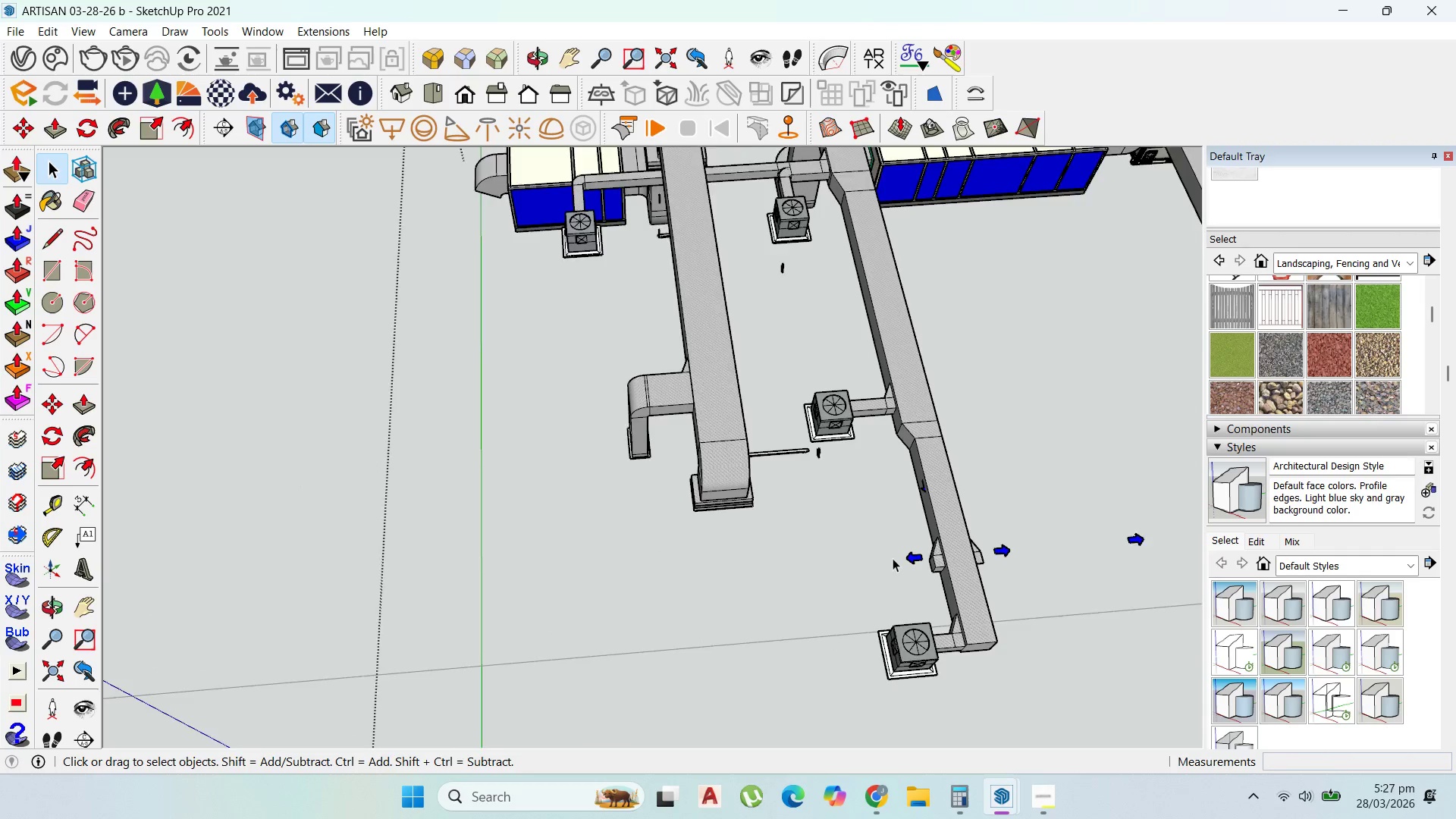 
scroll: coordinate [881, 554], scroll_direction: up, amount: 3.0
 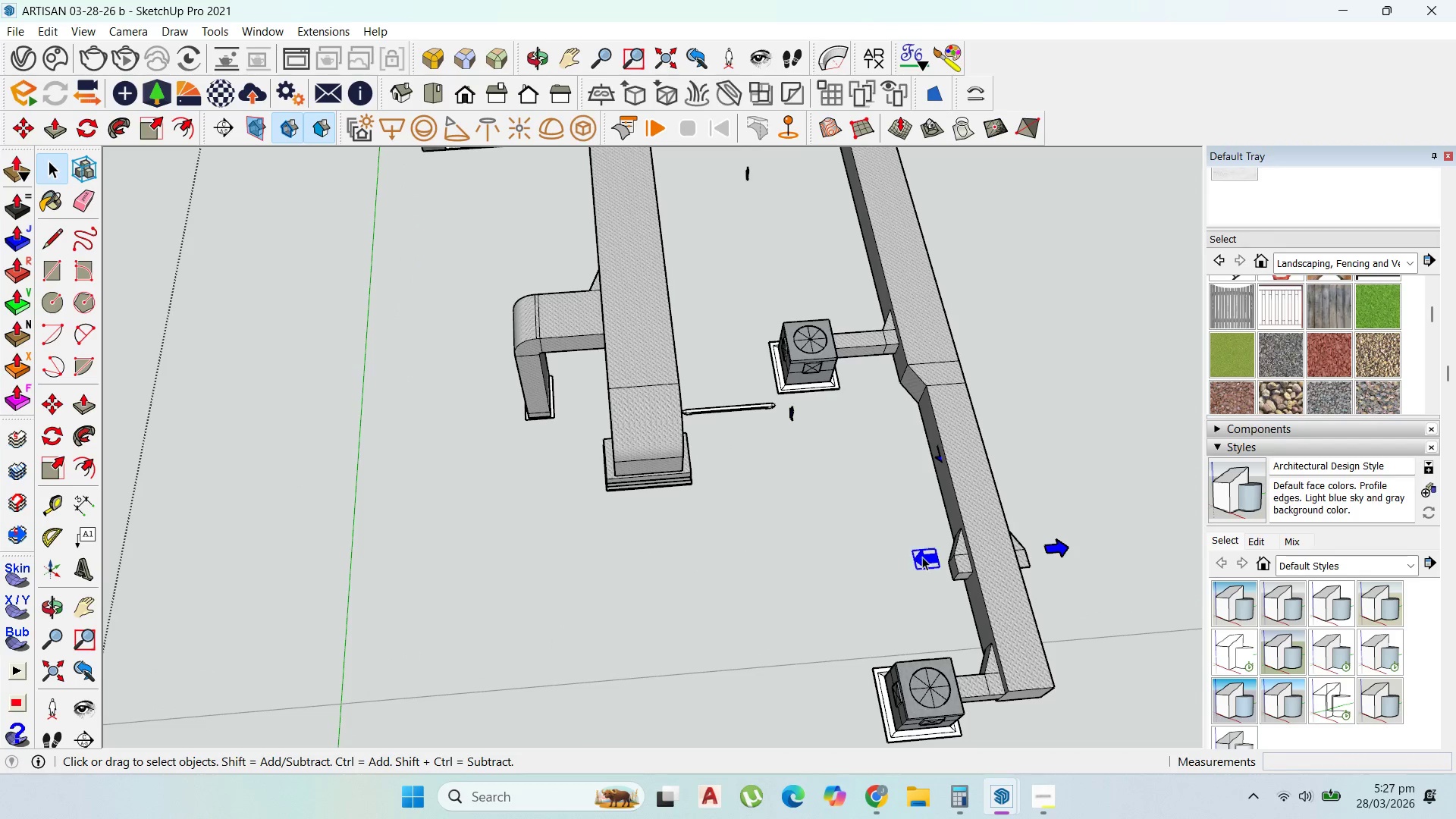 
key(Delete)
 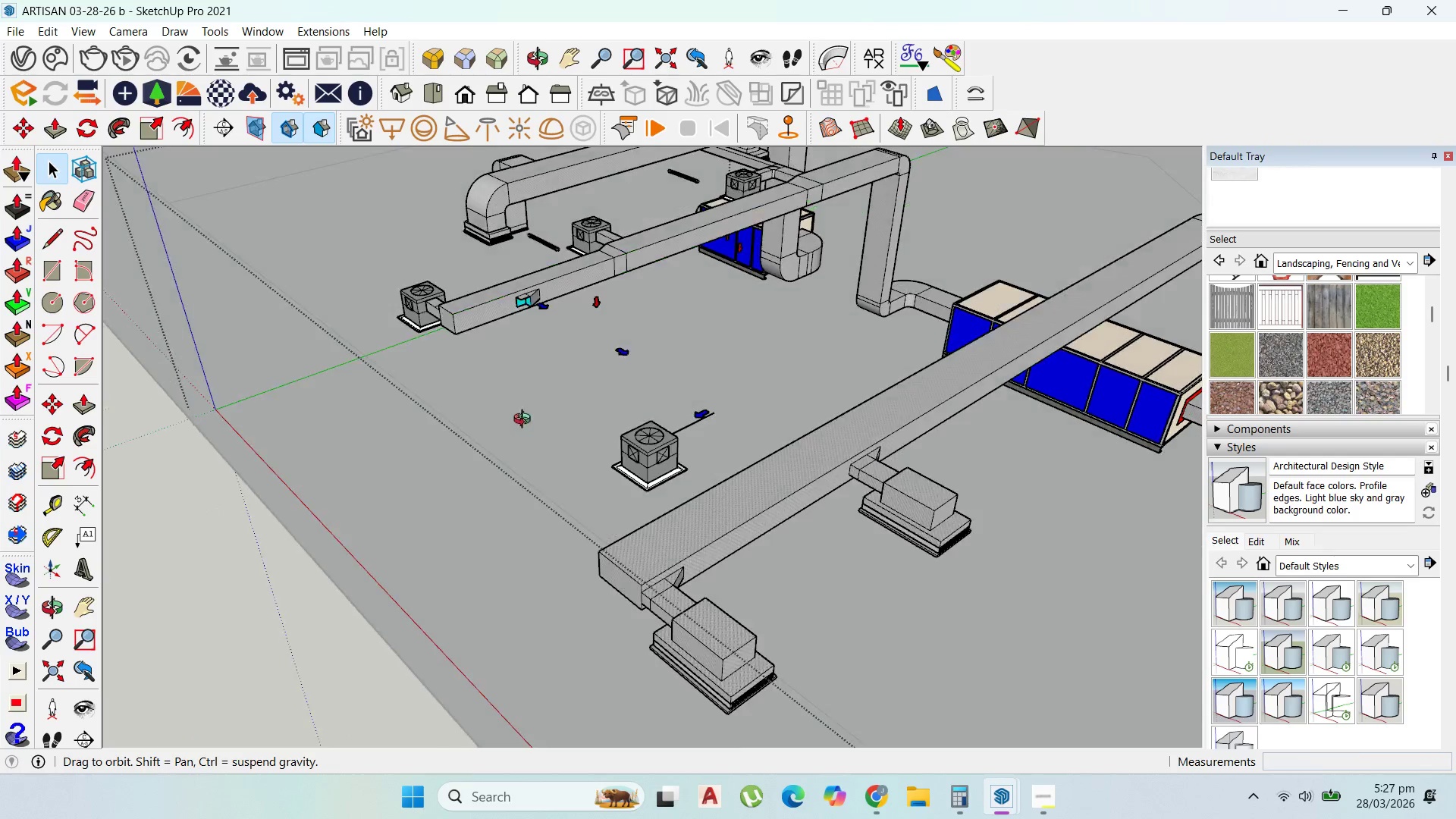 
scroll: coordinate [907, 522], scroll_direction: down, amount: 5.0
 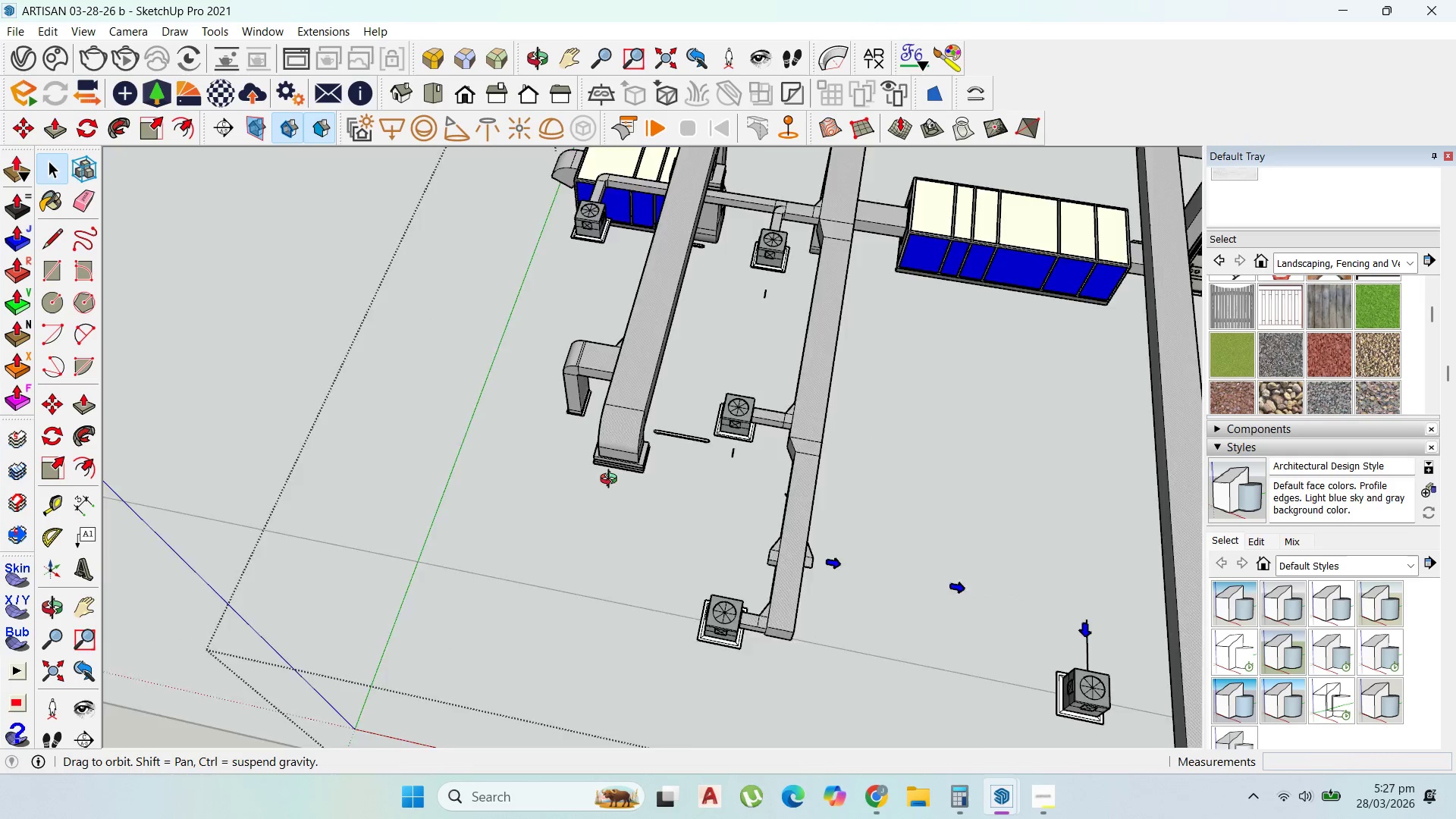 
left_click([476, 419])
 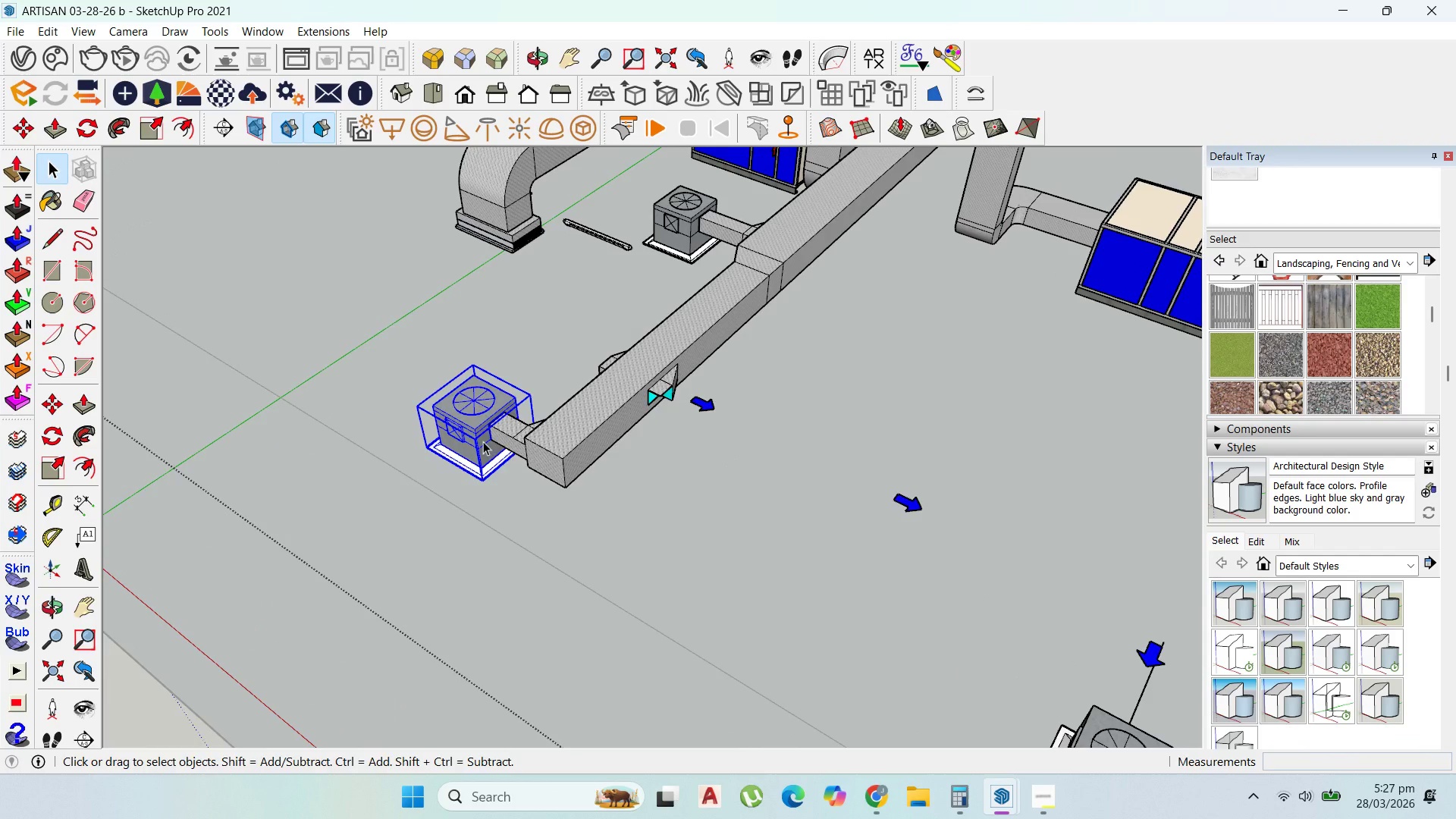 
scroll: coordinate [488, 451], scroll_direction: up, amount: 8.0
 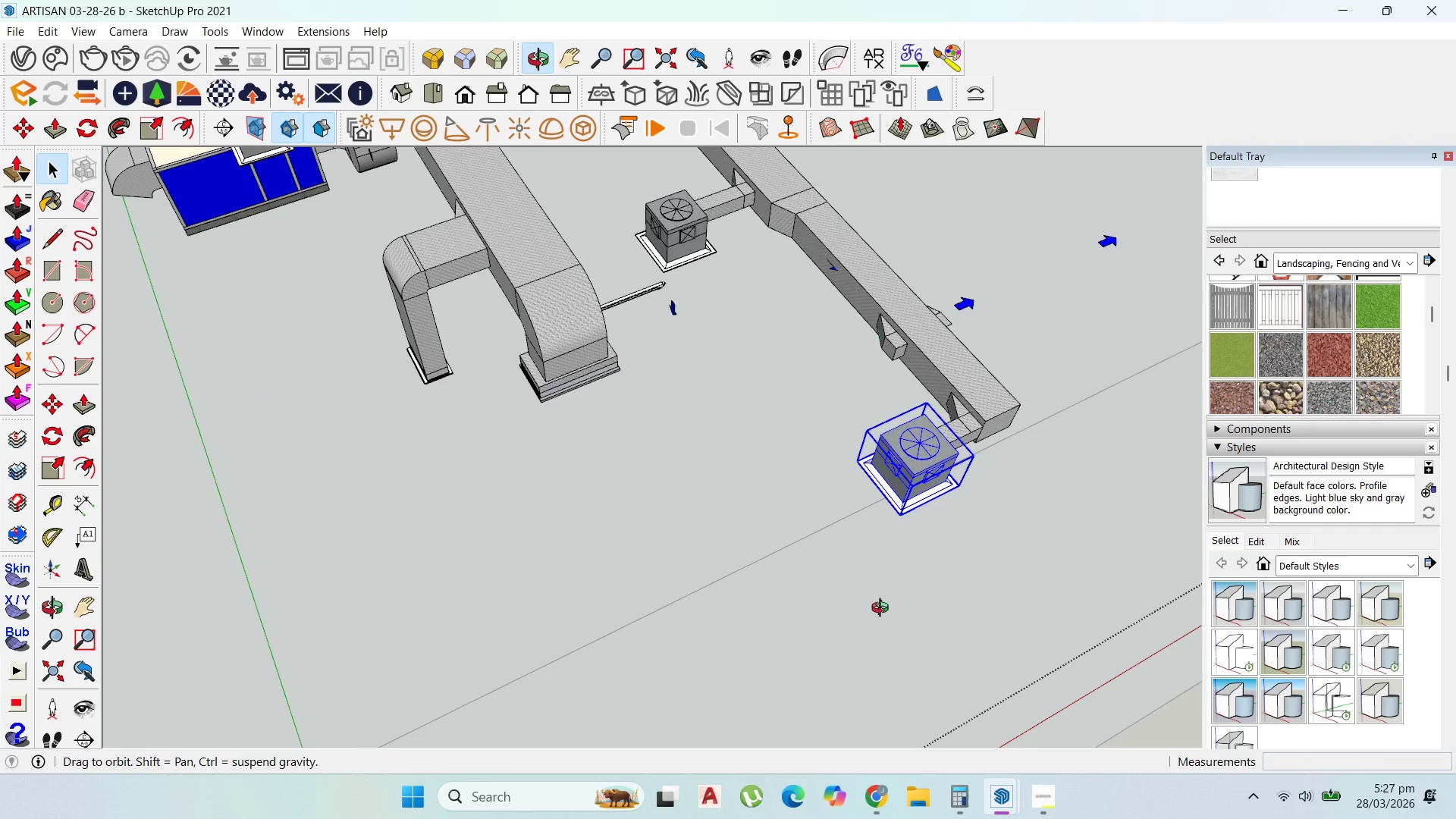 
key(Delete)
 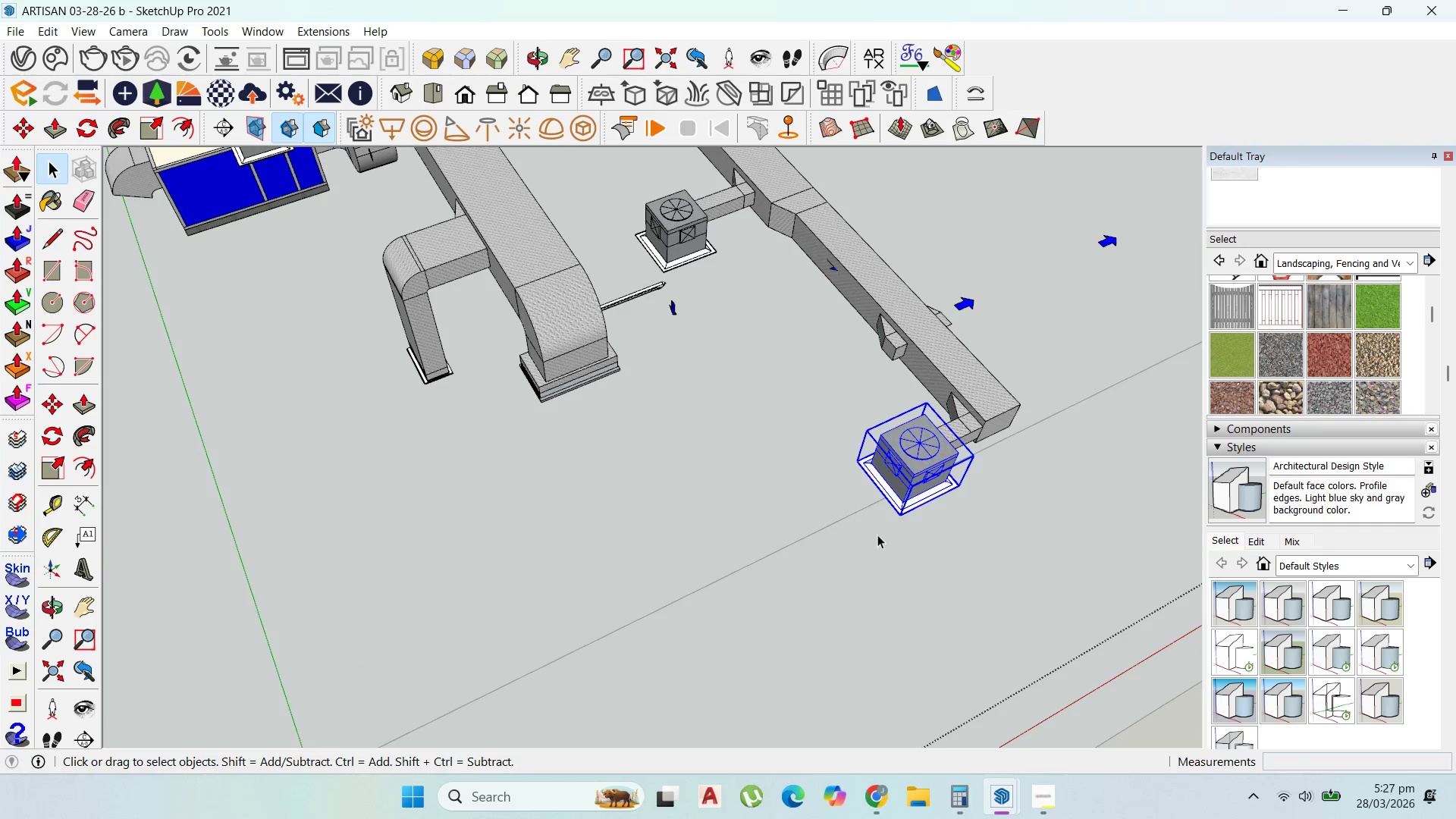 
scroll: coordinate [896, 500], scroll_direction: down, amount: 36.0
 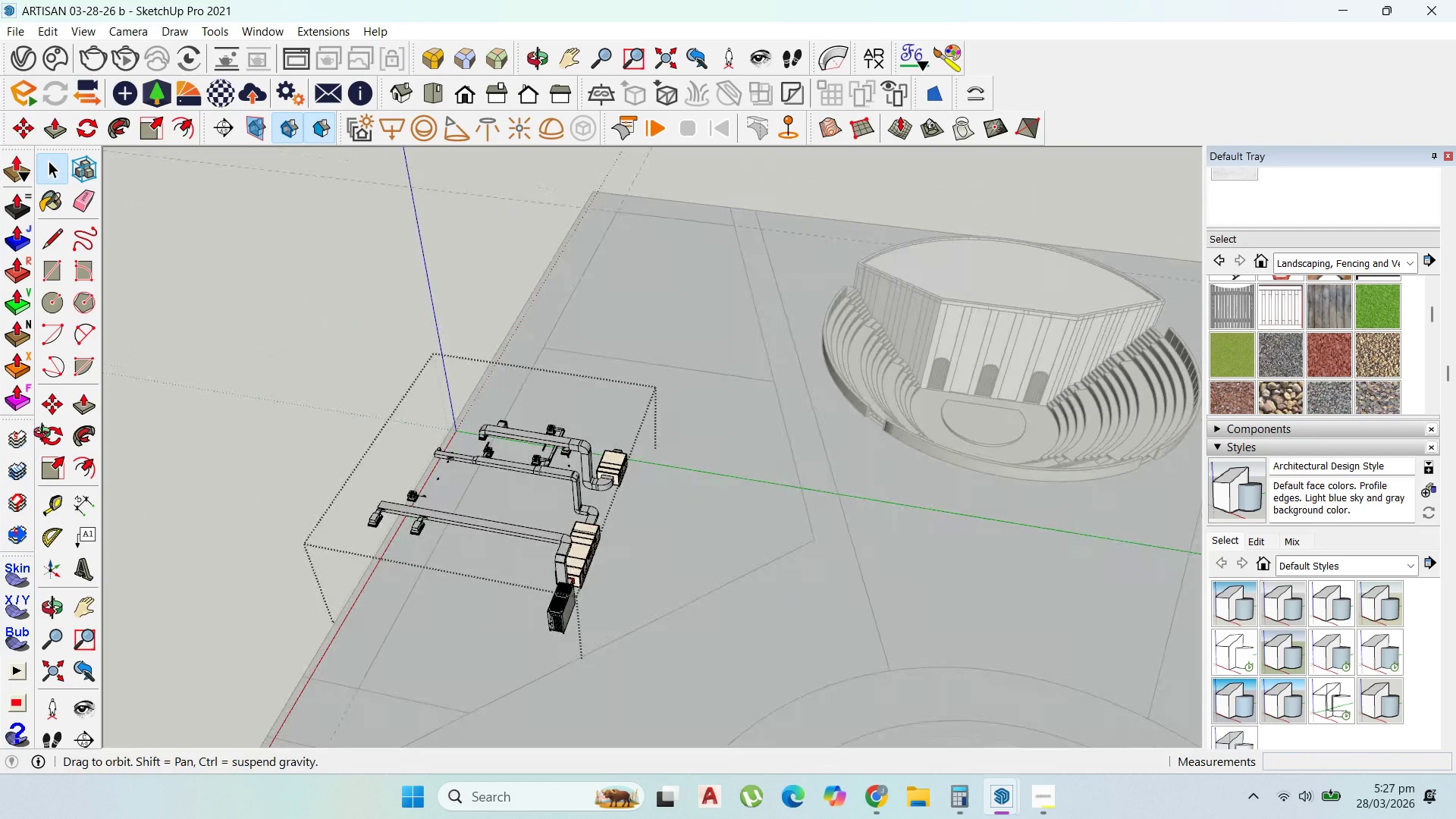 
scroll: coordinate [423, 507], scroll_direction: up, amount: 11.0
 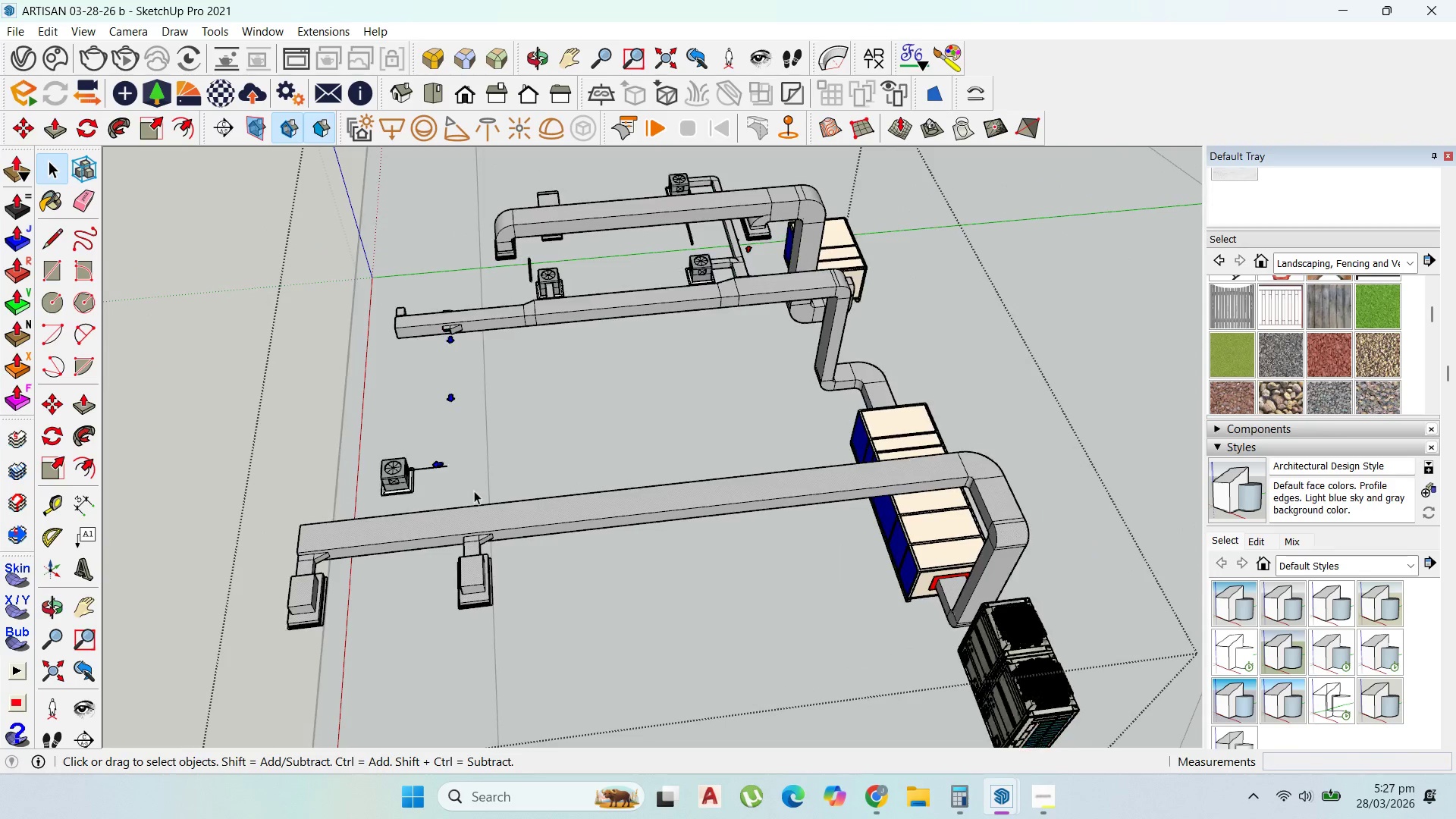 
left_click_drag(start_coordinate=[466, 499], to_coordinate=[362, 440])
 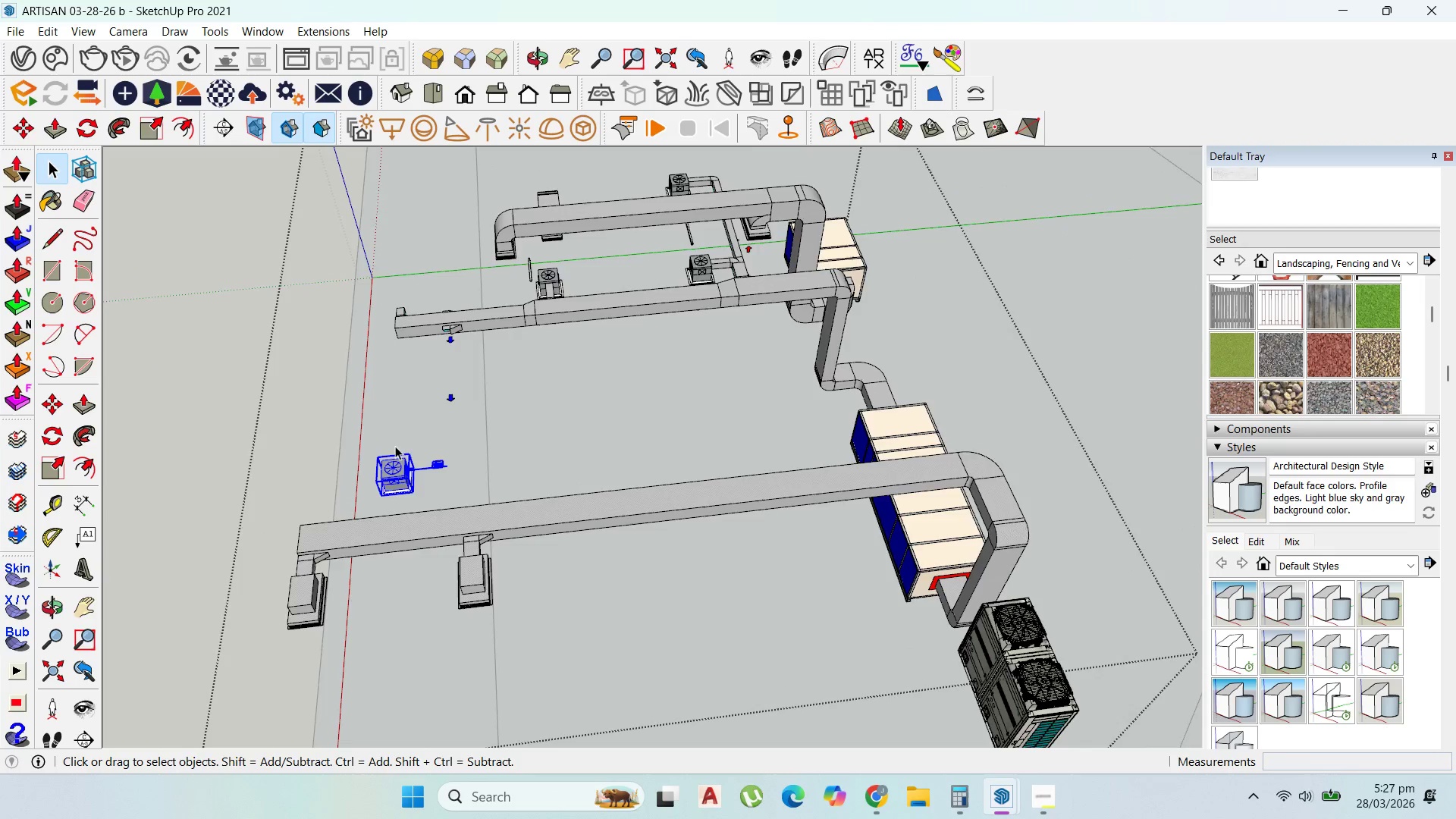 
key(Delete)
 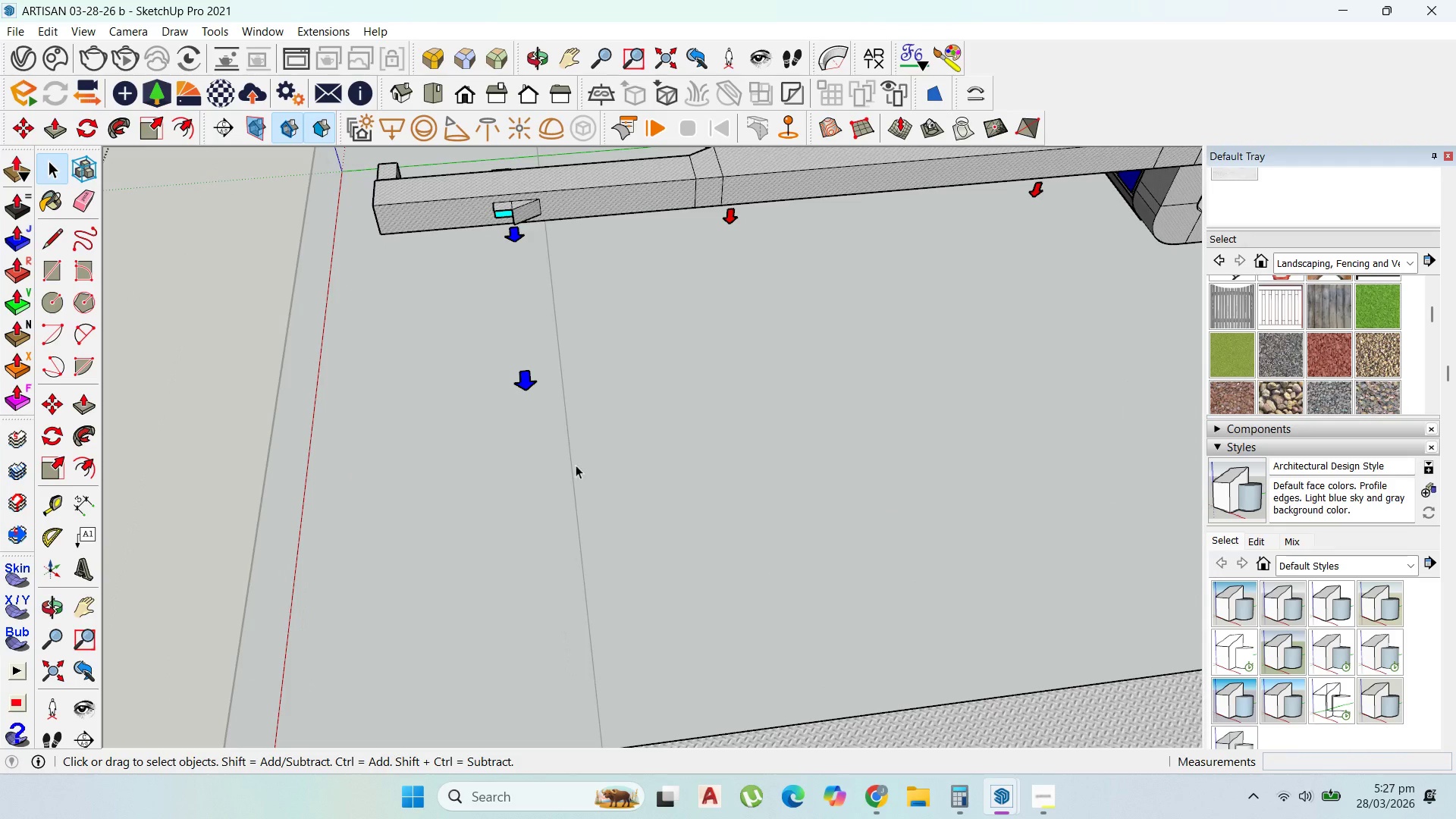 
left_click_drag(start_coordinate=[591, 459], to_coordinate=[475, 236])
 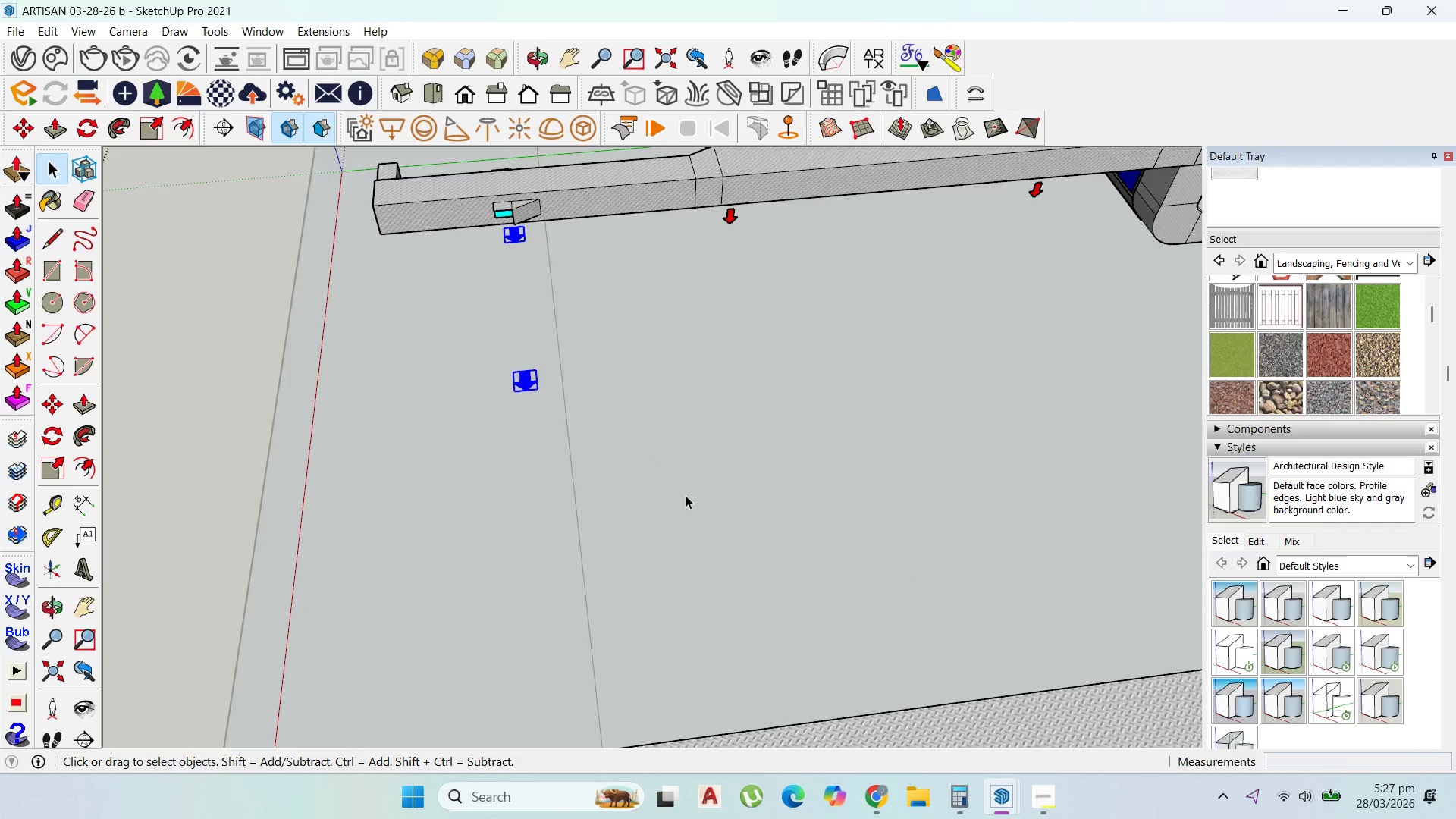 
scroll: coordinate [419, 333], scroll_direction: up, amount: 7.0
 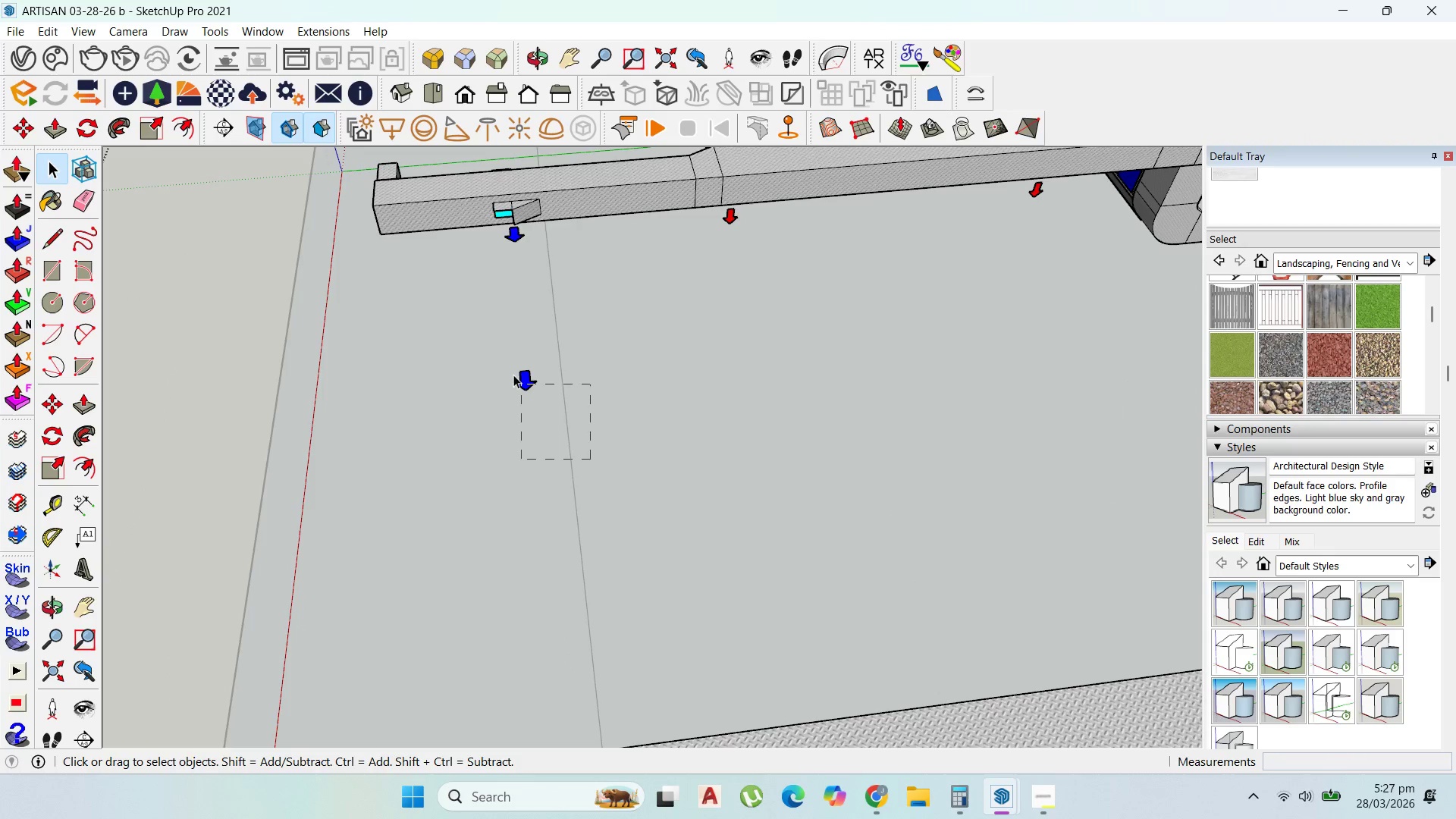 
key(Delete)
 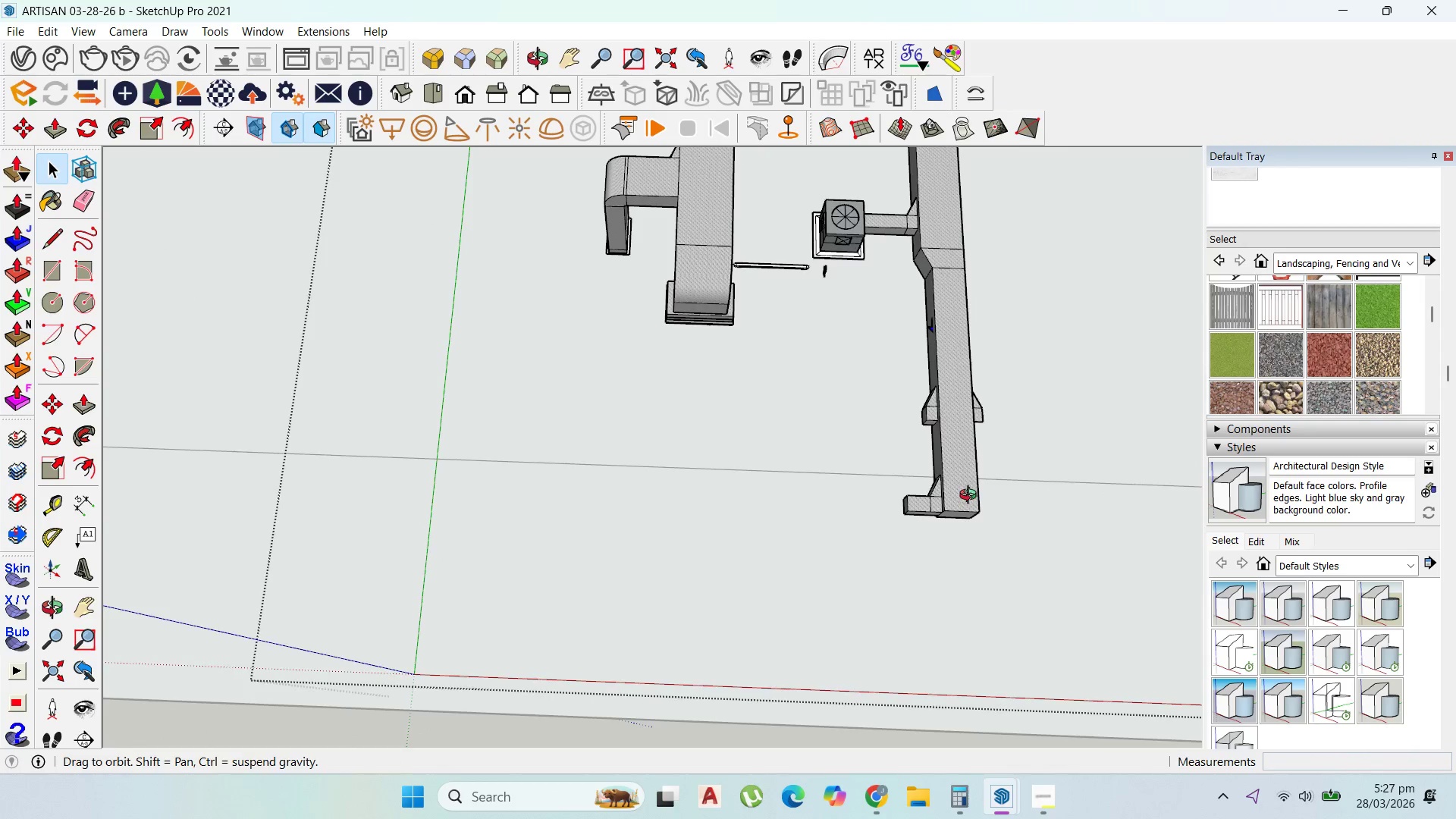 
scroll: coordinate [589, 278], scroll_direction: down, amount: 2.0
 